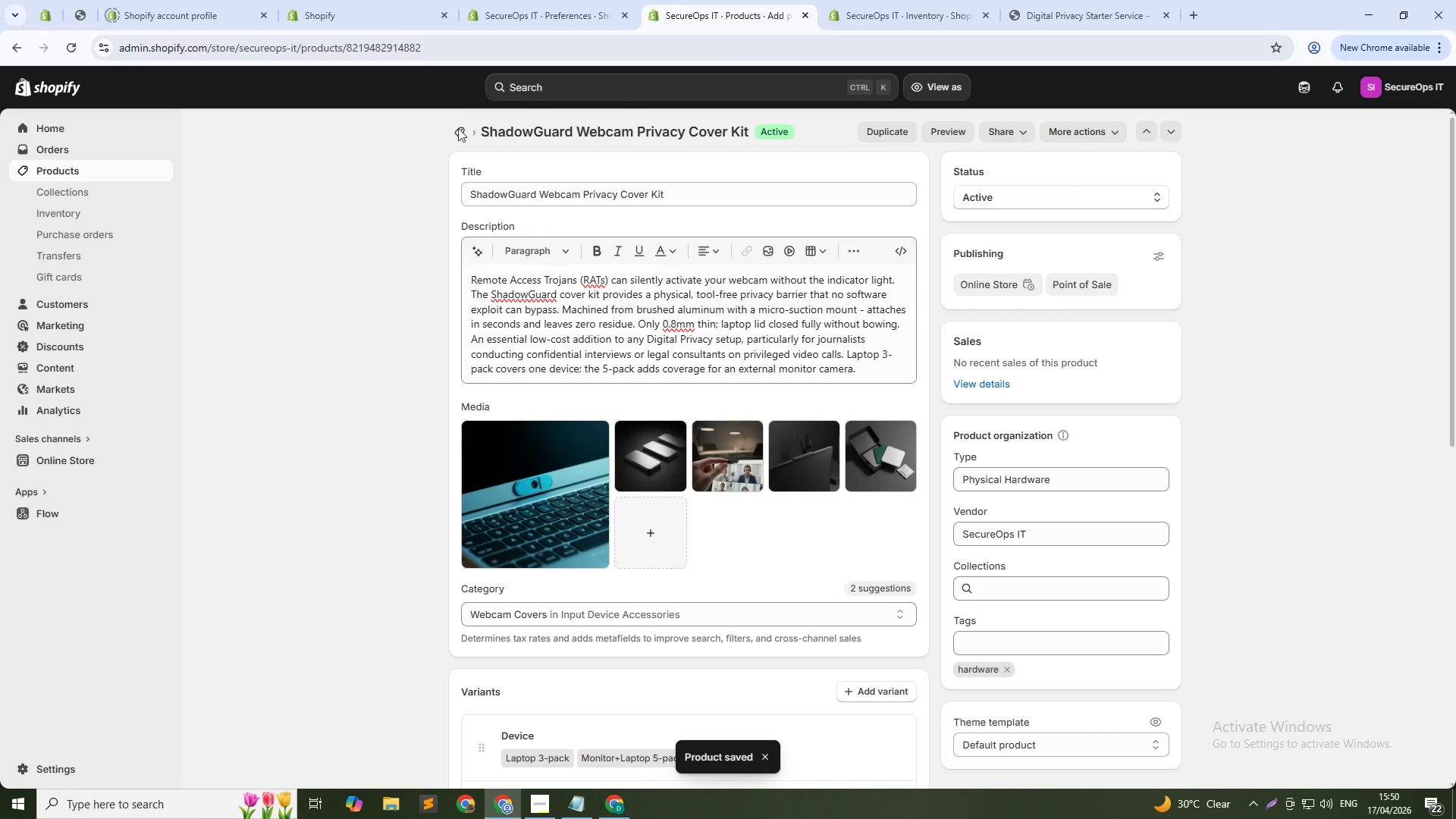 
left_click([451, 134])
 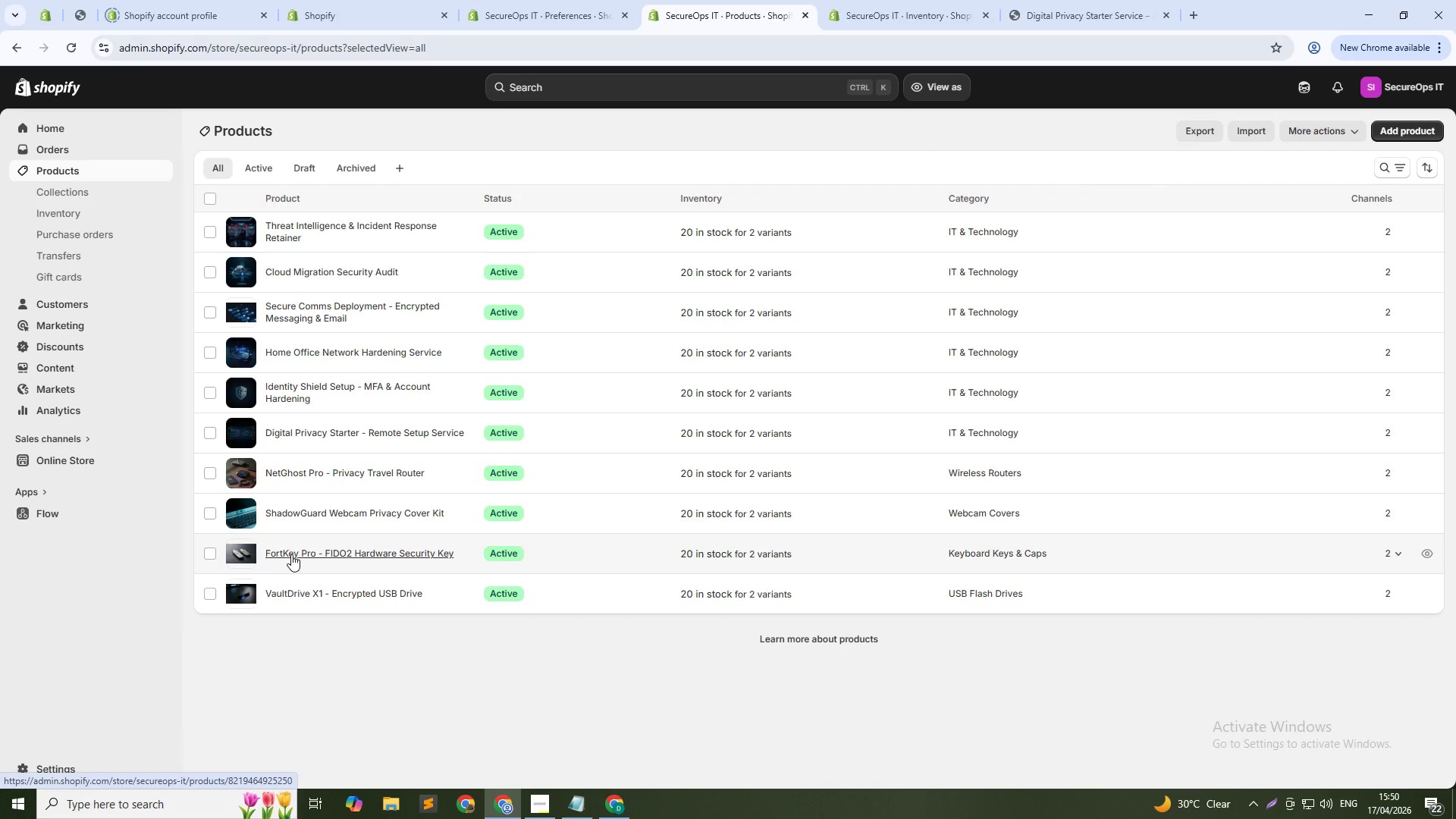 
left_click([293, 555])
 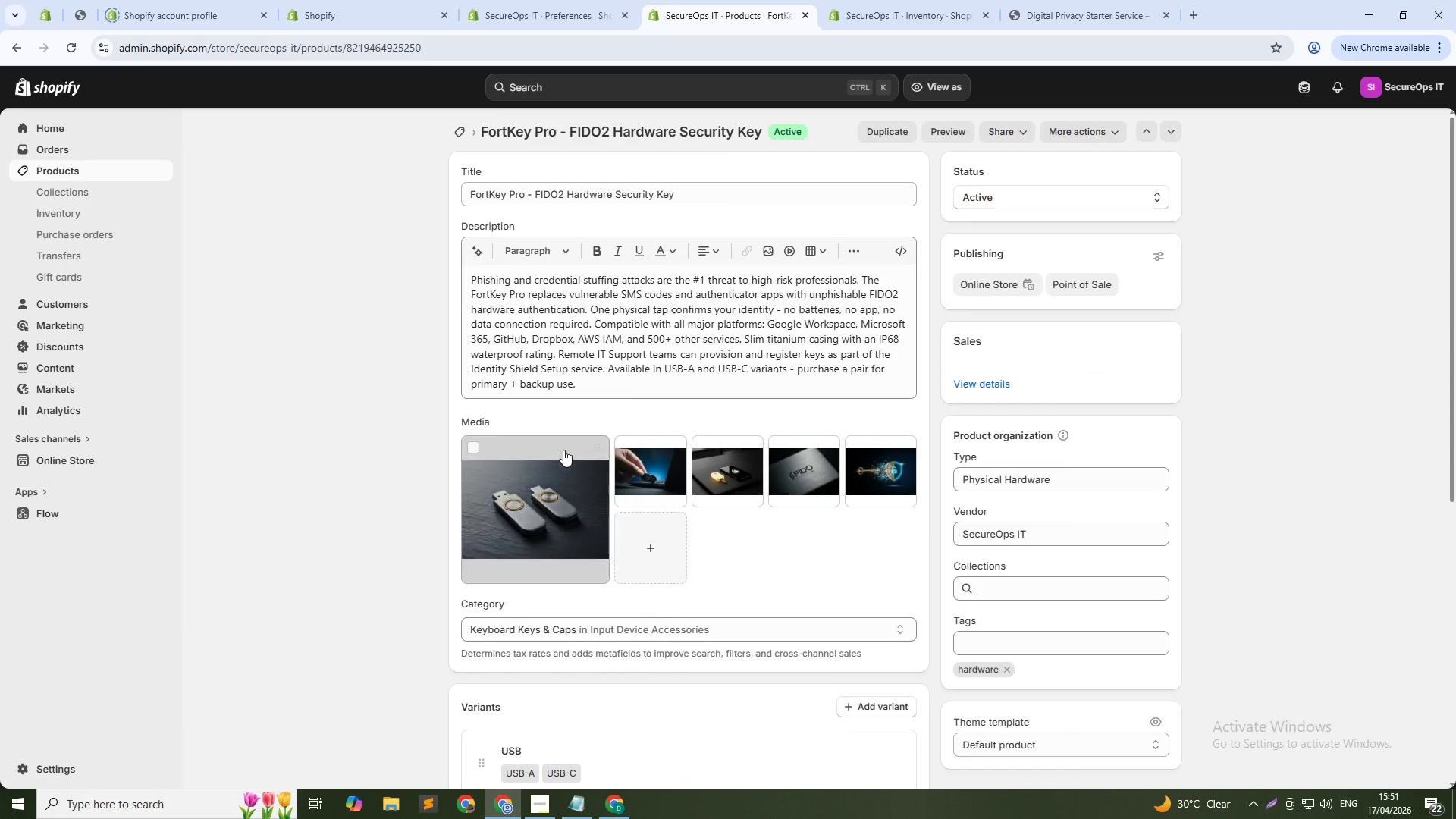 
left_click([468, 449])
 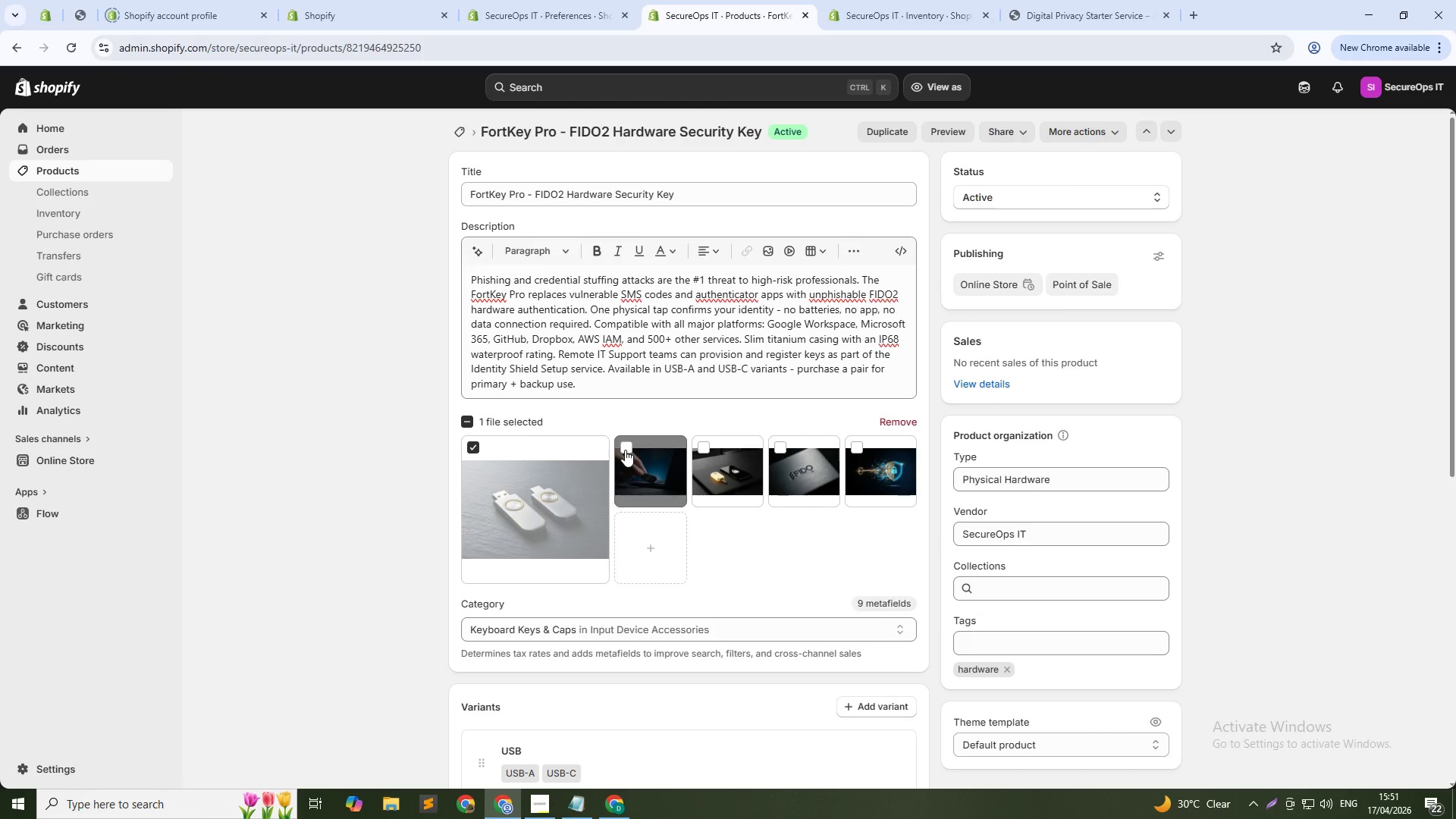 
left_click([627, 447])
 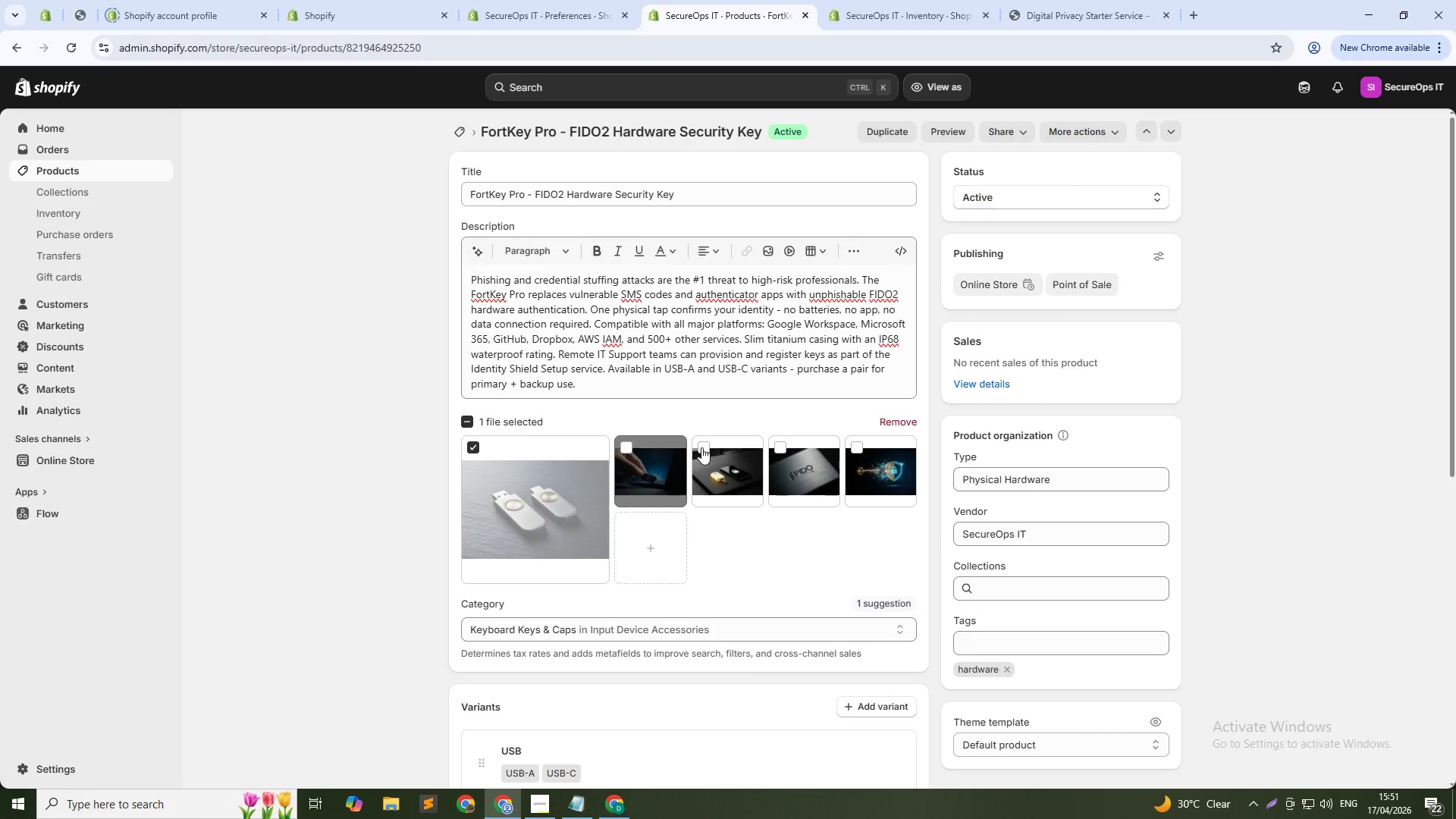 
left_click([704, 448])
 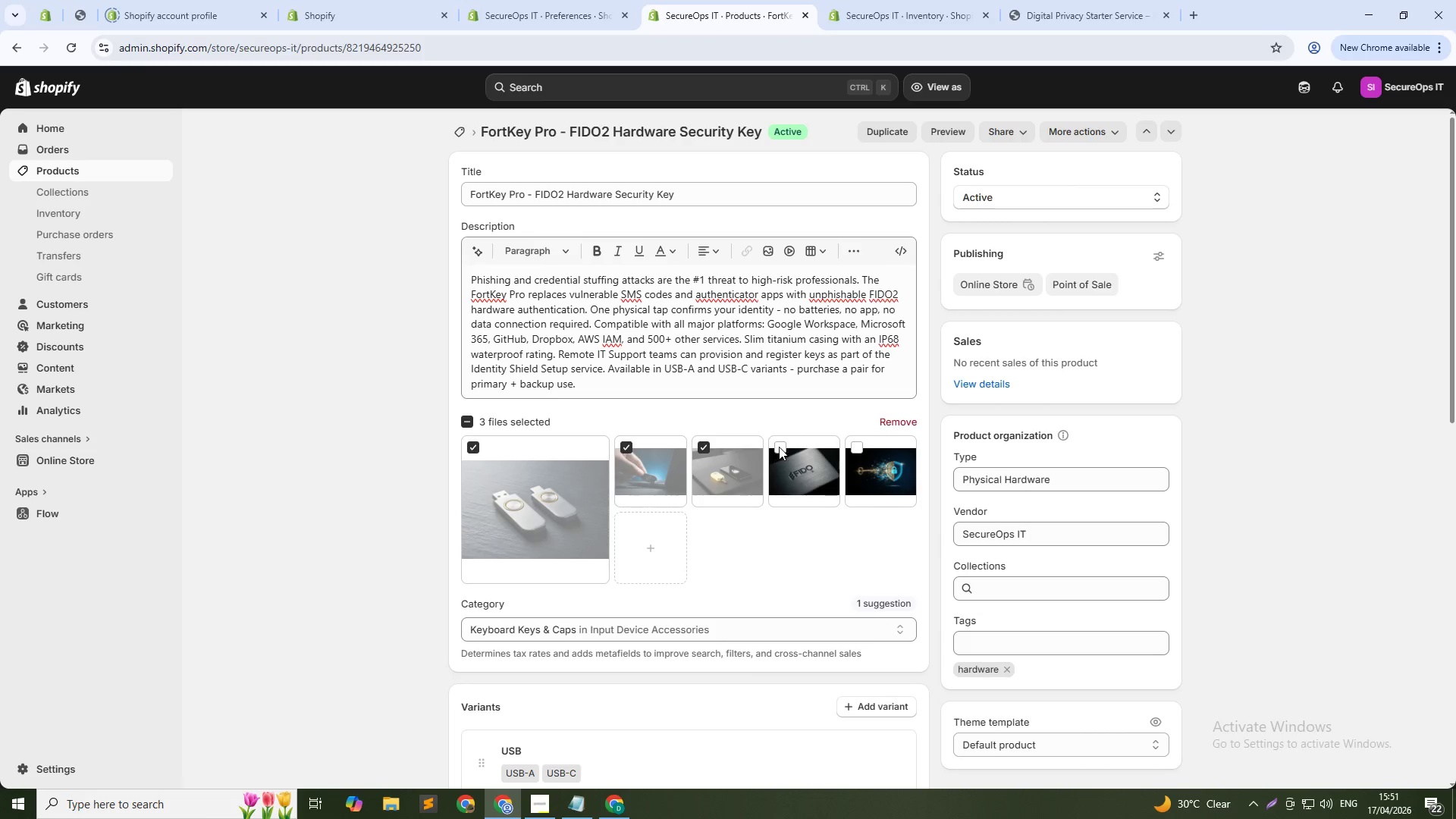 
left_click([781, 445])
 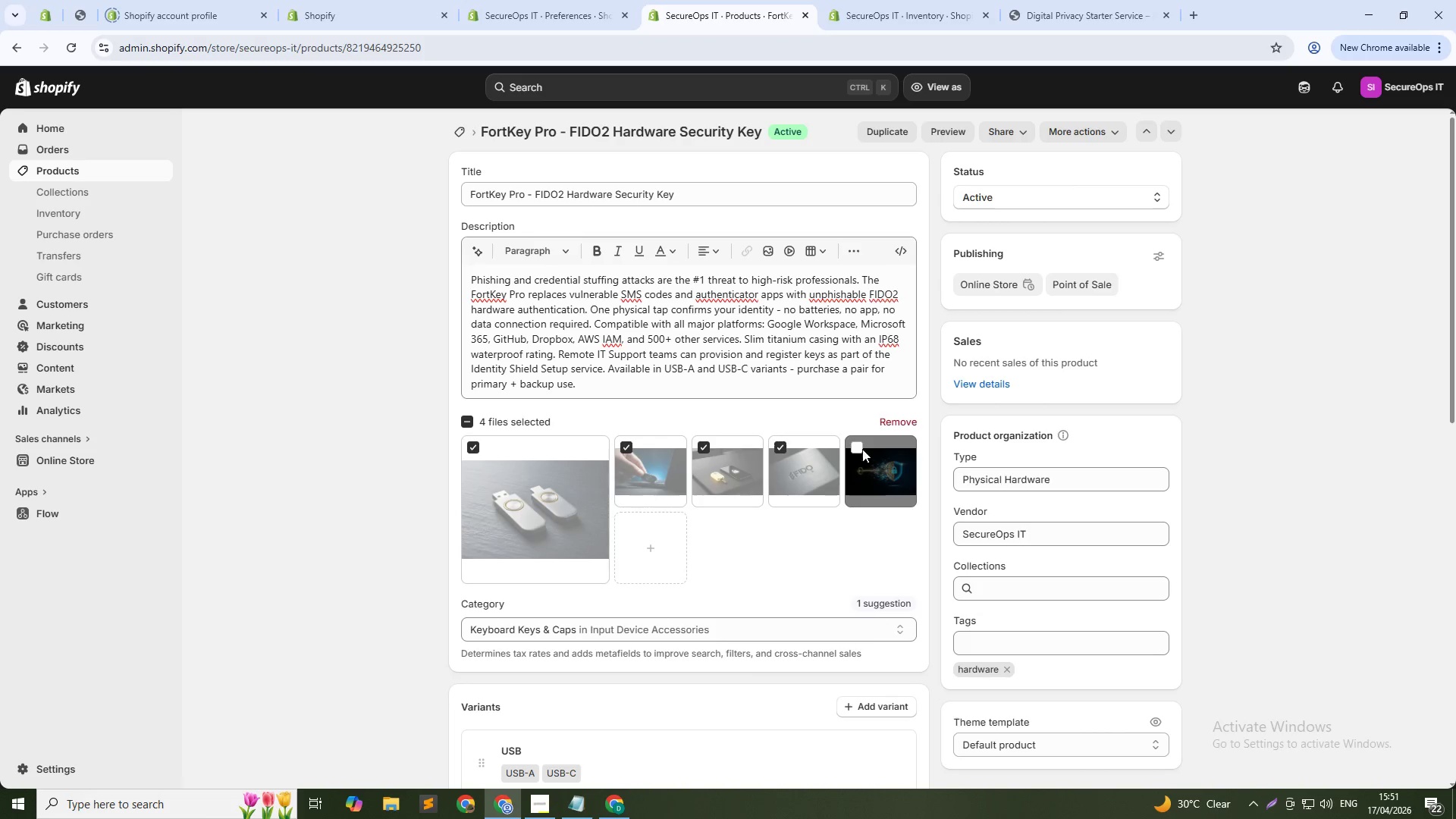 
left_click([857, 449])
 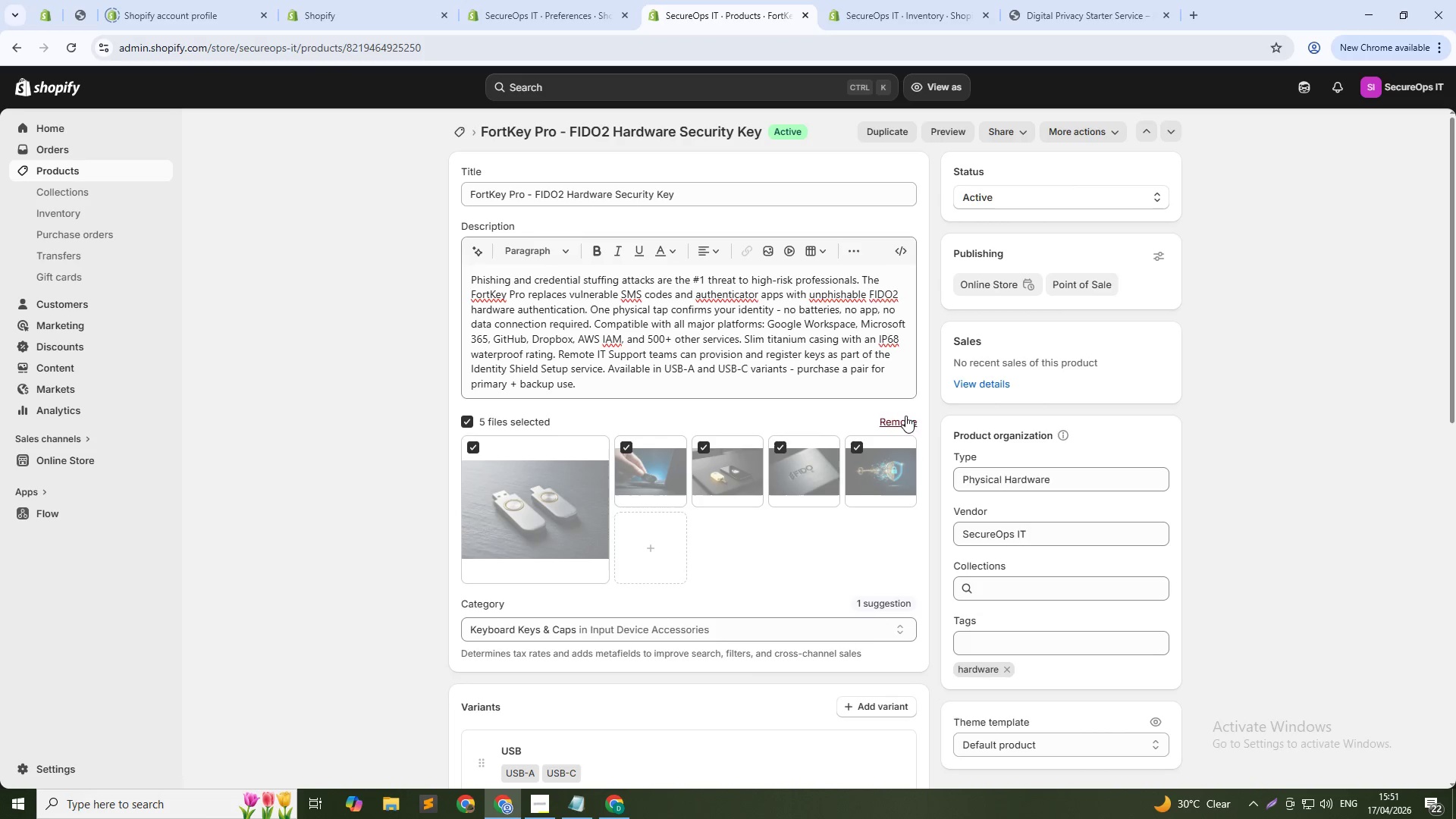 
left_click([907, 416])
 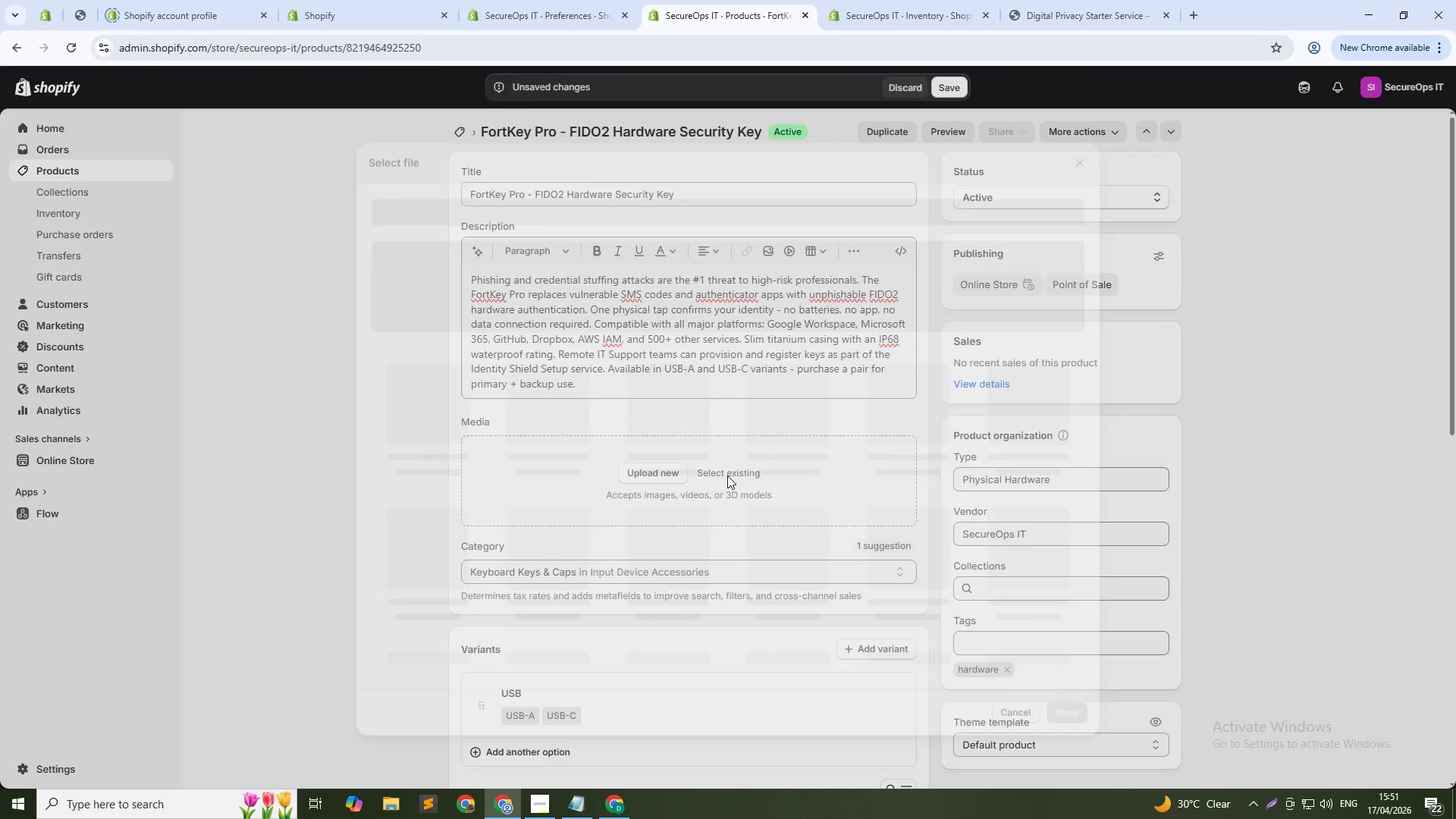 
type(Two silver hardware security keys on dark co)
key(Backspace)
type(arbo)
key(Backspace)
 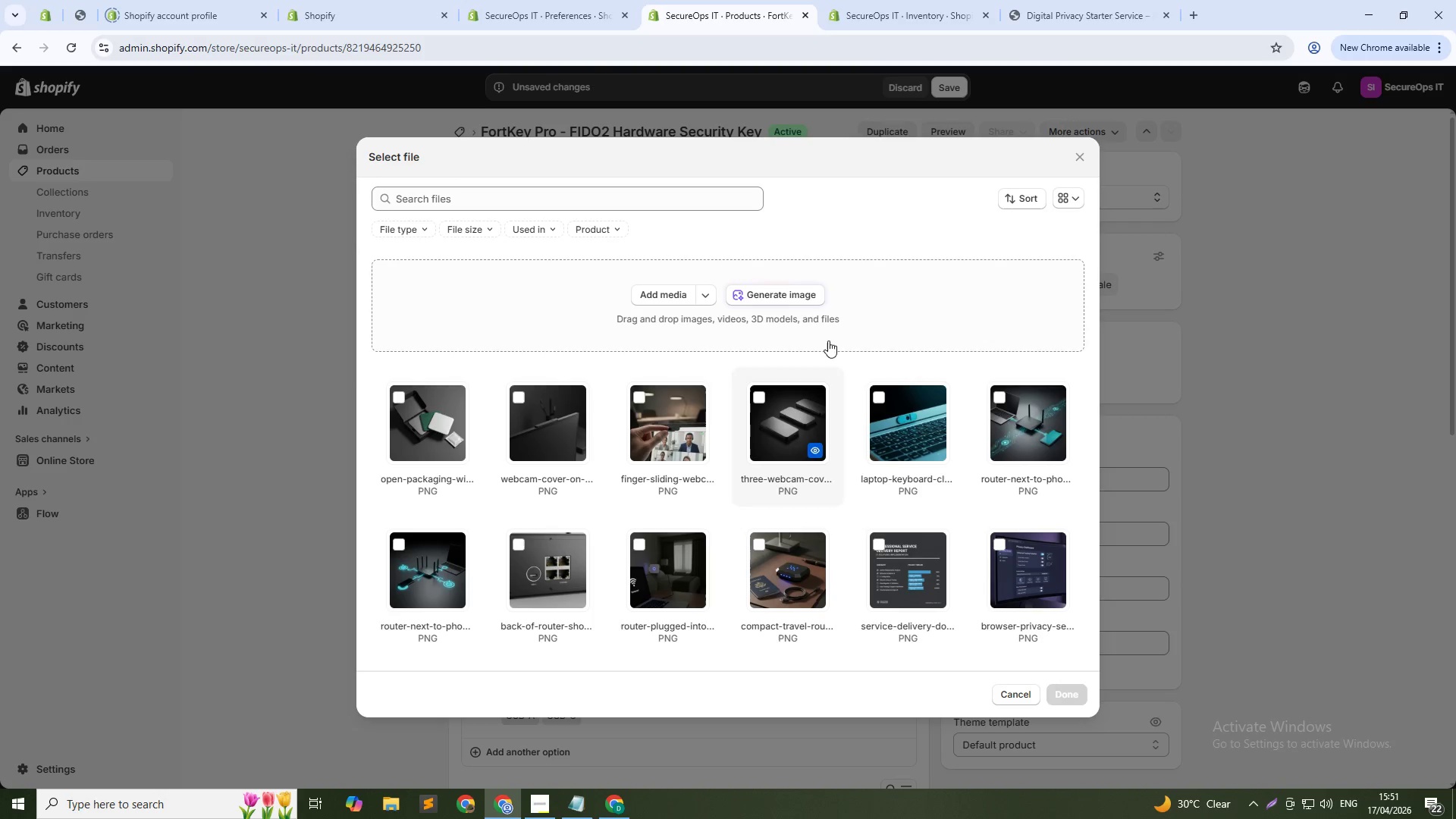 
left_click([792, 290])
 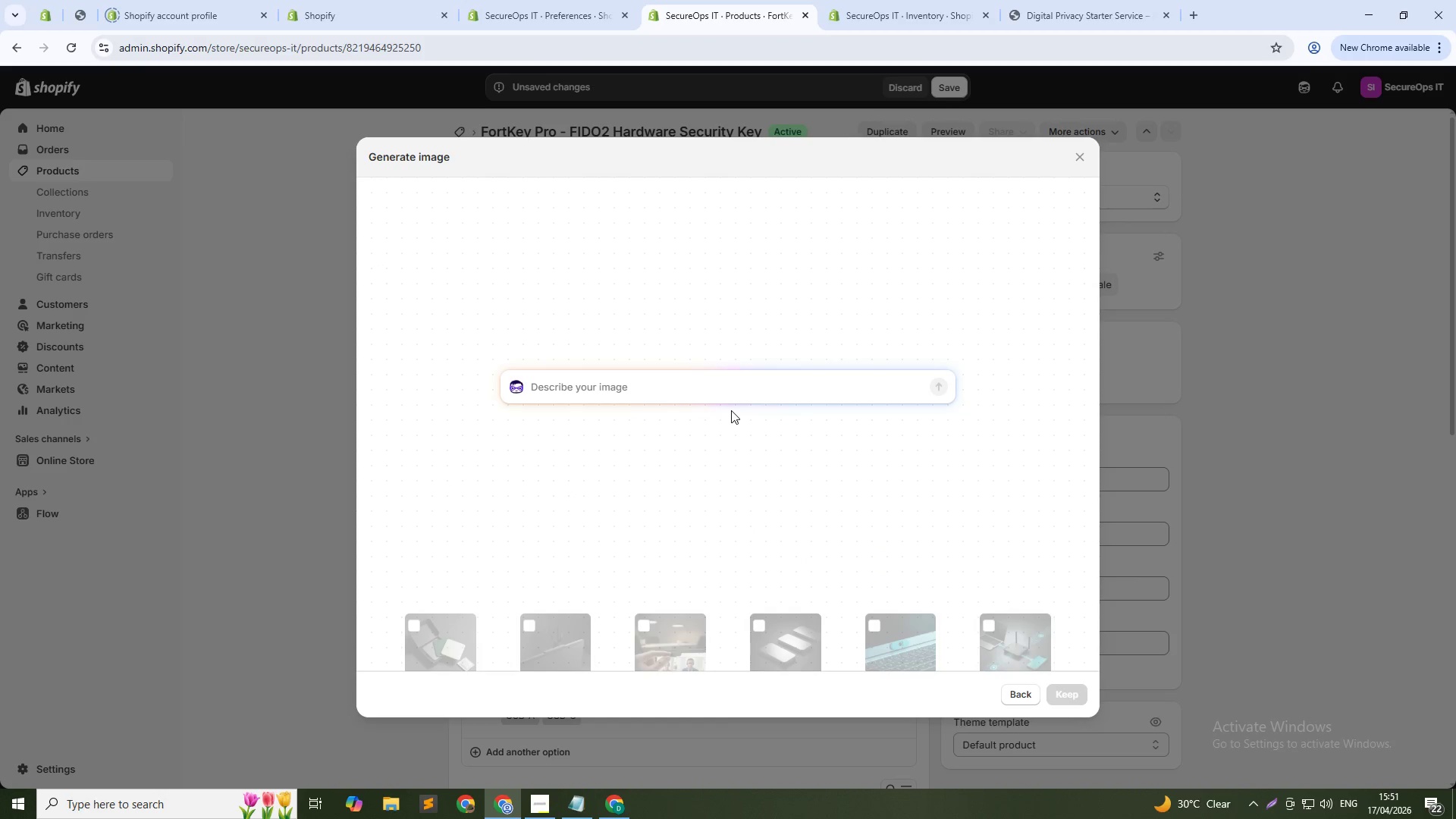 
type(Two silver hardware security keys on dark carbon fiber surface, gold contacts visible, USB-A and USB-C variants, cinematic lighting, 1:1)
 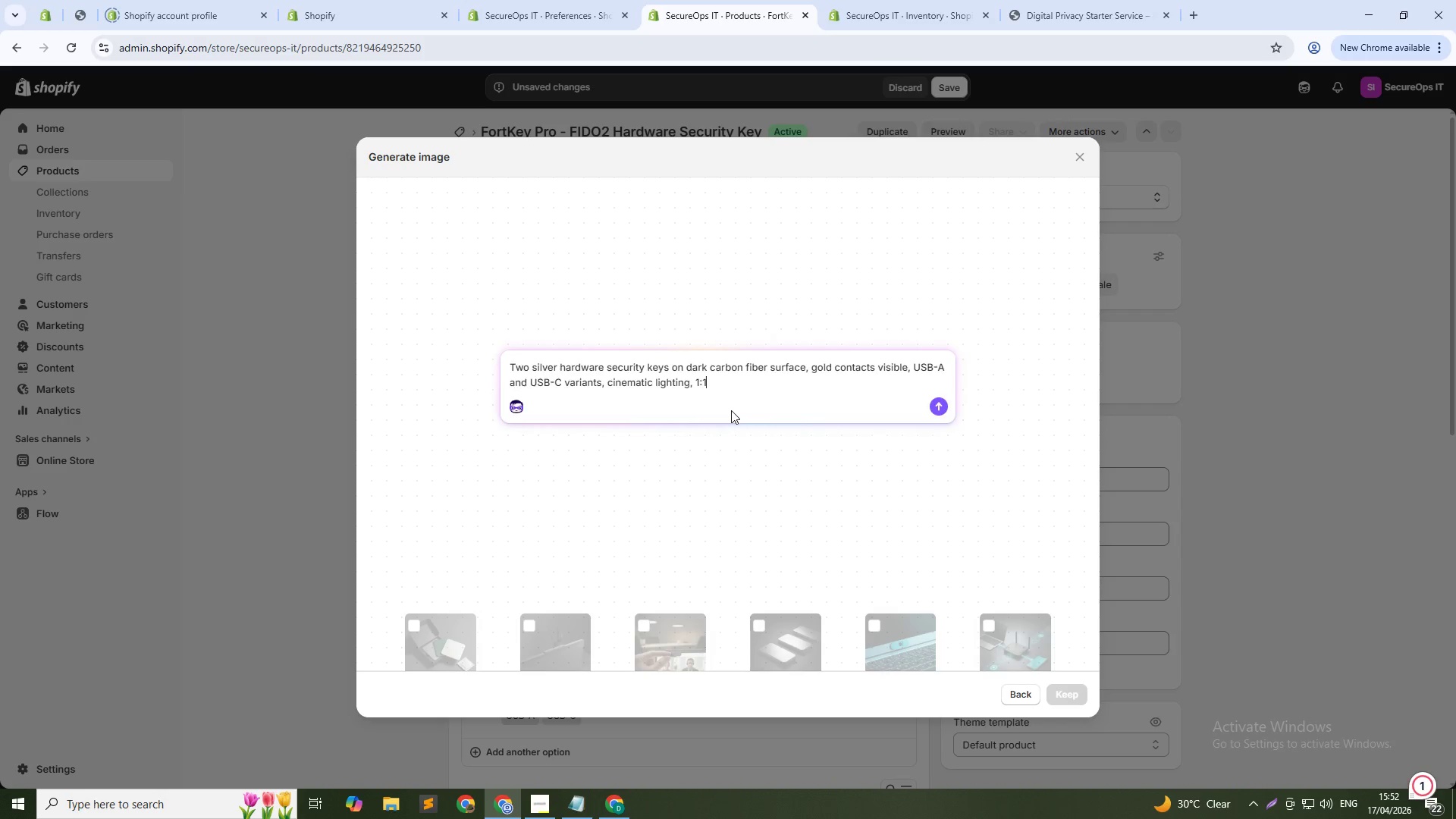 
 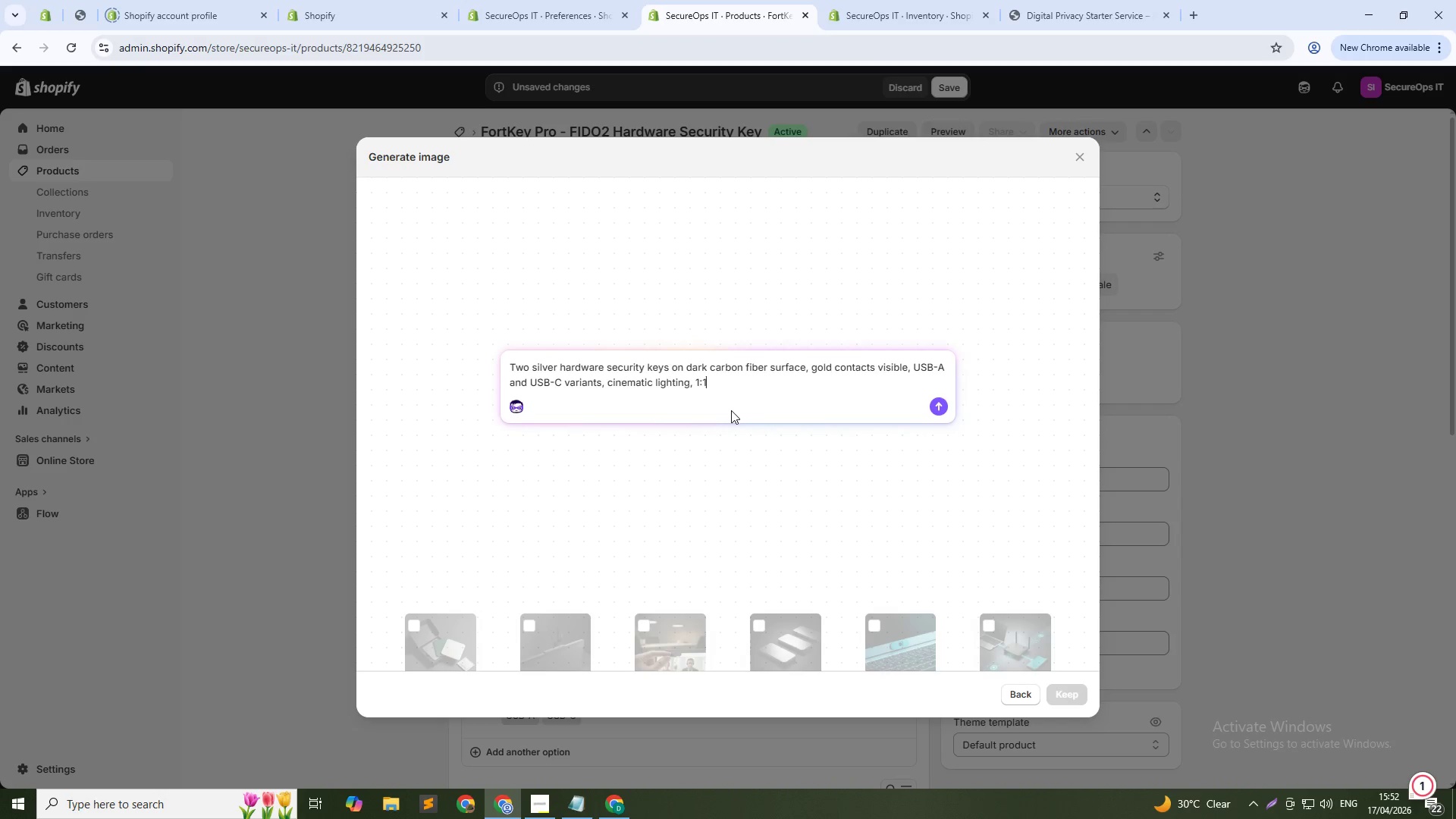 
key(Enter)
 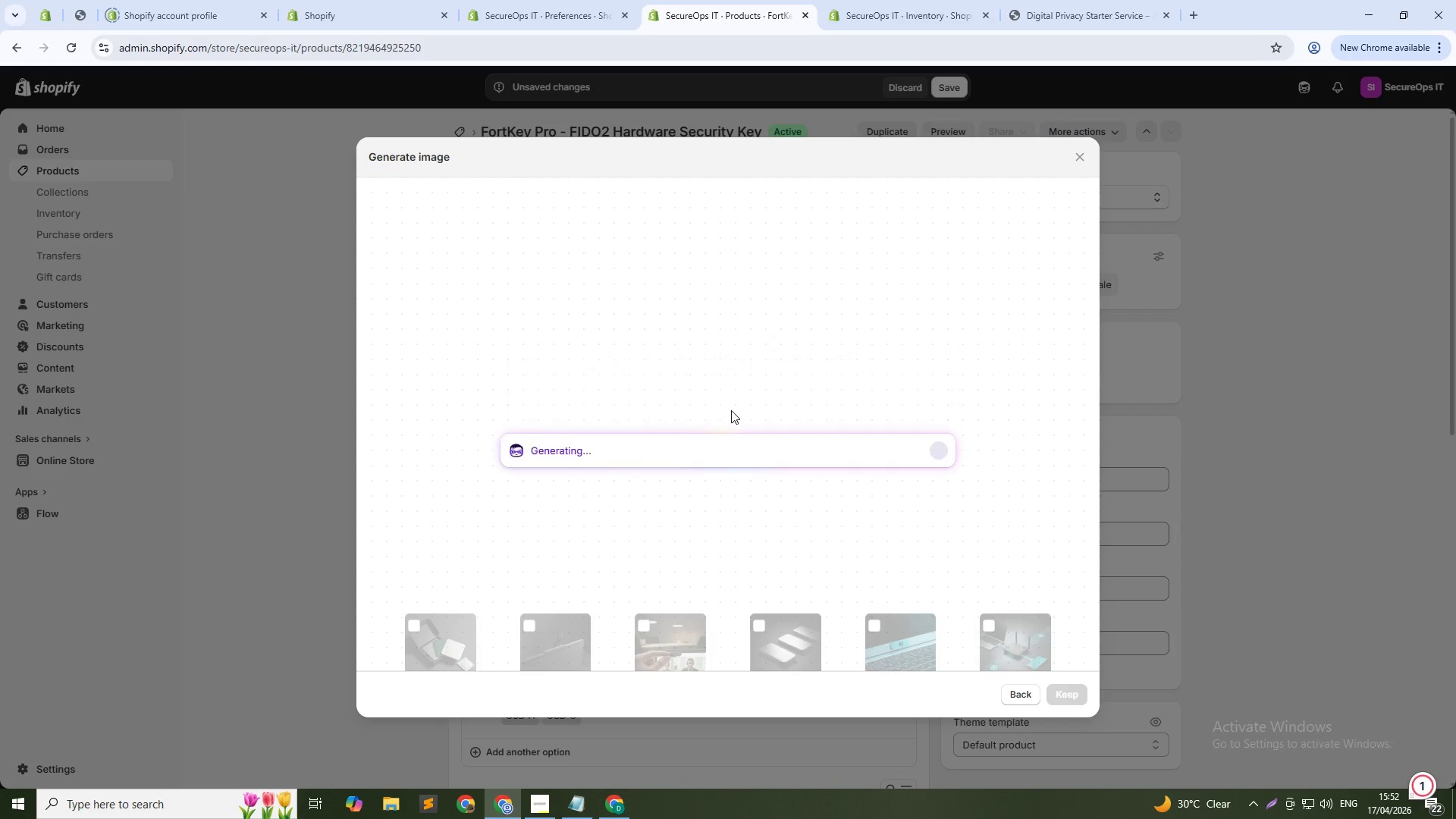 
key(Alt+AltLeft)
 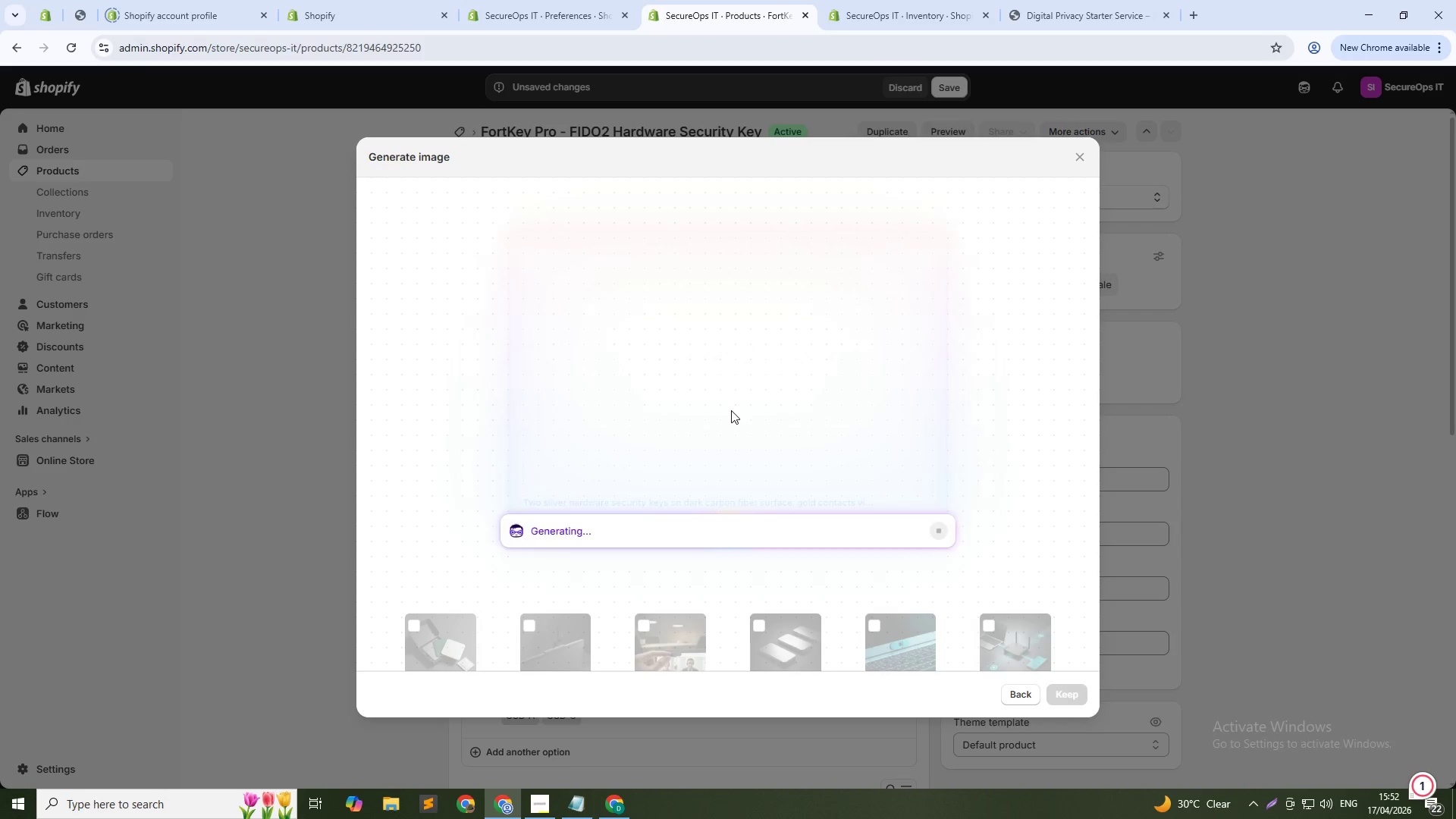 
key(Alt+Tab)
 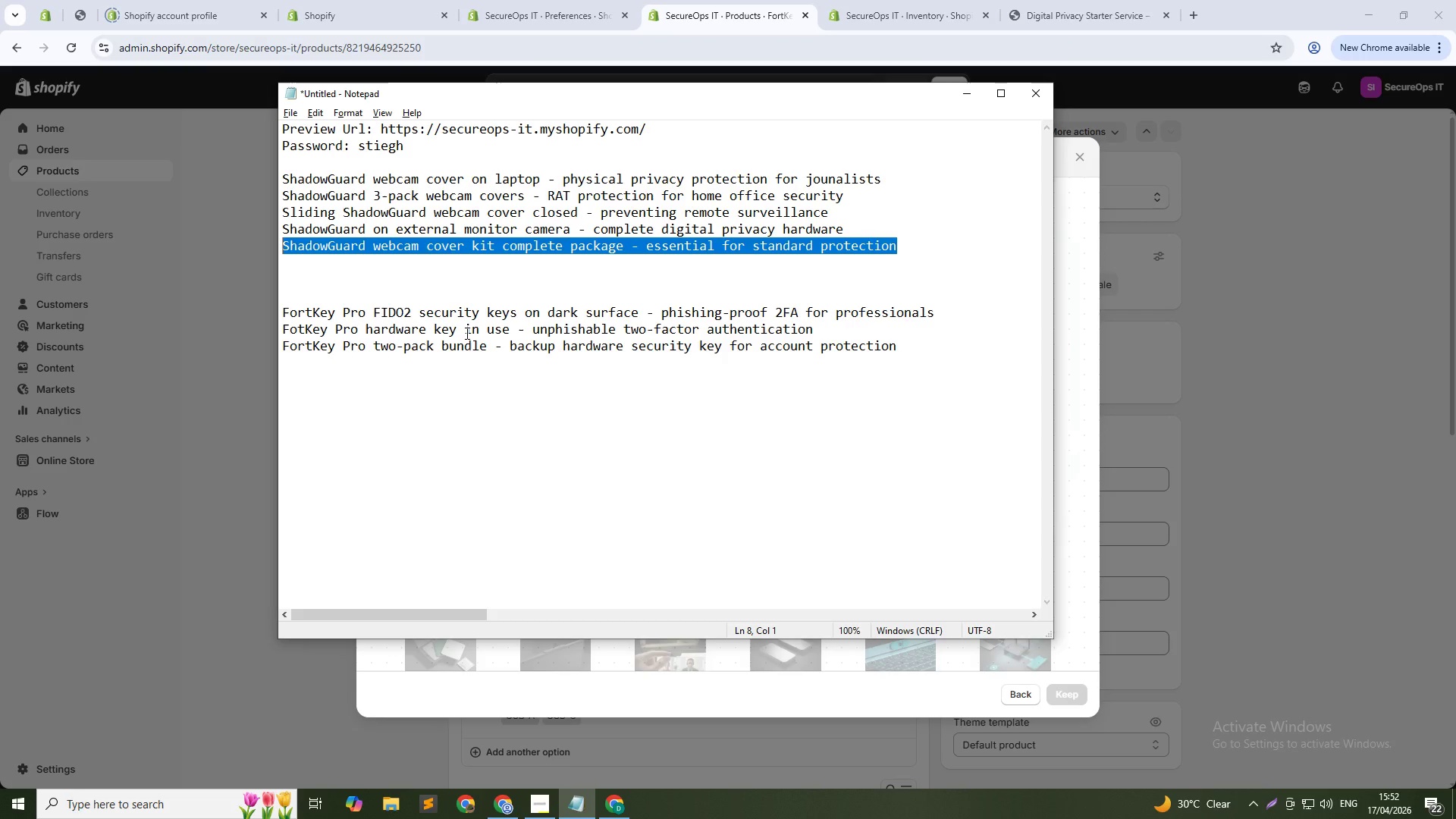 
wait(16.91)
 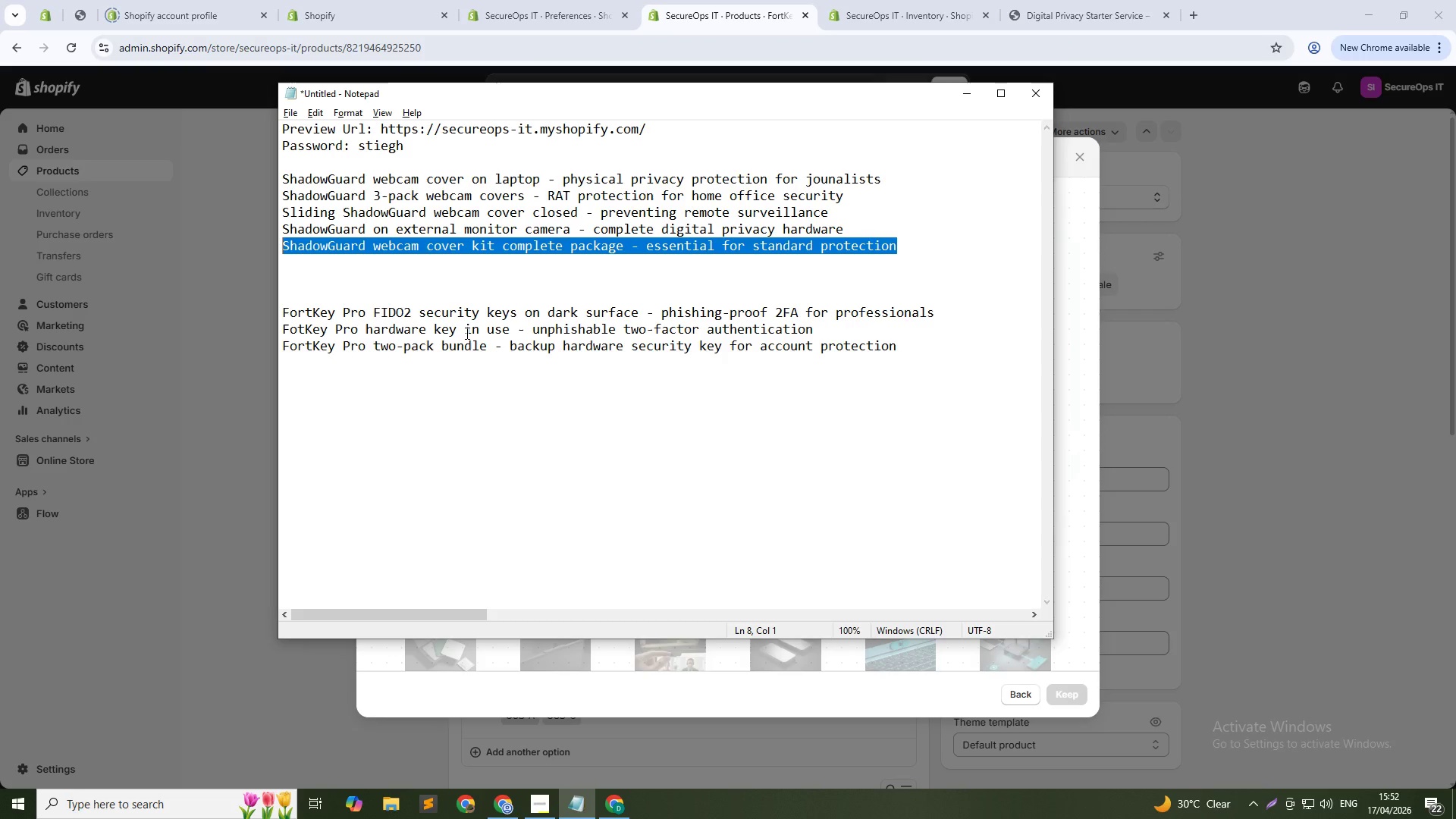 
left_click([837, 328])
 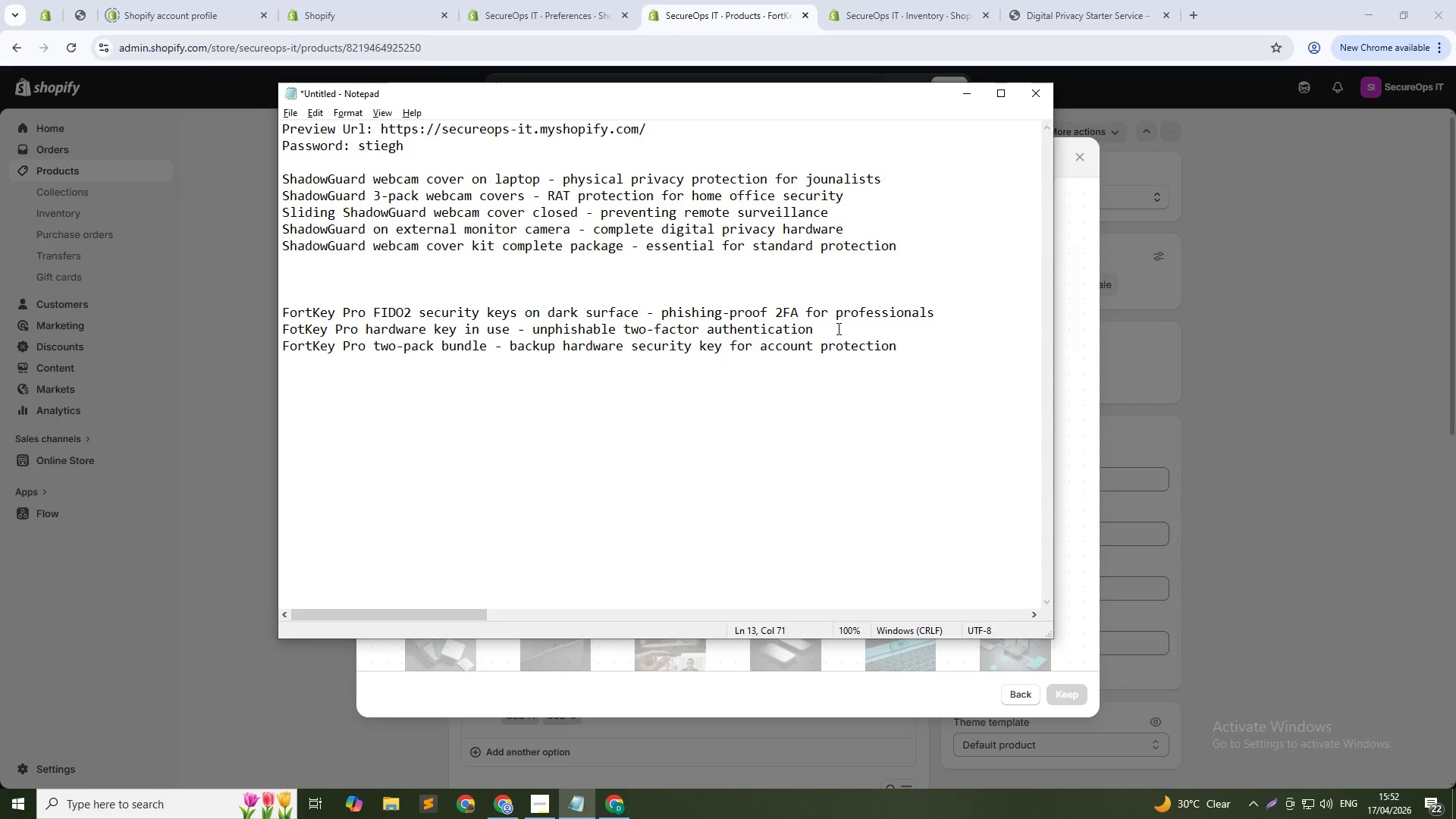 
key(Enter)
 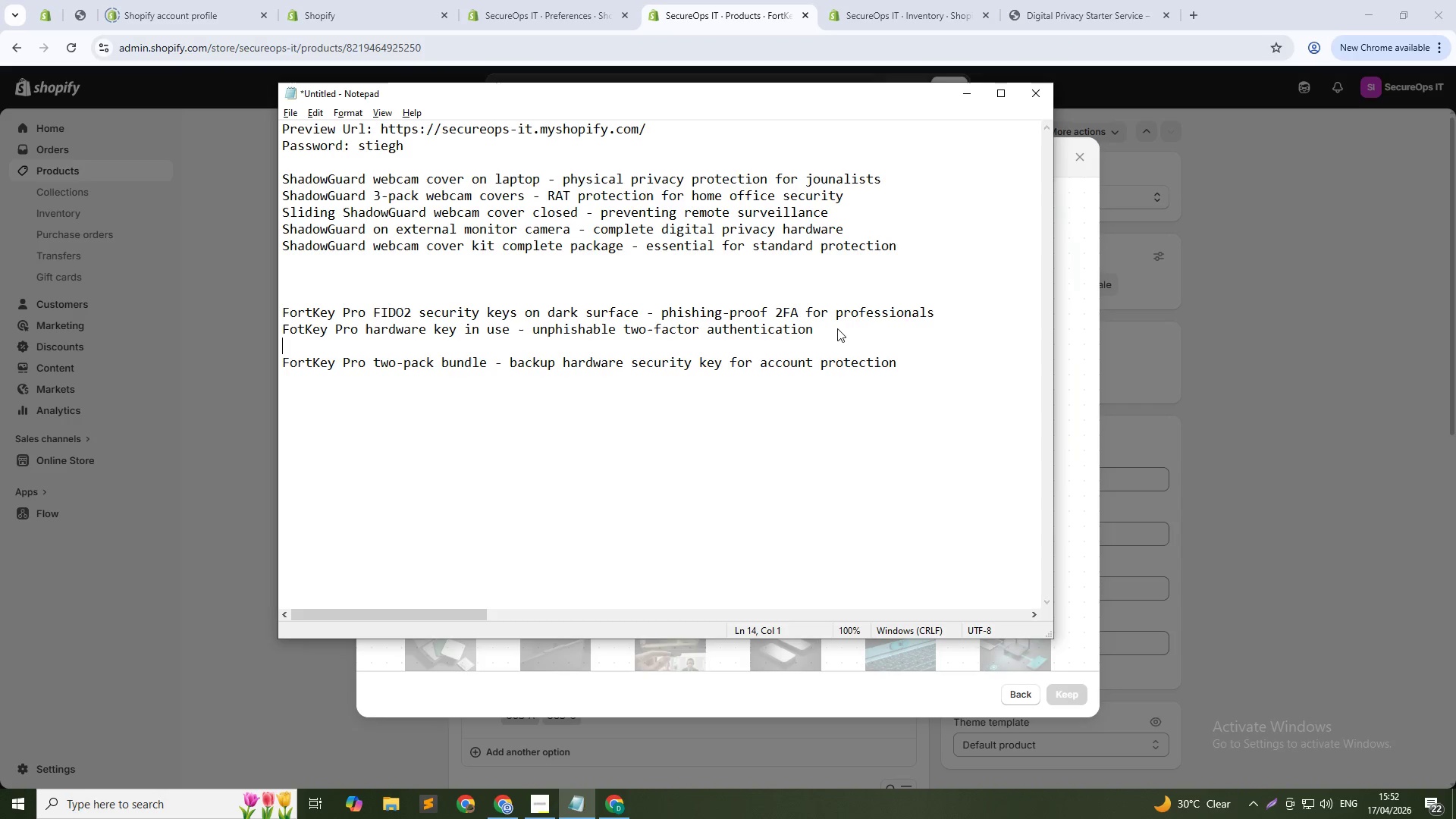 
type(FO)
key(Backspace)
type(ortKey Pro NFC tap to phone - passwordless login for digital privacy)
 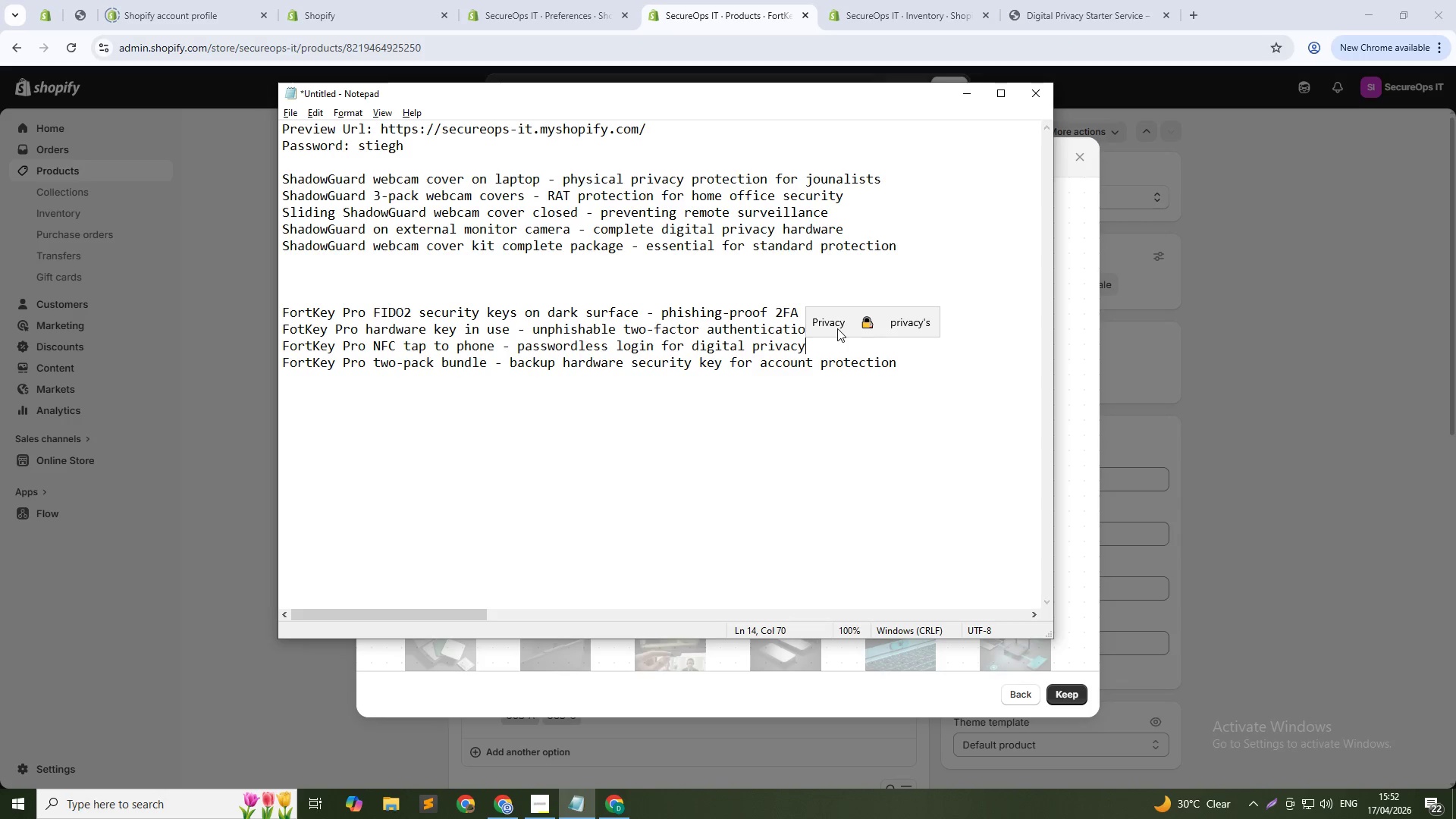 
left_click([912, 366])
 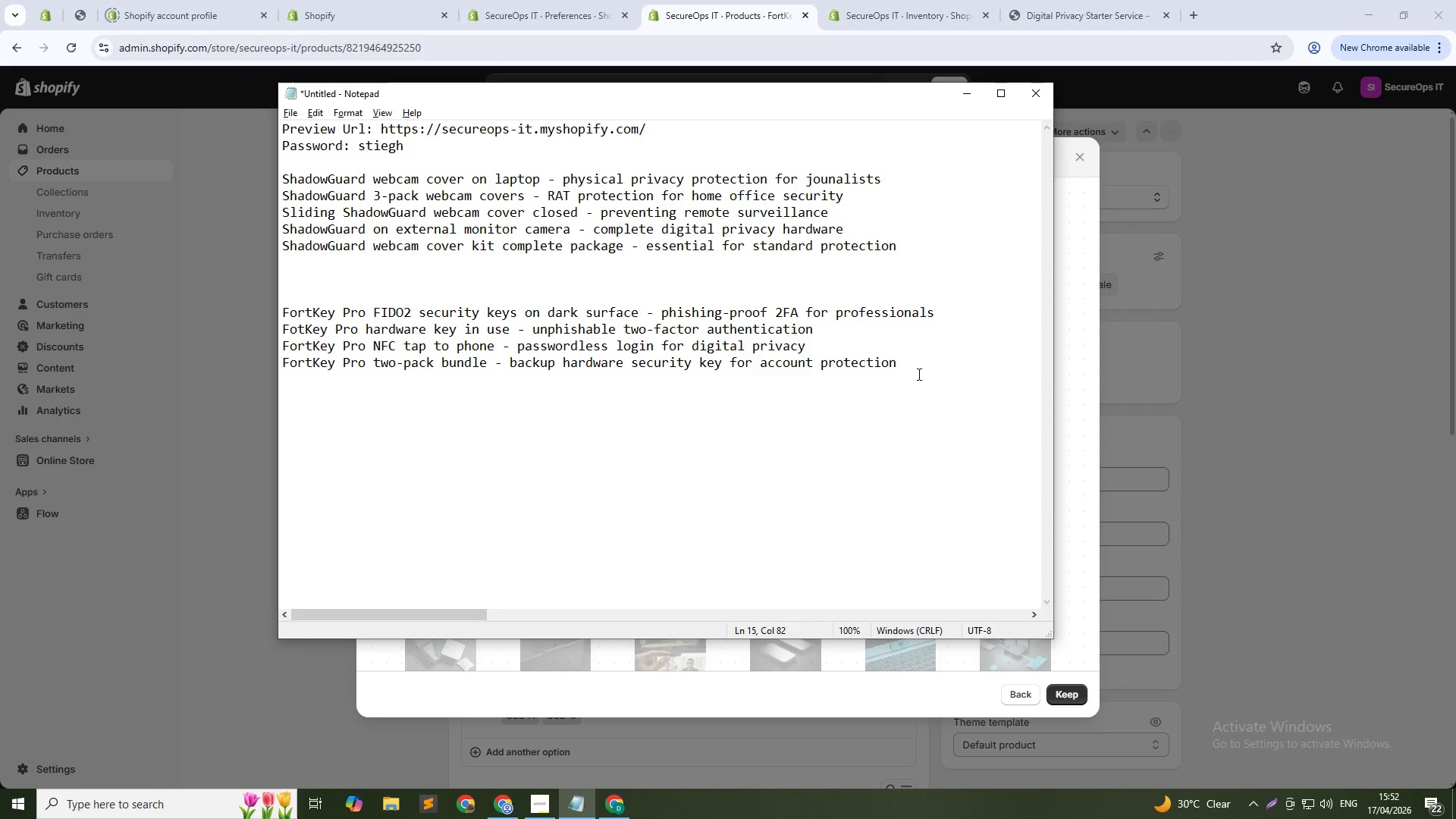 
key(Enter)
 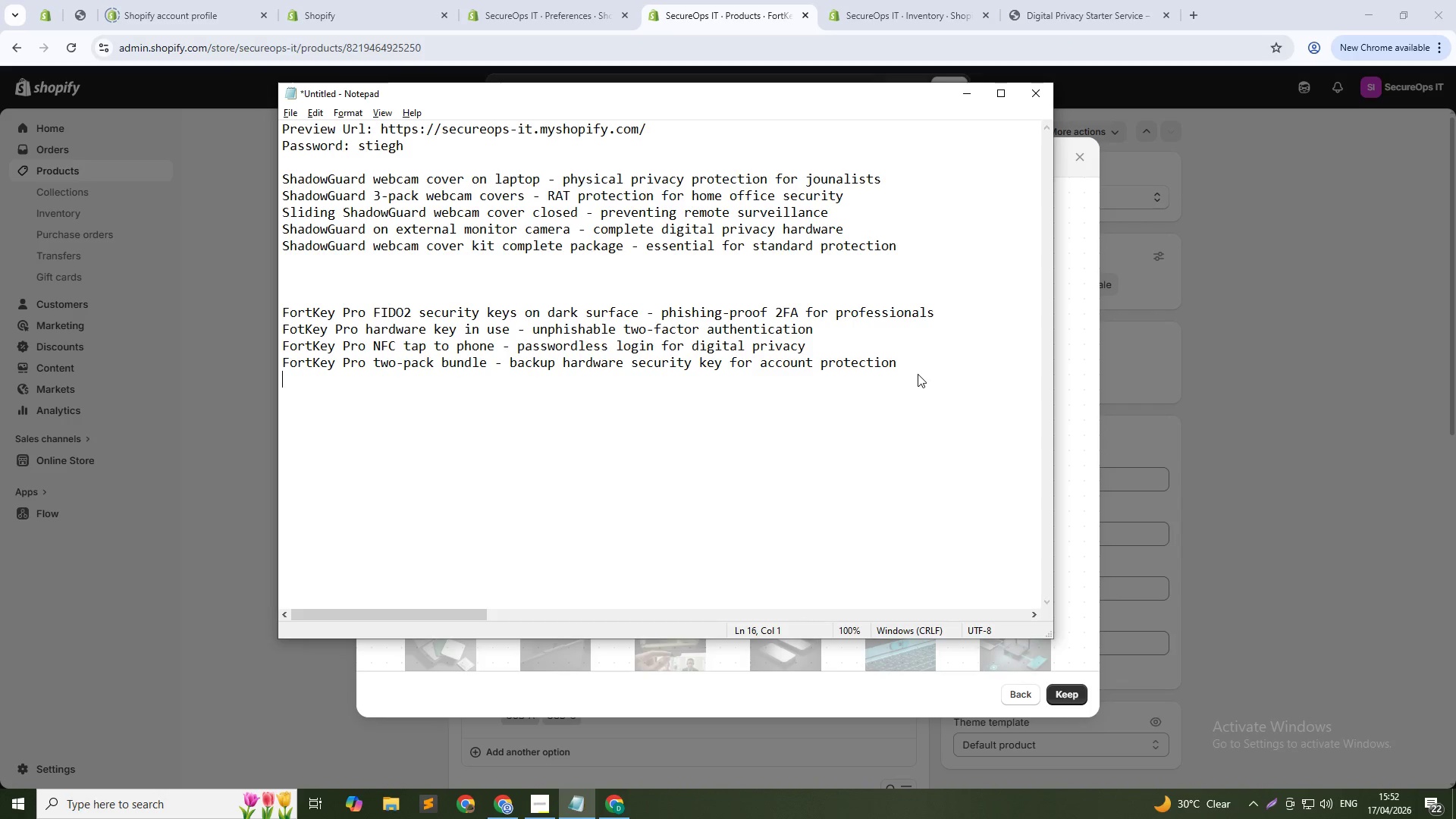 
type(FortKey Pro on keychain - portable @FA protection for rmeote IT support)
 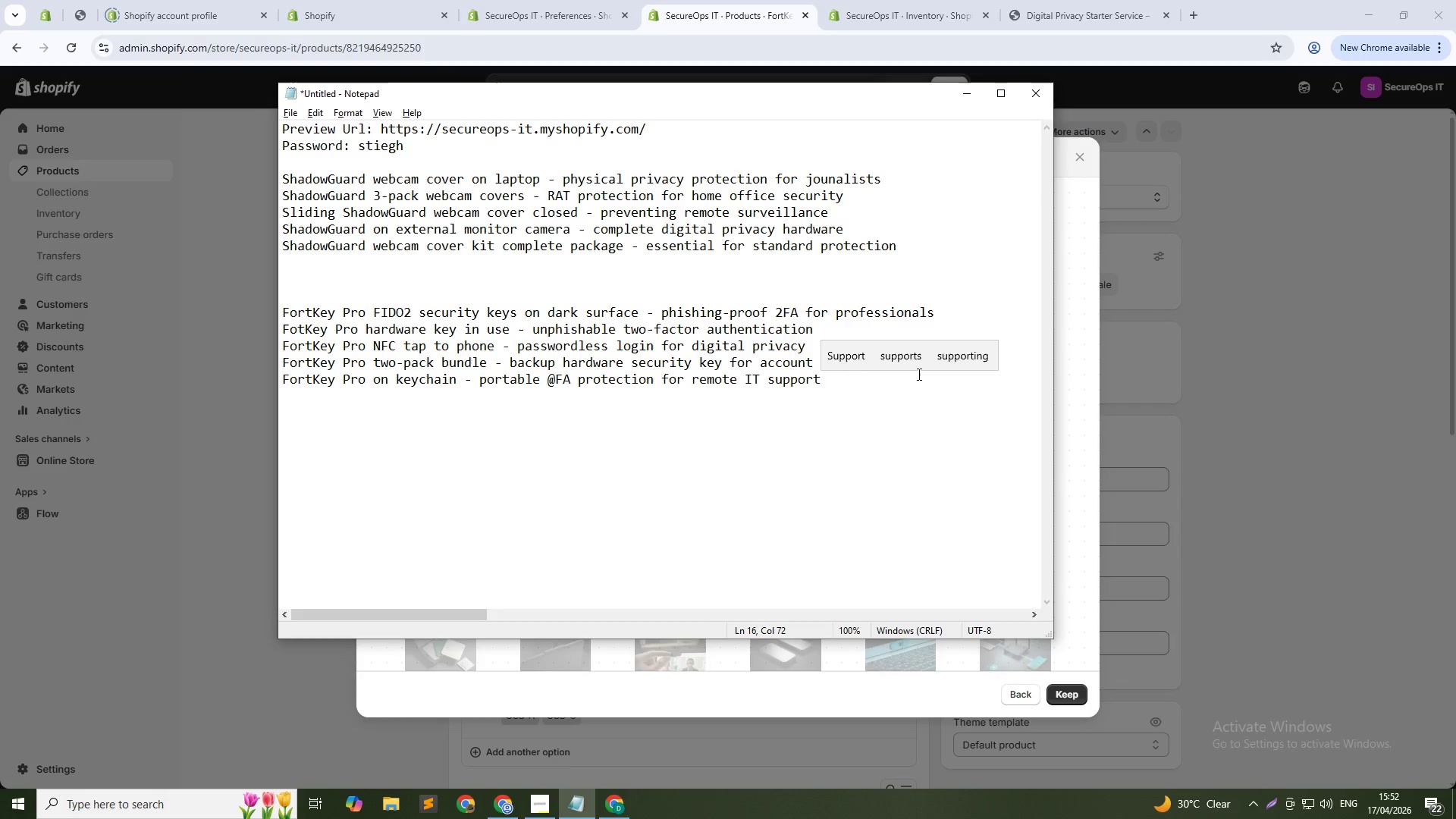 
key(Alt+AltLeft)
 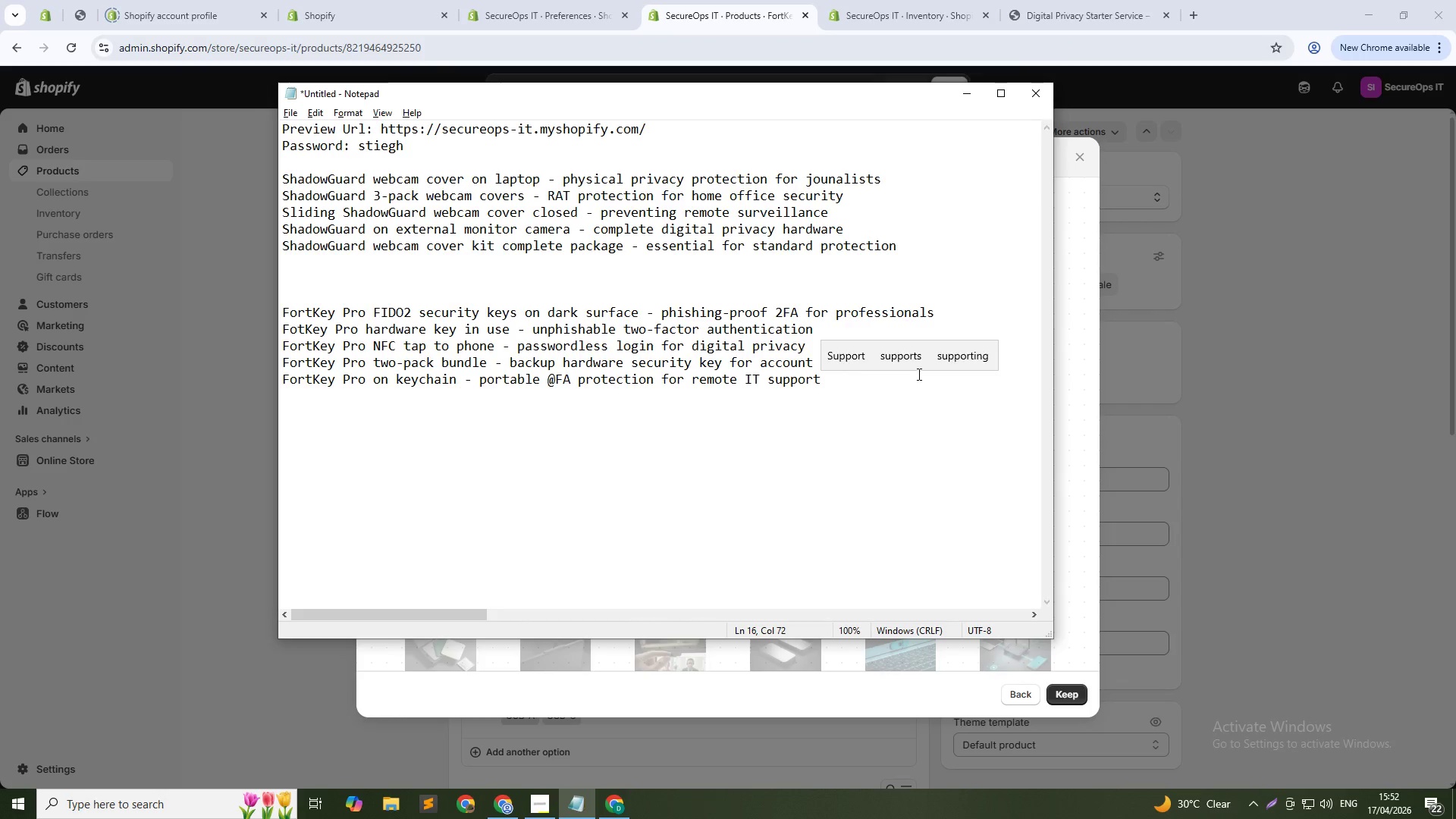 
key(Alt+Tab)
 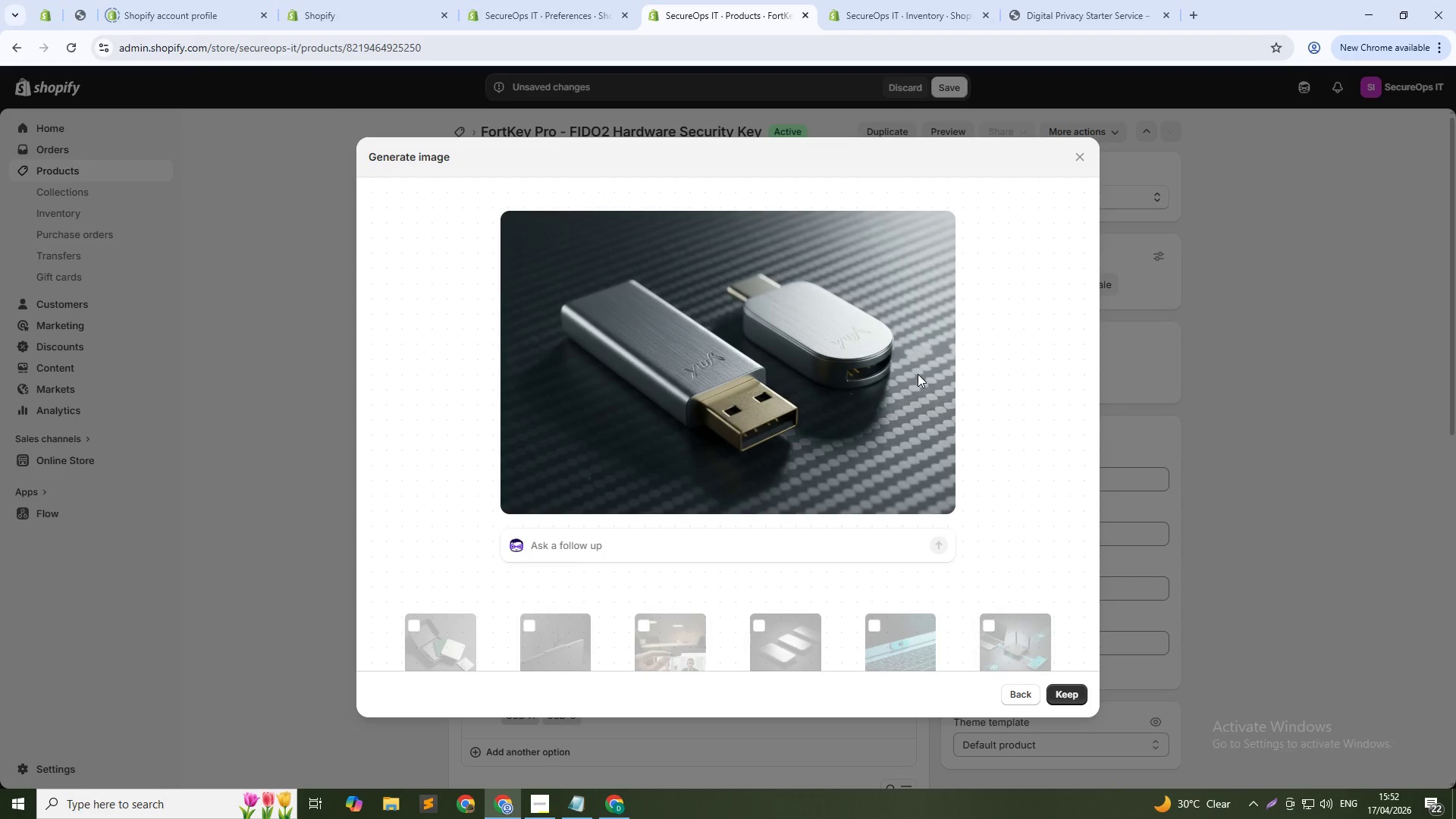 
key(Alt+AltLeft)
 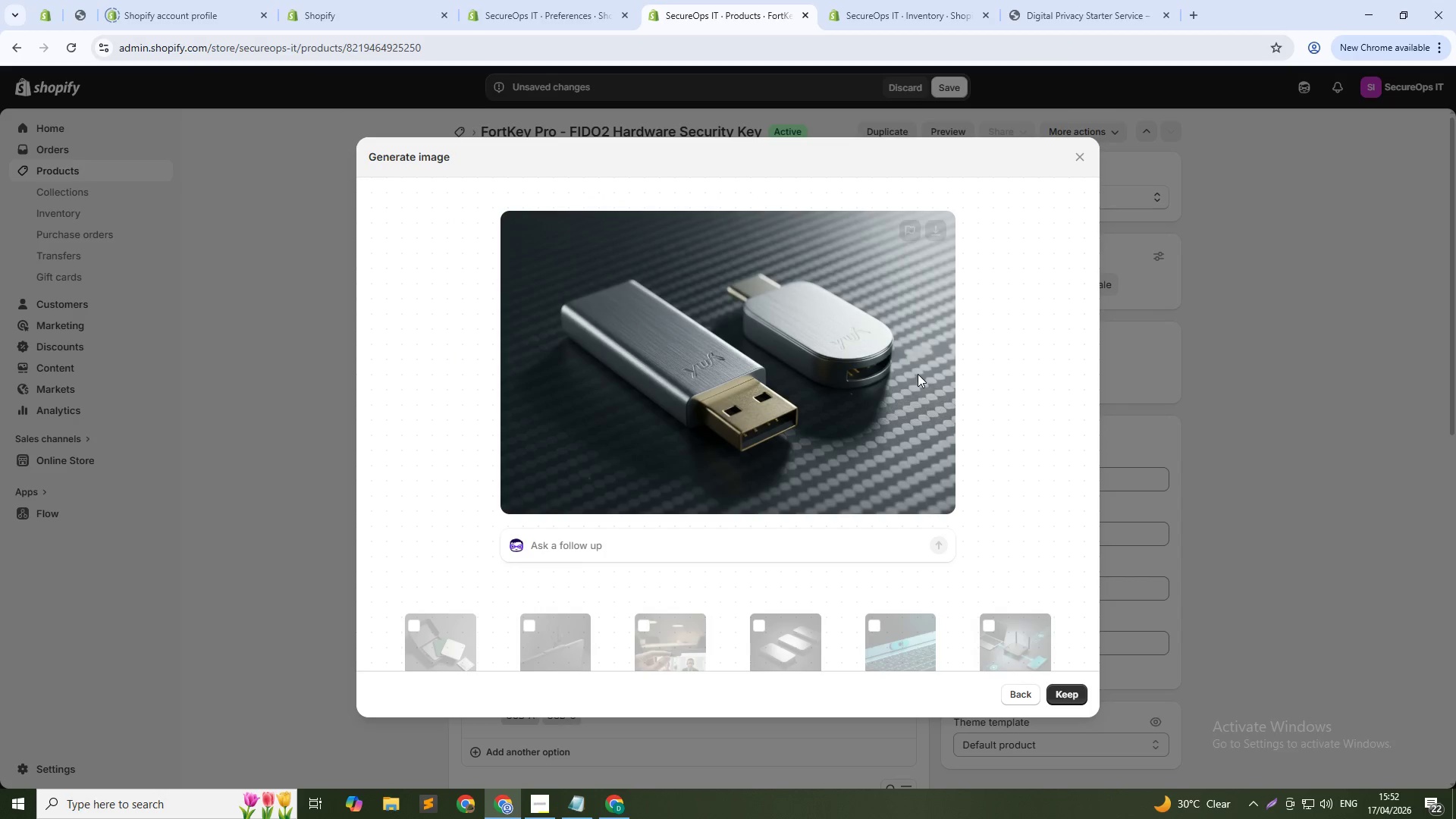 
key(Alt+Tab)
 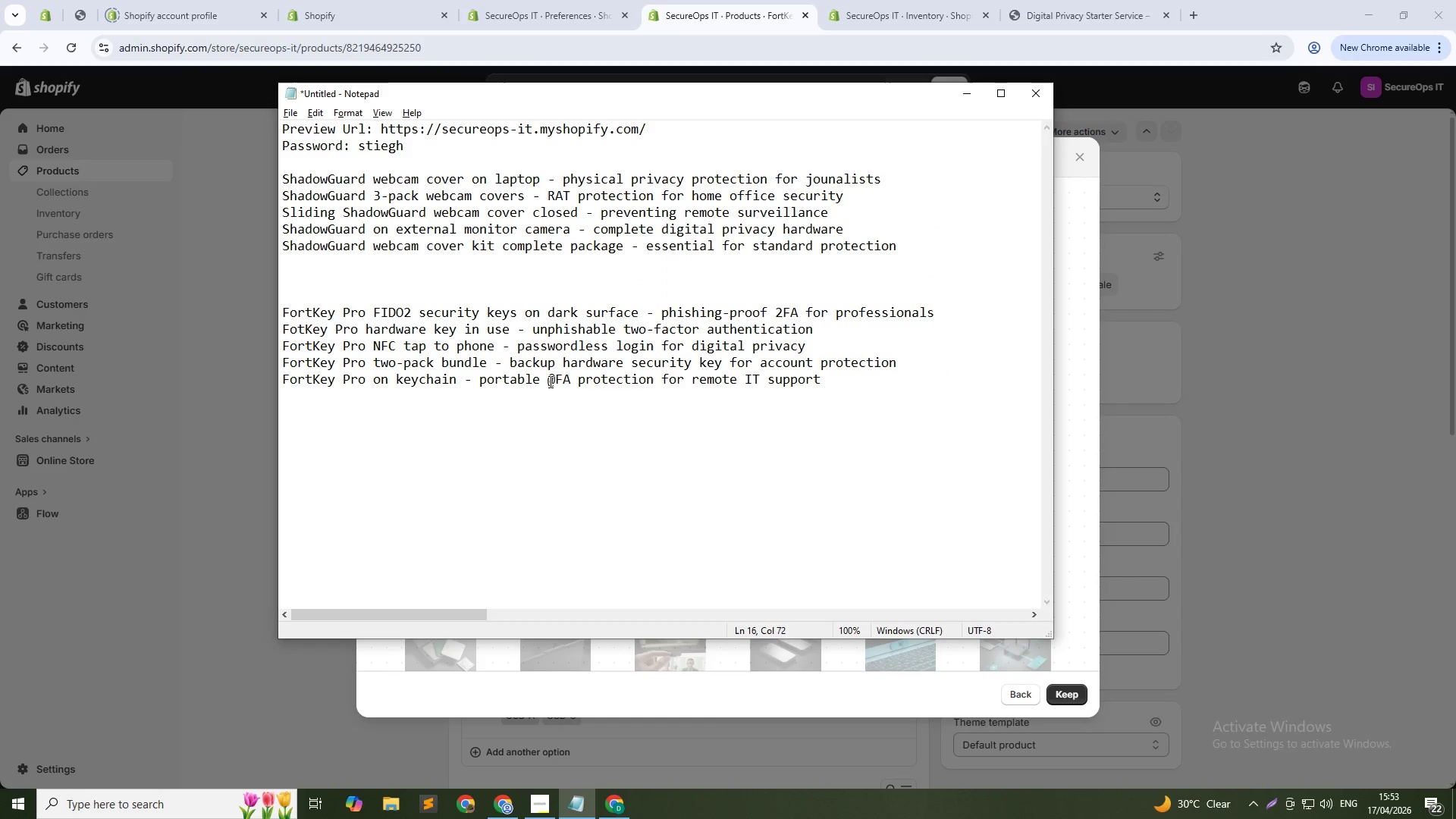 
left_click([556, 383])
 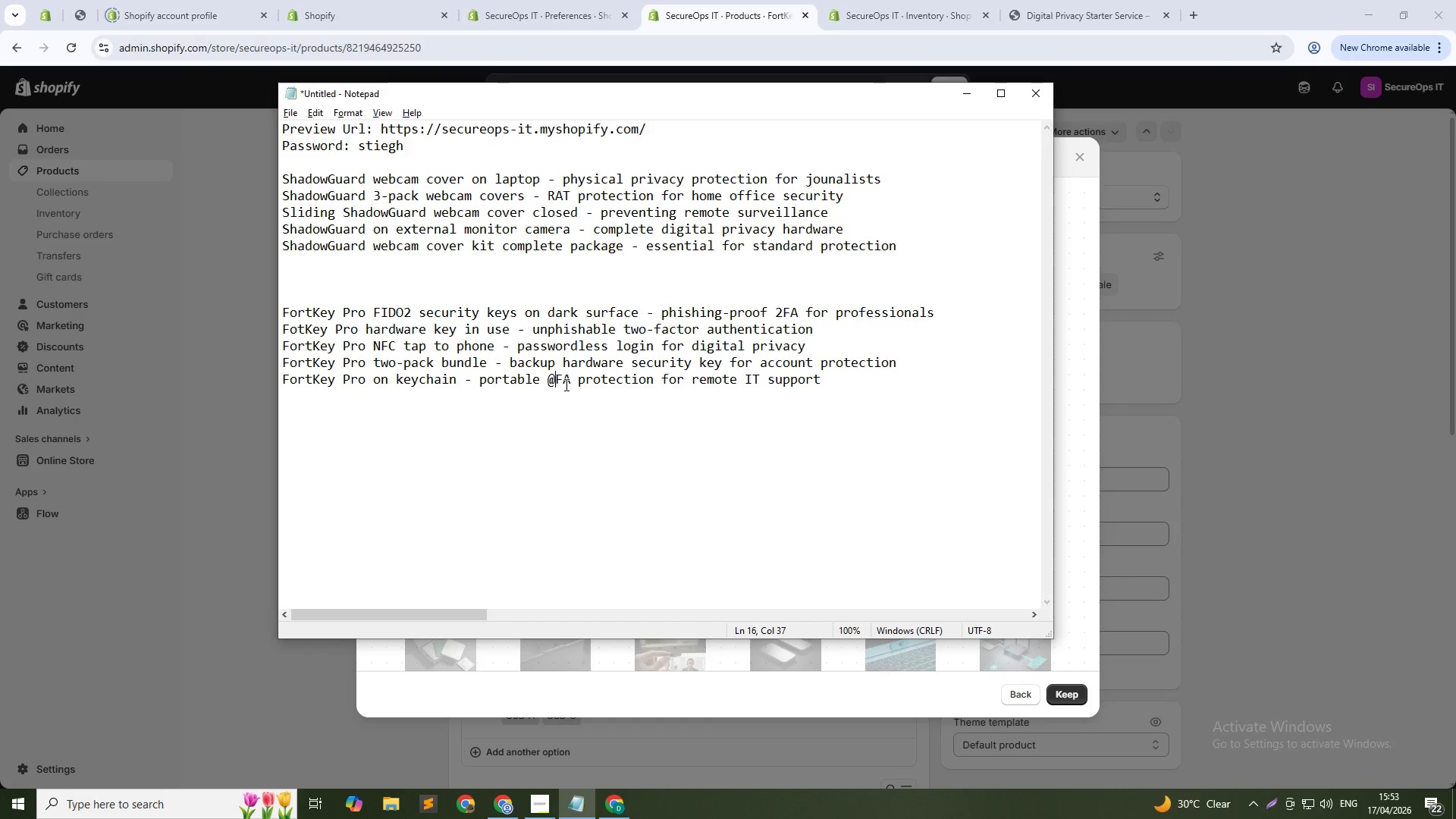 
key(Backspace)
 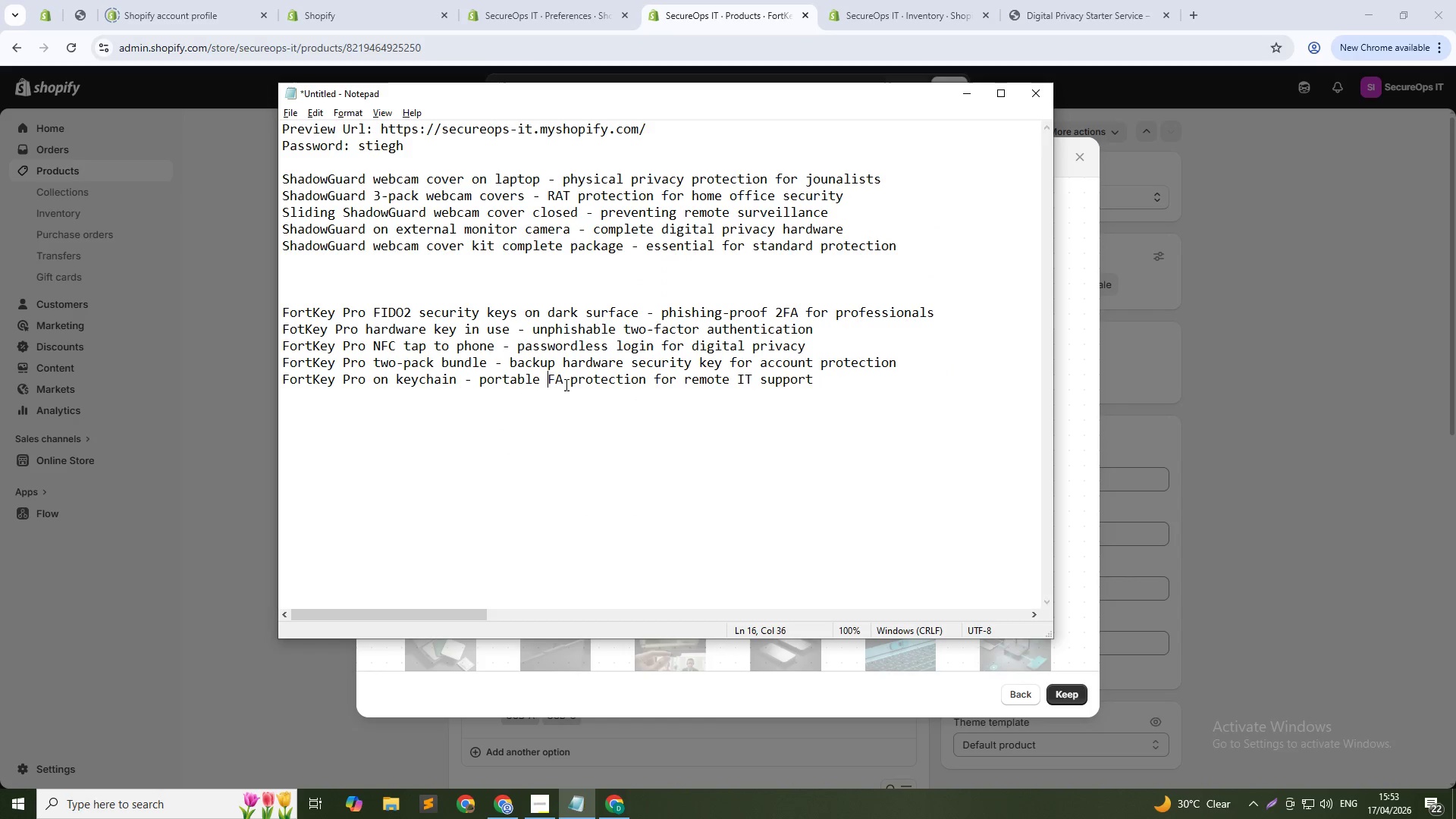 
key(Shift+ShiftLeft)
 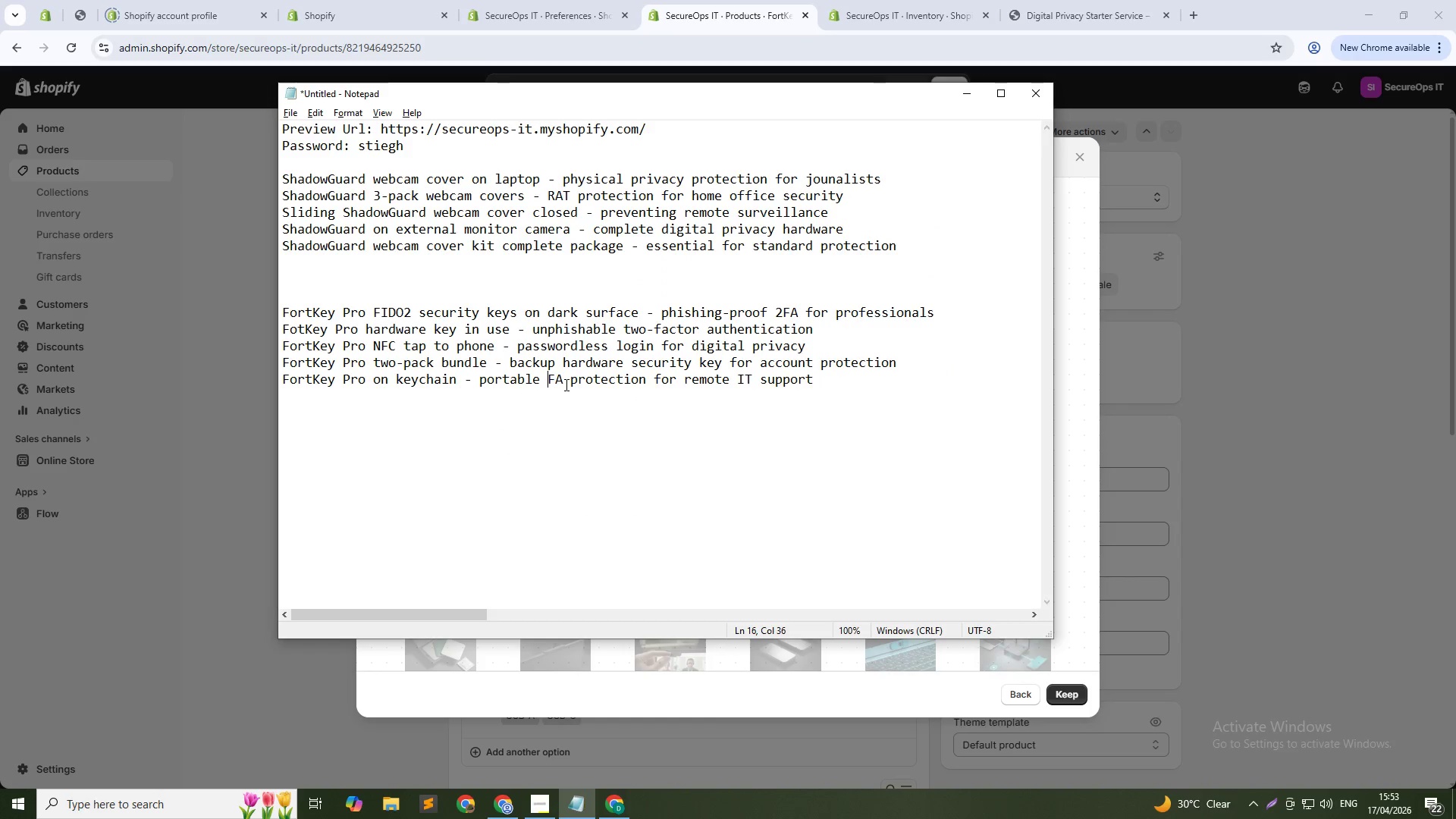 
key(Shift+N)
 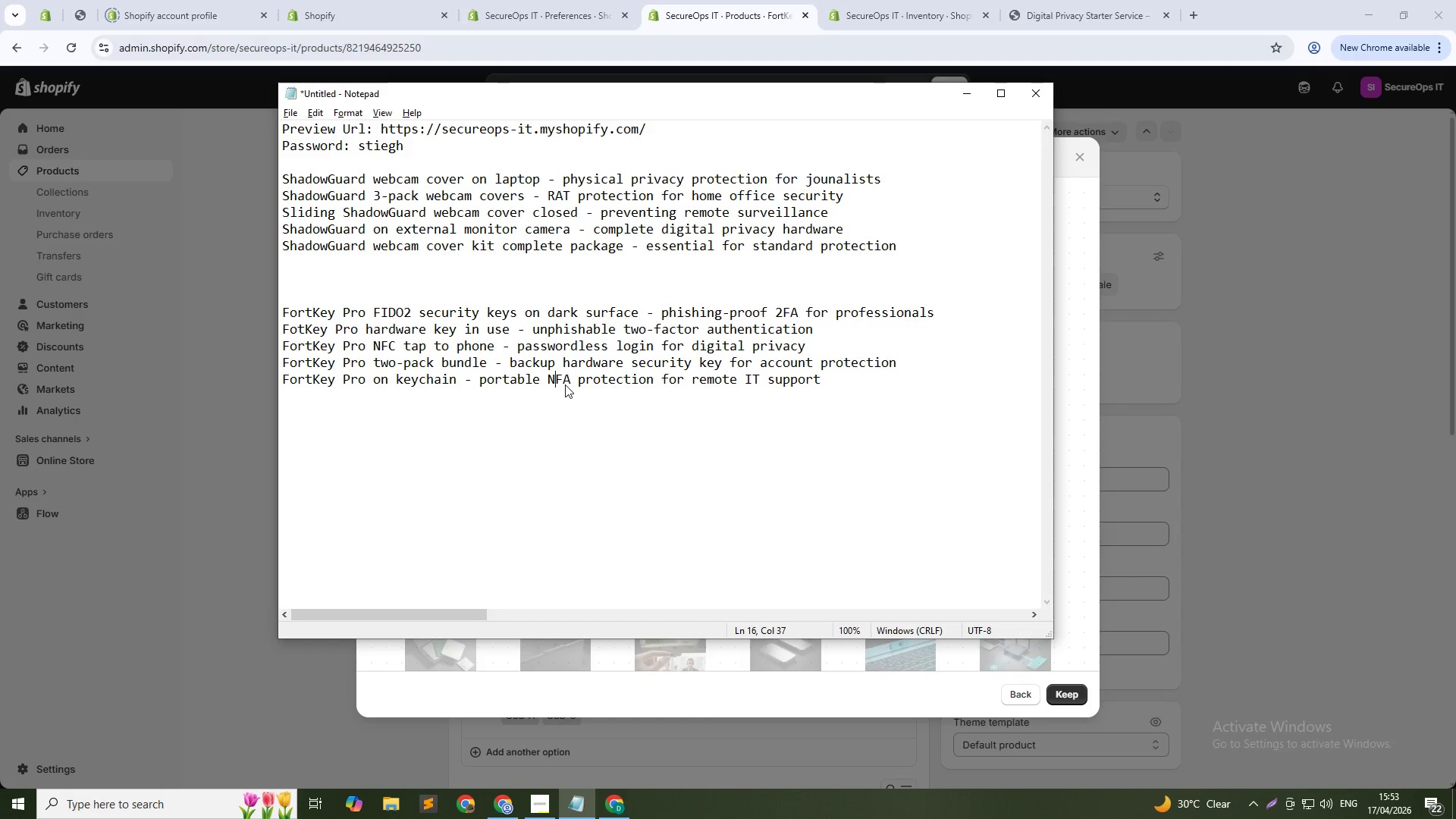 
key(Backspace)
 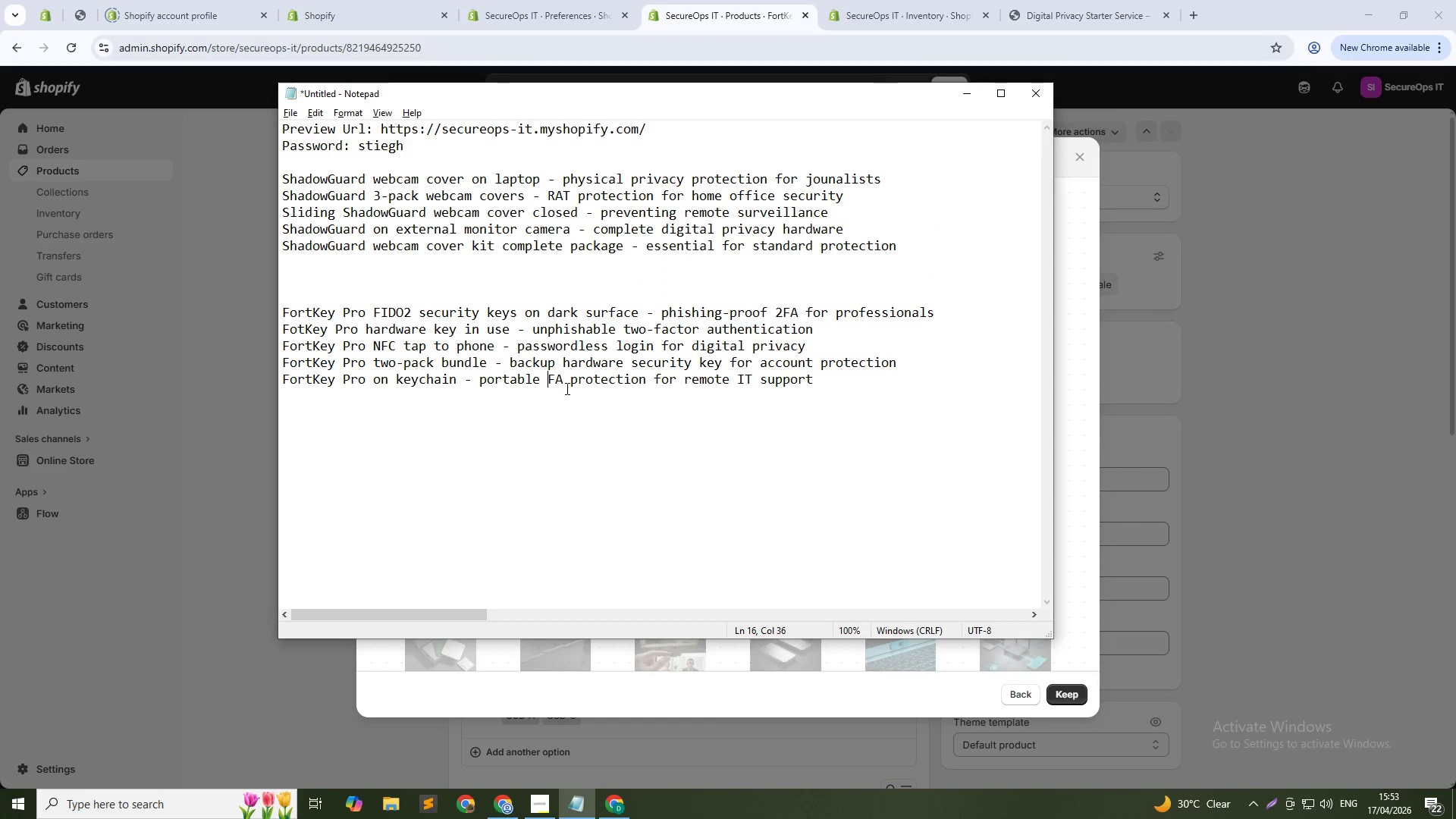 
key(2)
 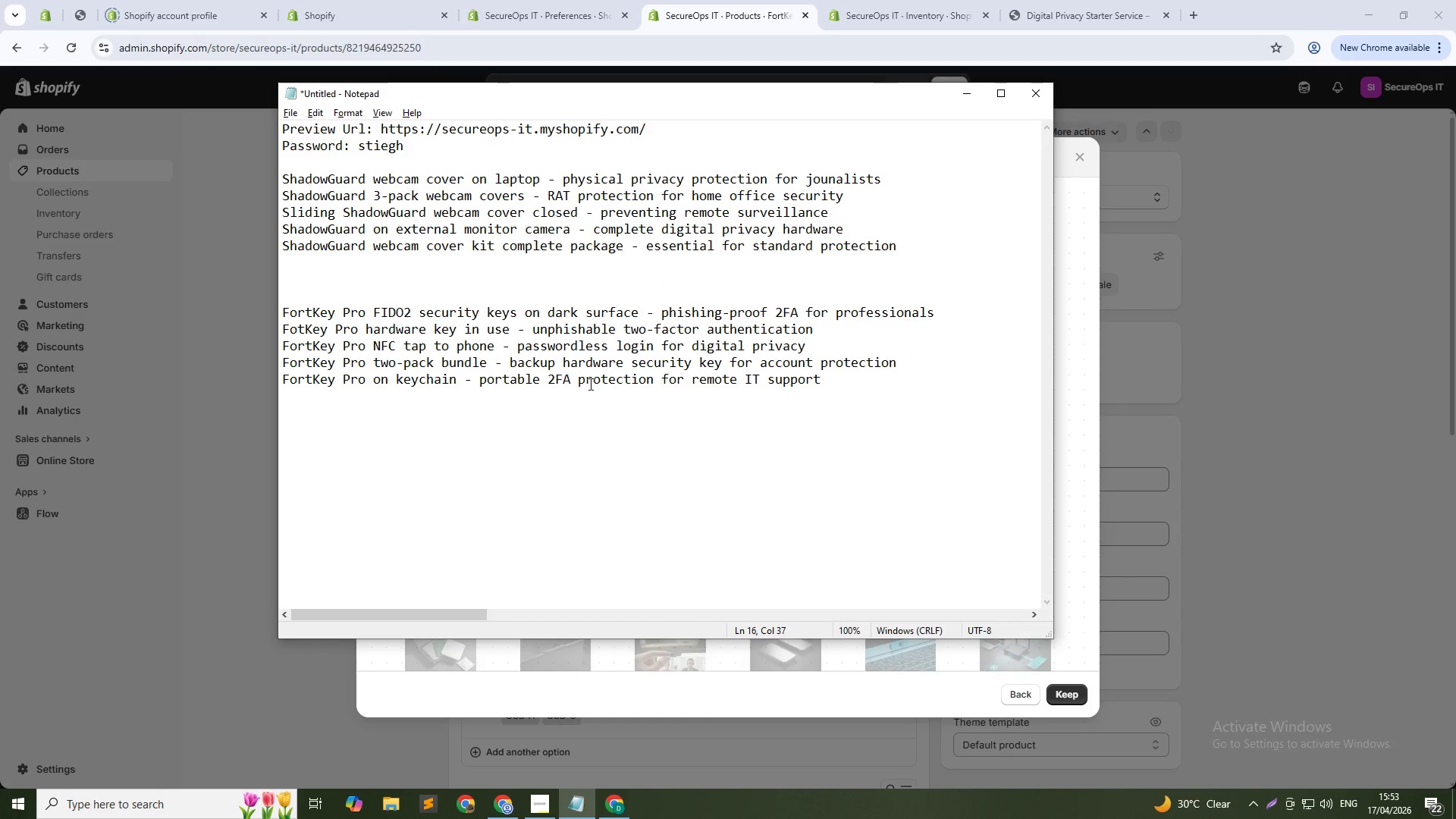 
key(Alt+AltLeft)
 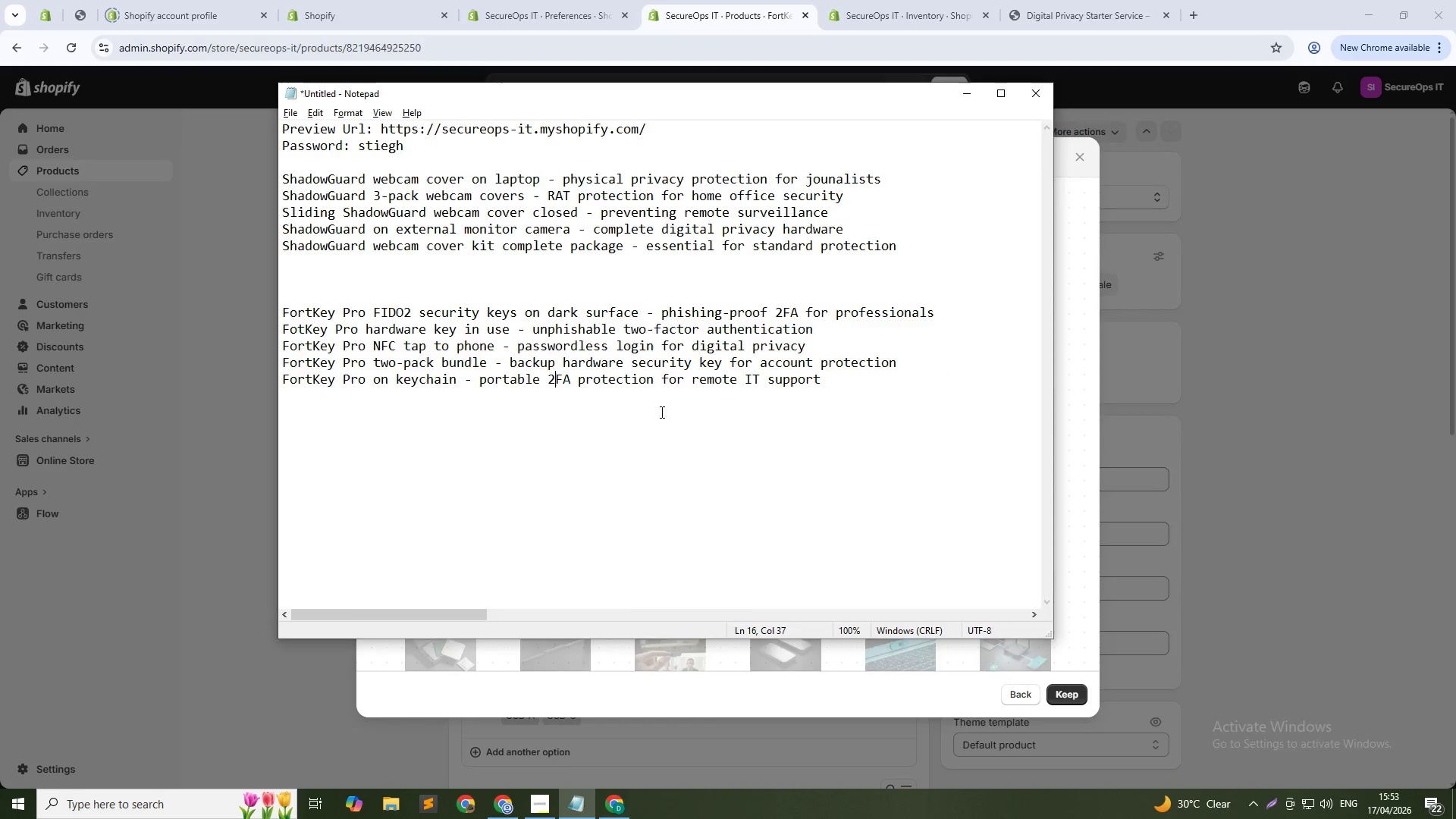 
key(Alt+Tab)
 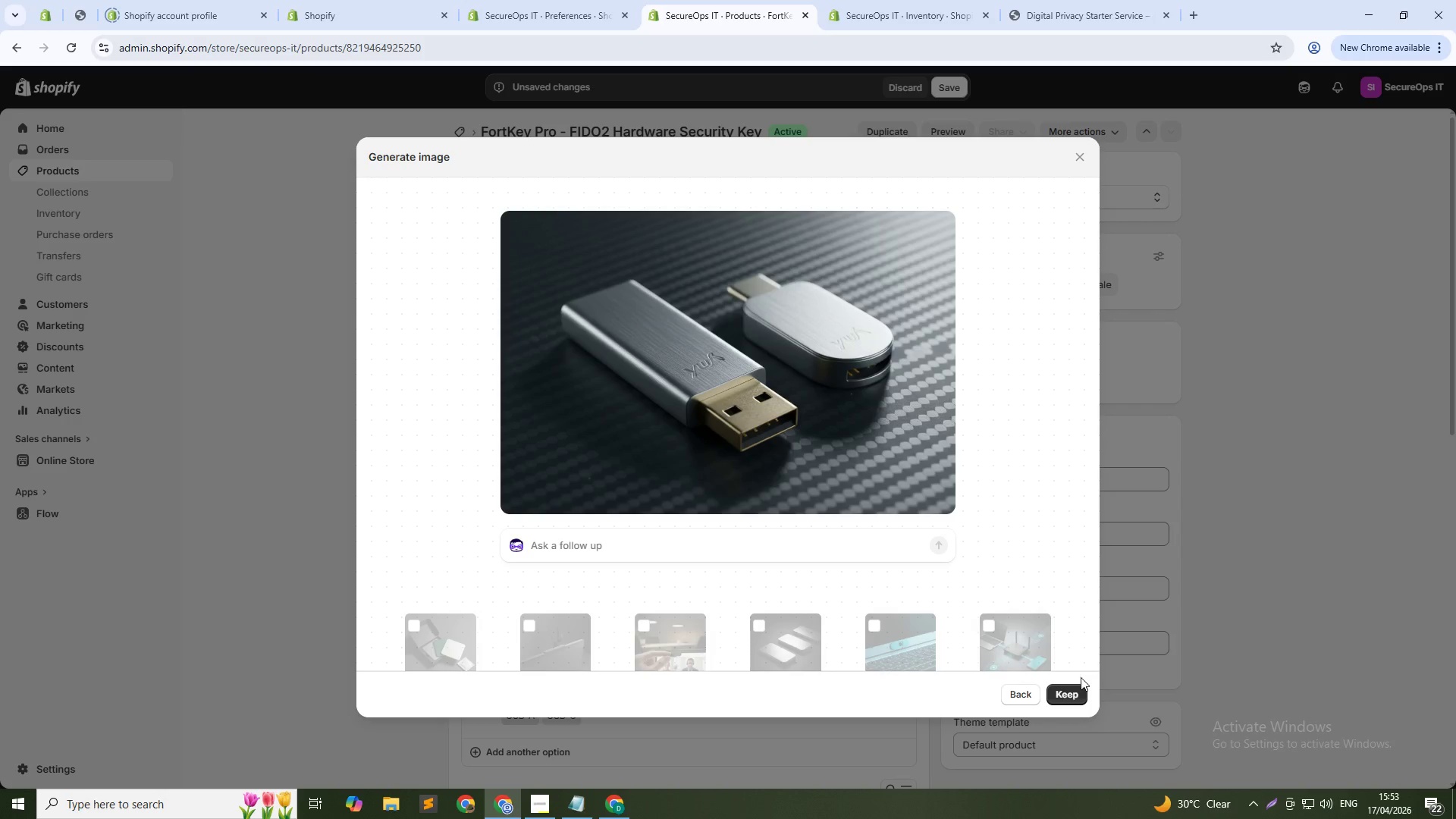 
left_click([1070, 694])
 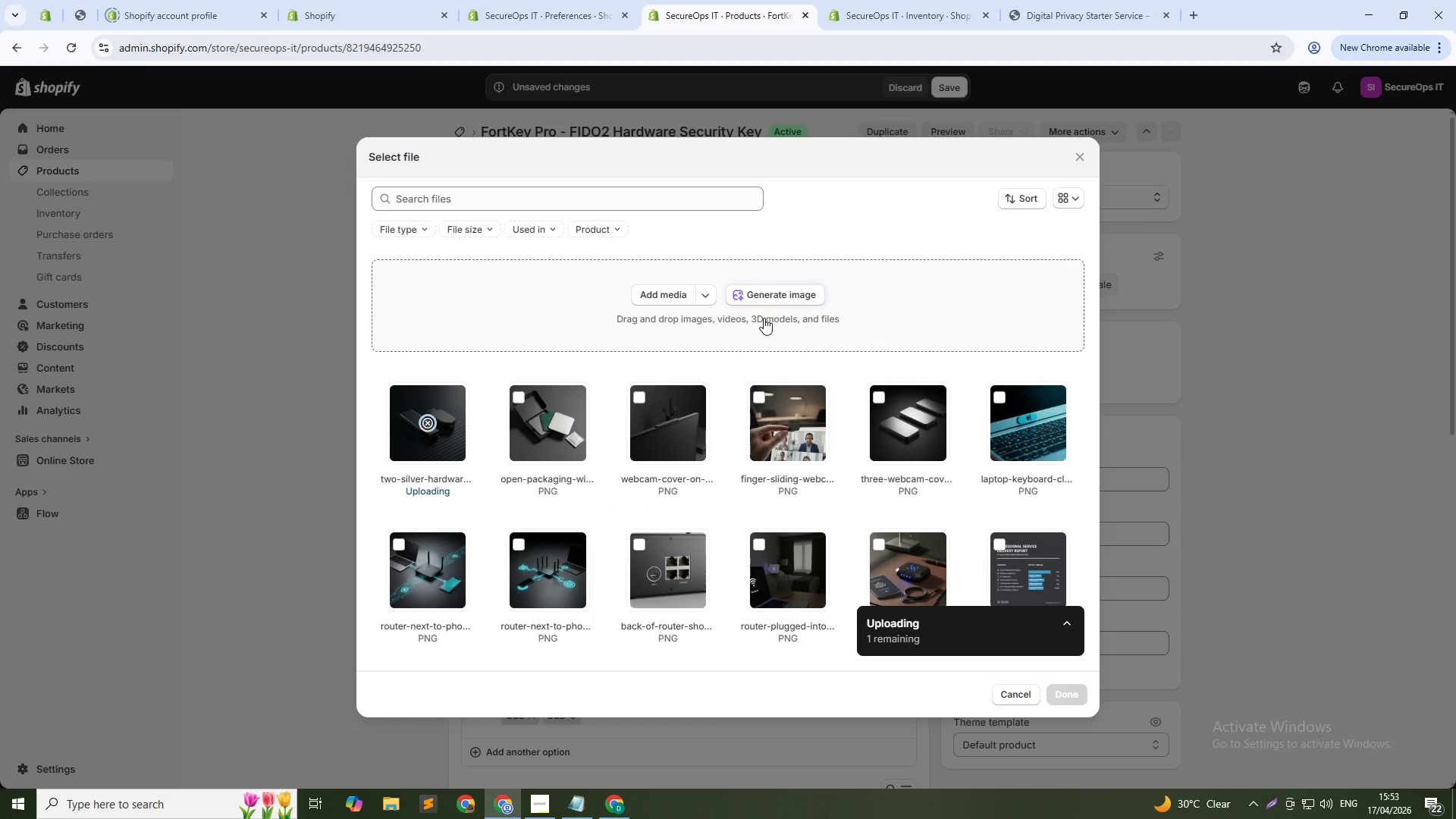 
left_click([764, 302])
 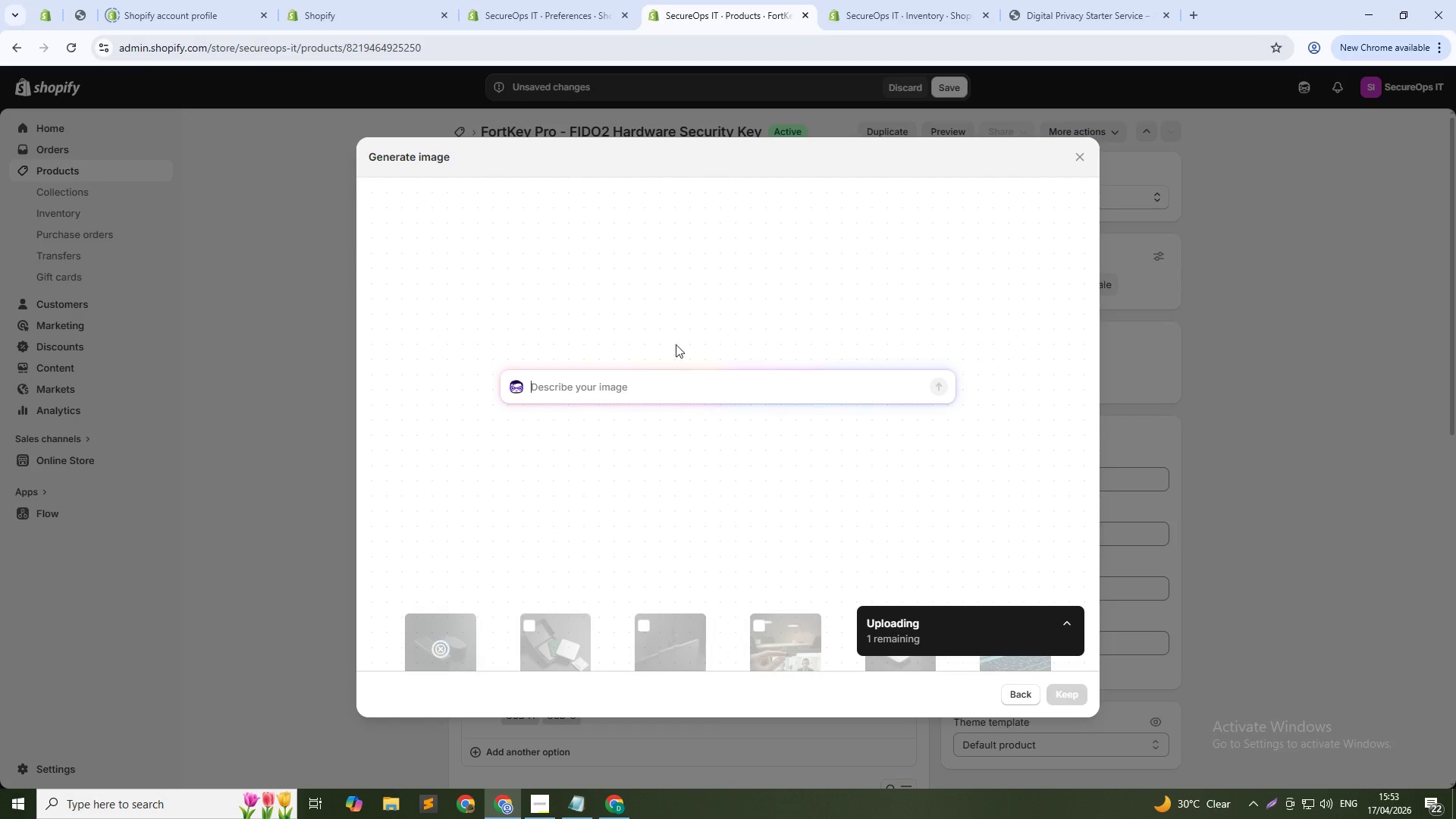 
left_click([675, 385])
 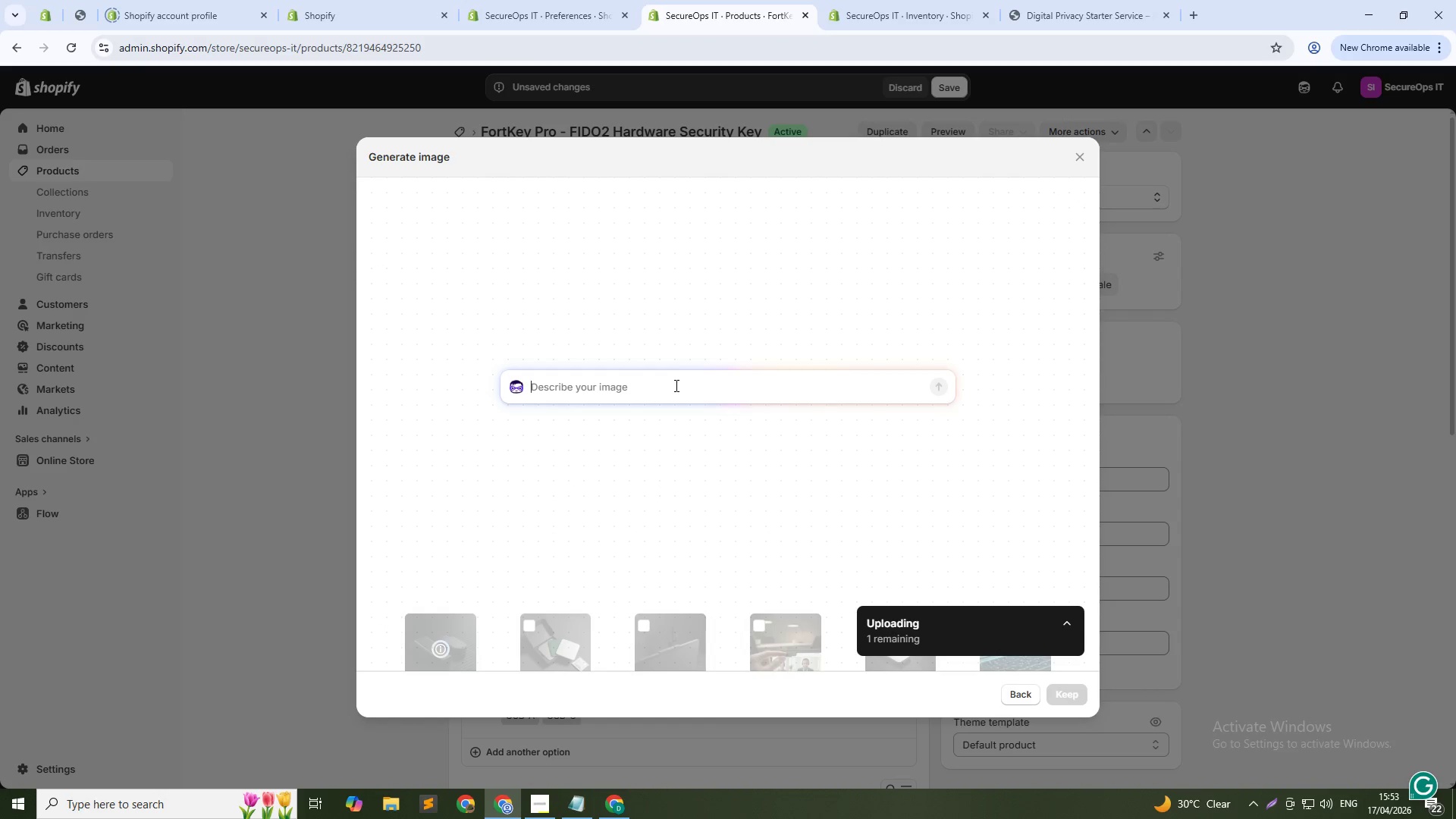 
type(Key plugged into laptop USB port se)
key(Backspace)
key(Backspace)
key(Backspace)
type(, screen showing "")
 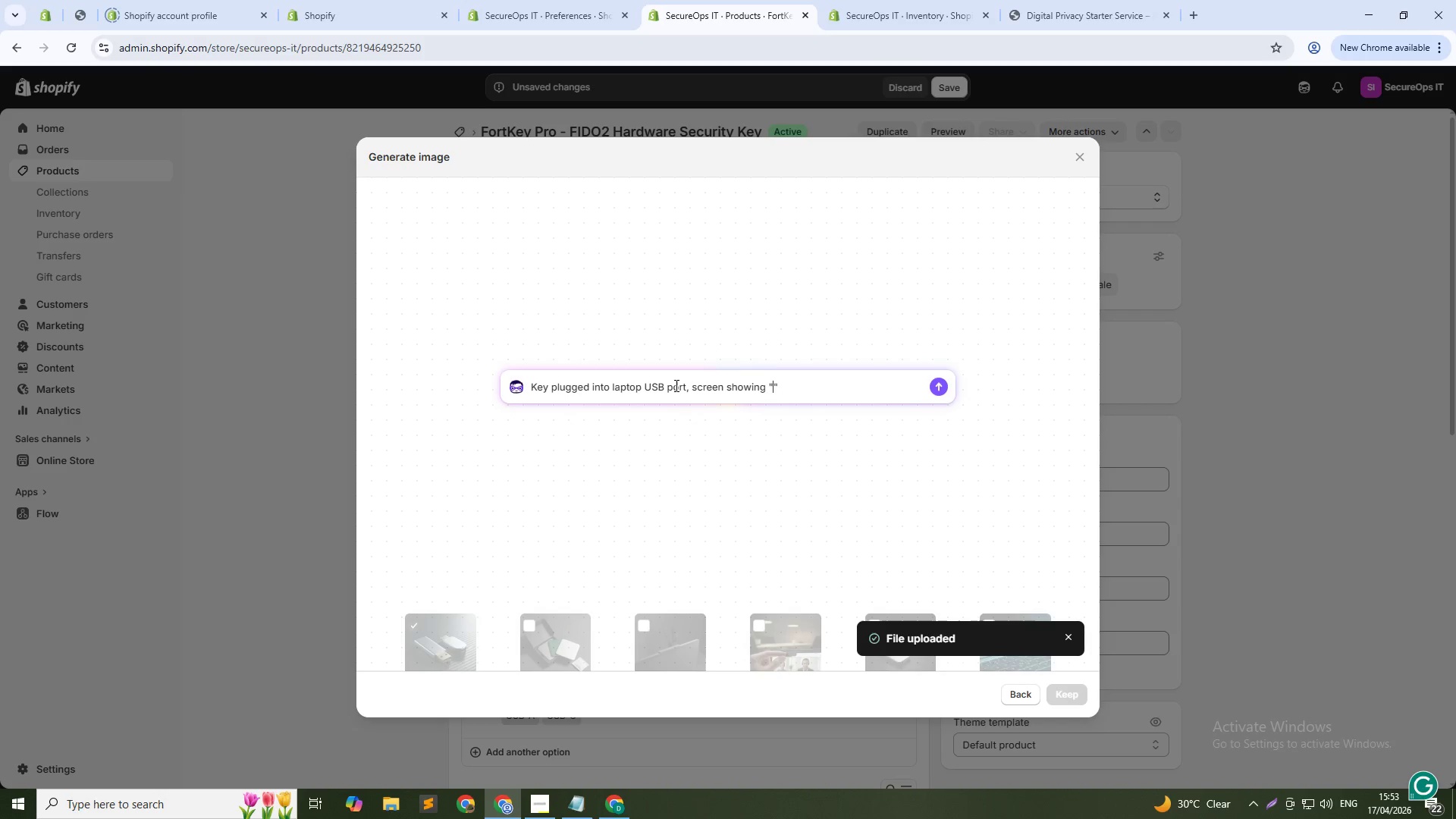 
 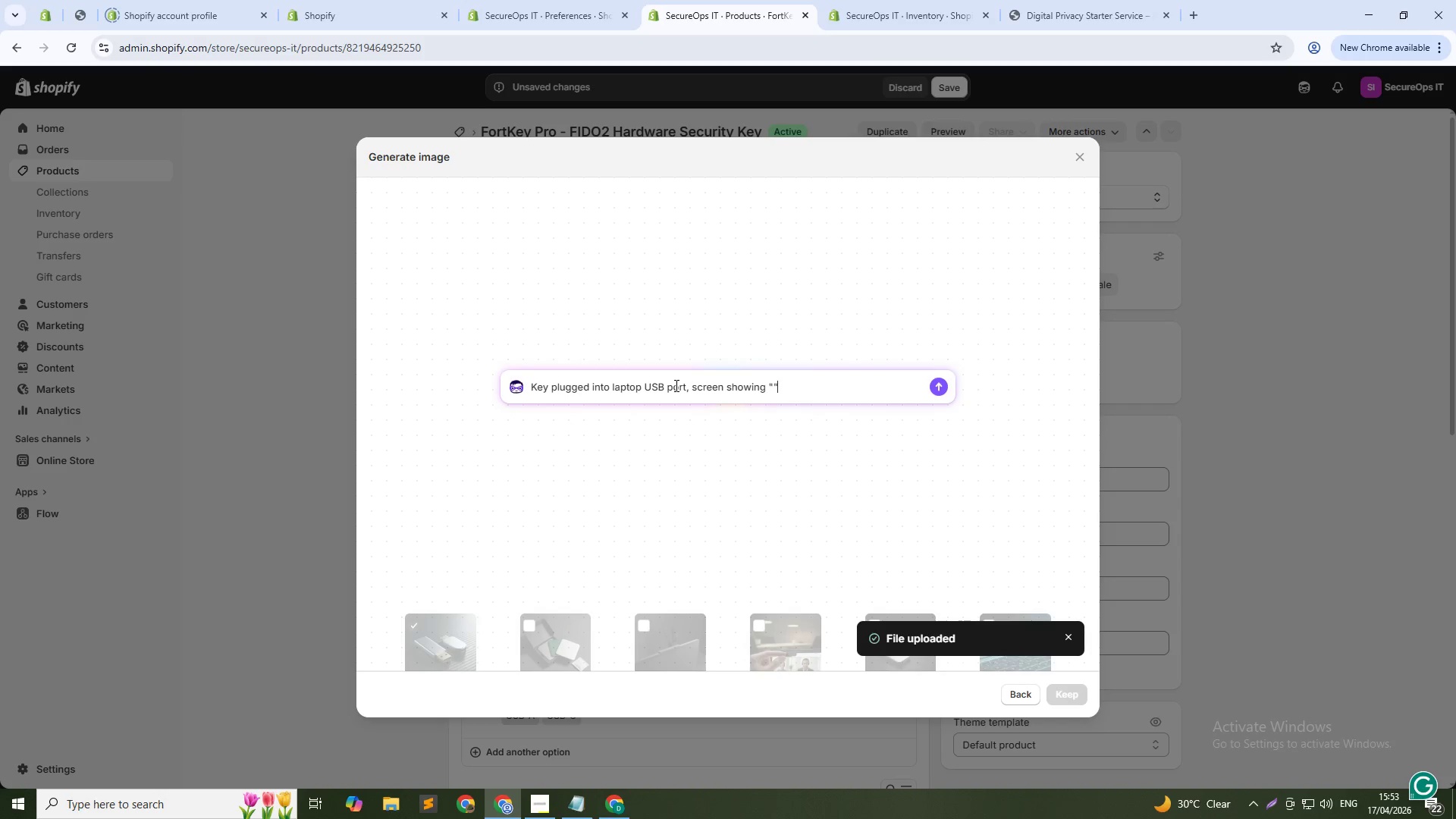 
key(ArrowLeft)
 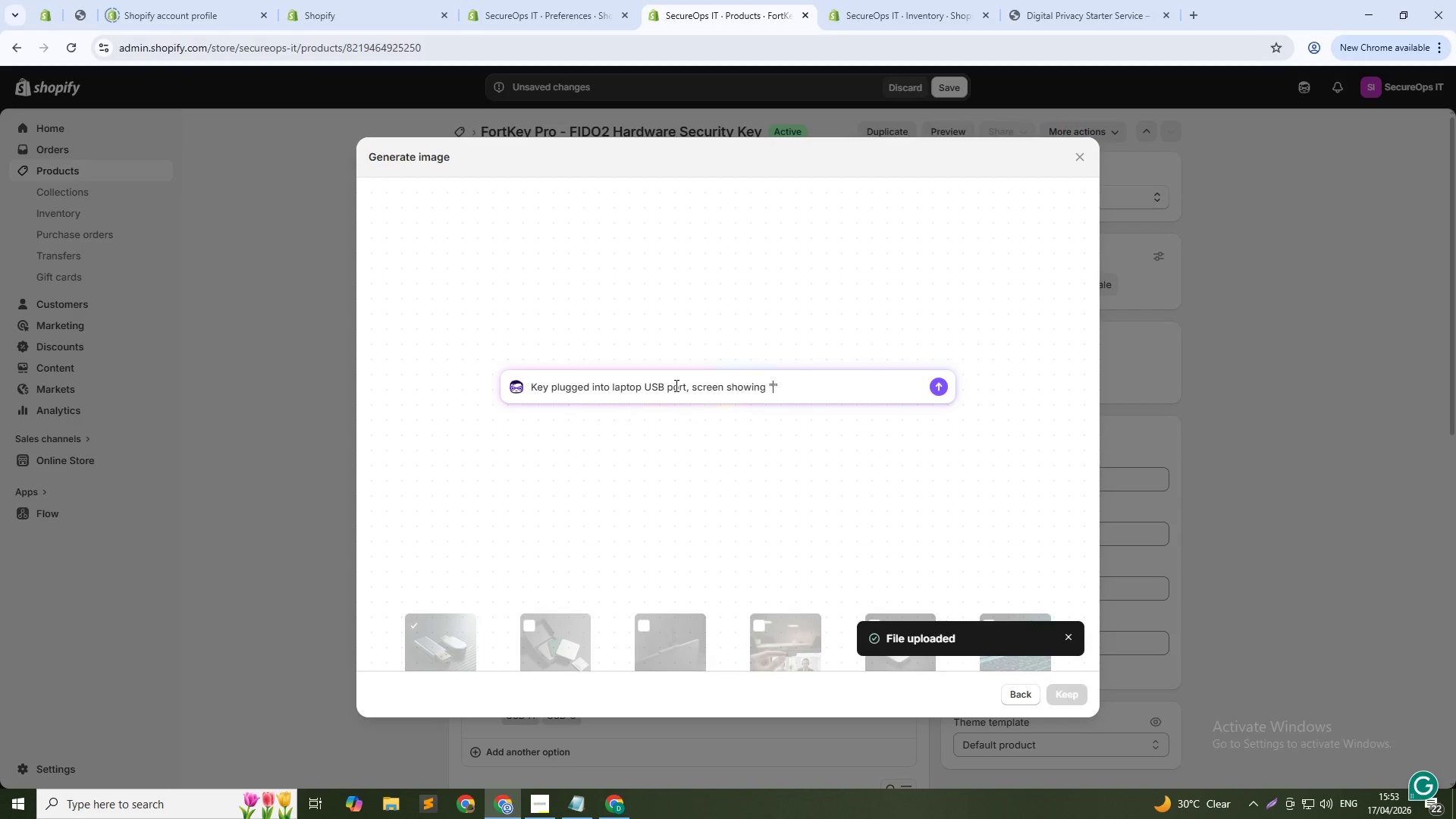 
type(Touch key to continue)
 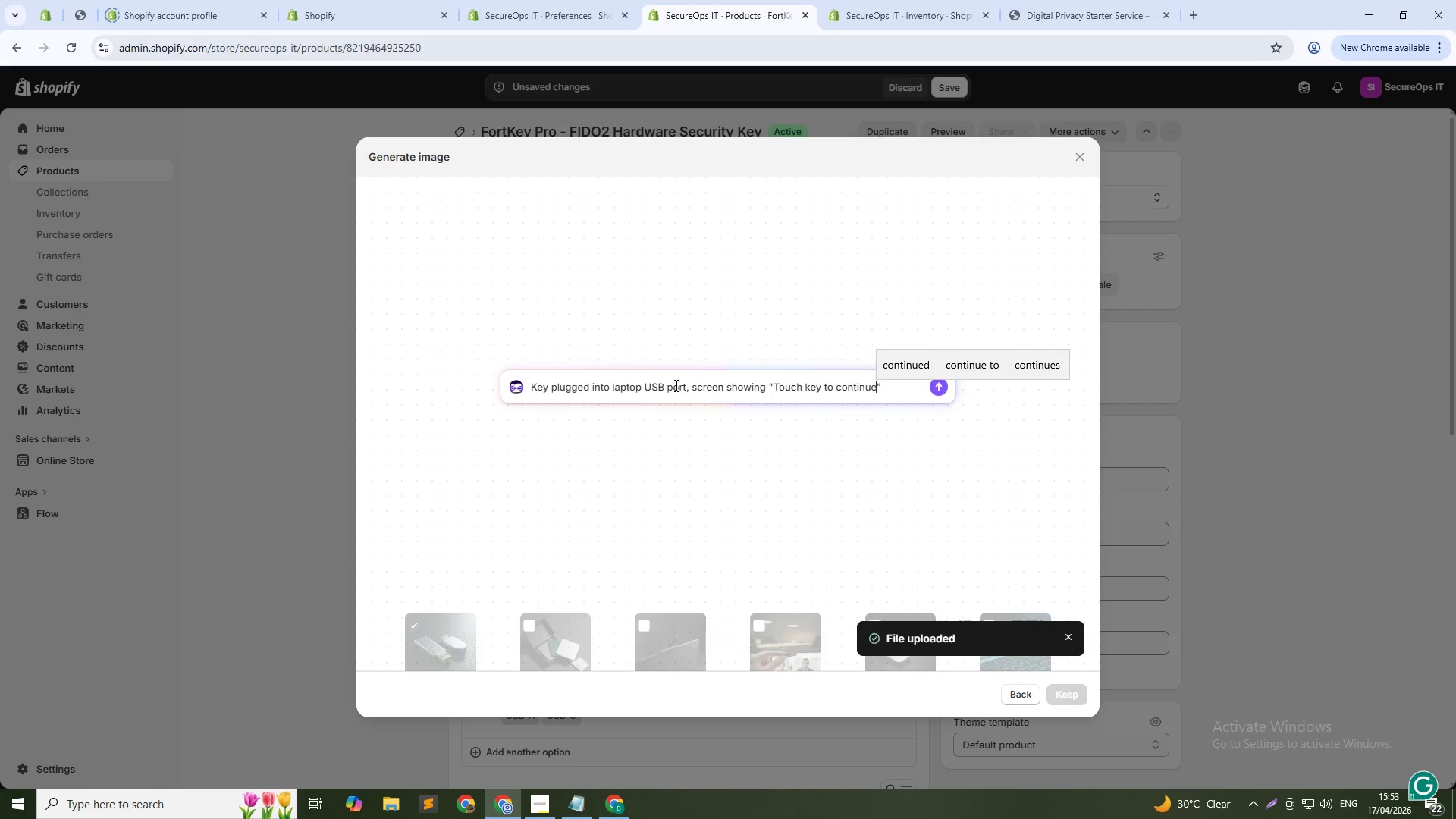 
key(ArrowDown)
 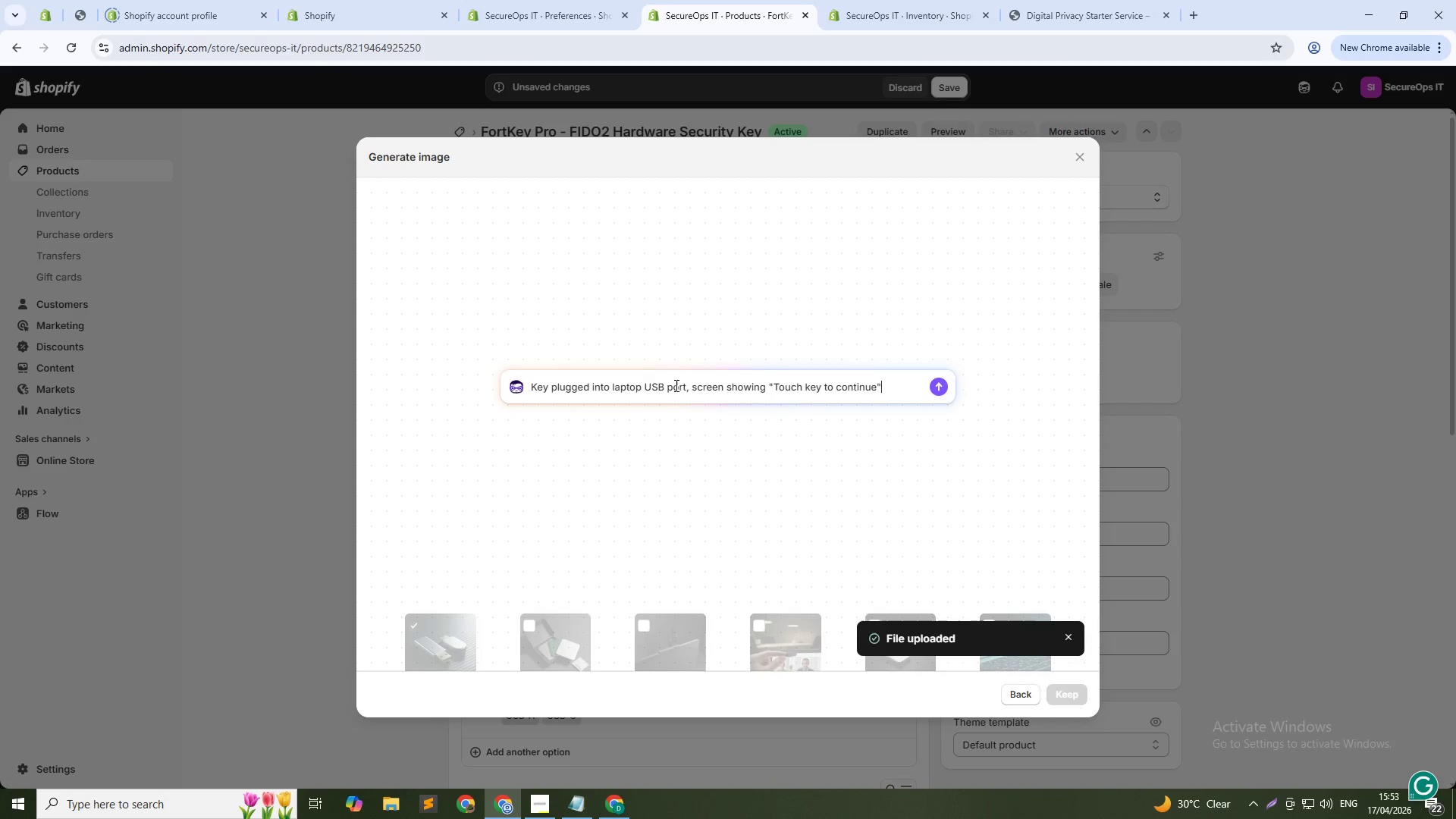 
type(, blue glow, dark background, 1:1)
 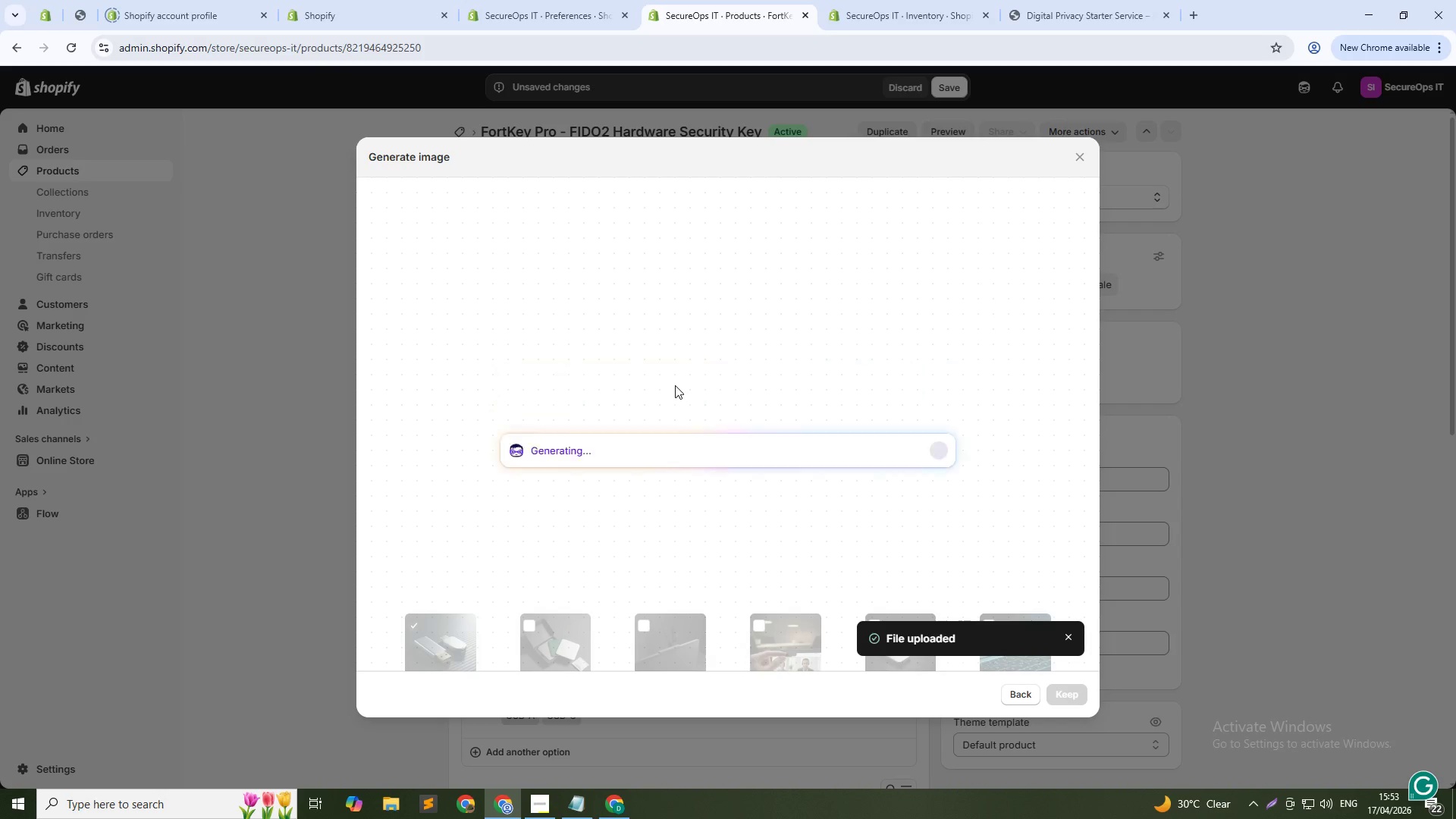 
 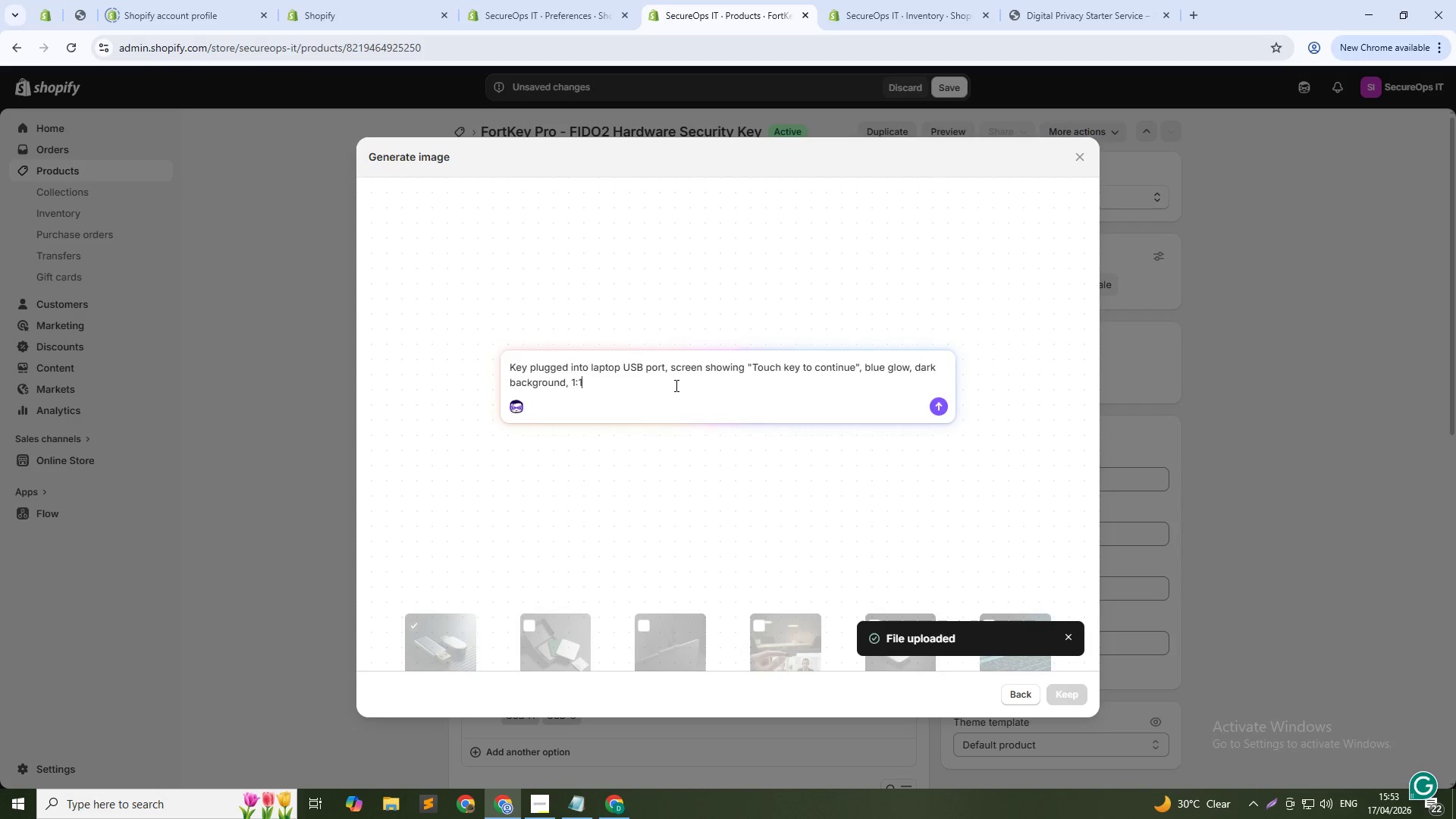 
key(Enter)
 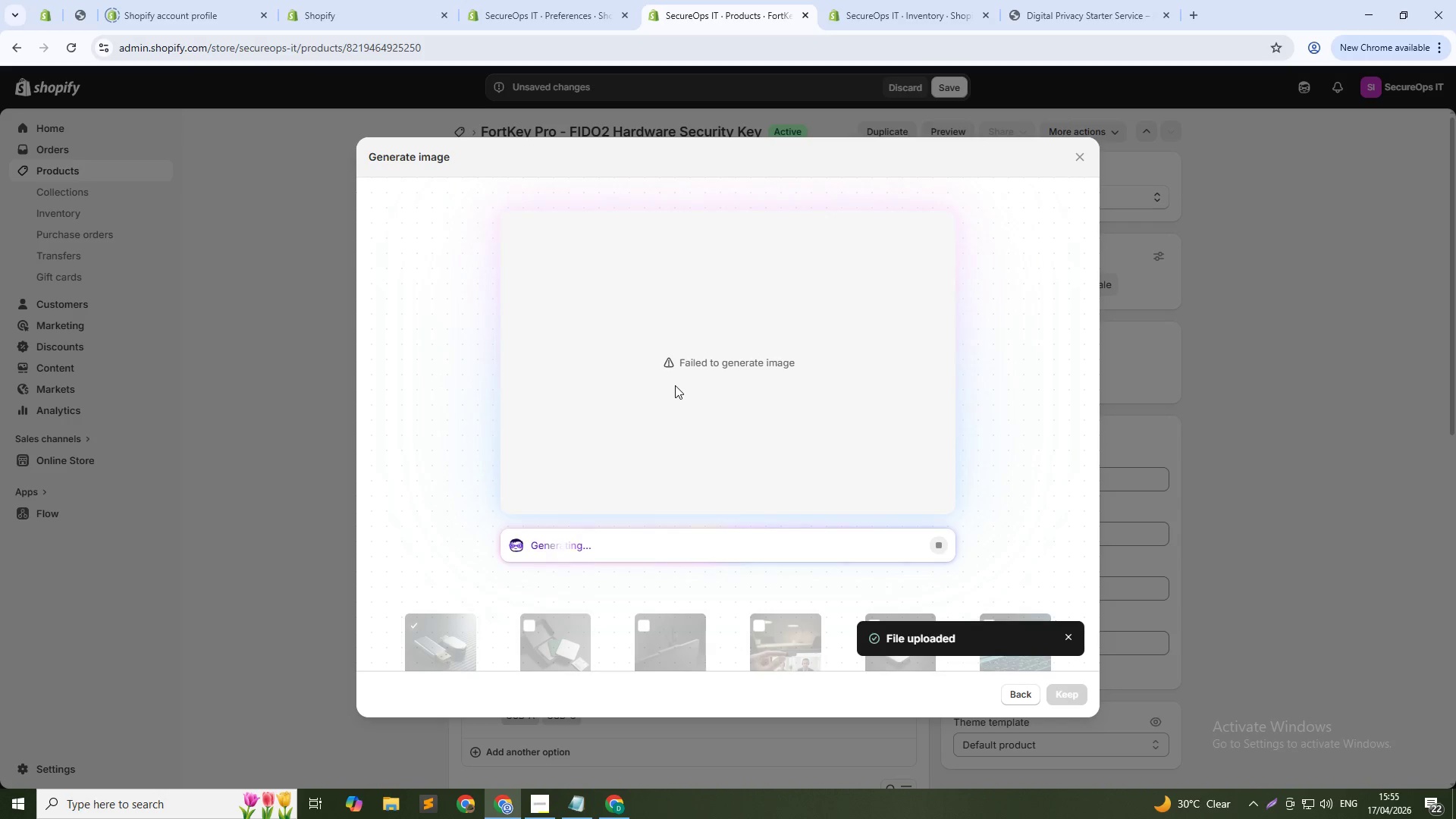 
wait(125.84)
 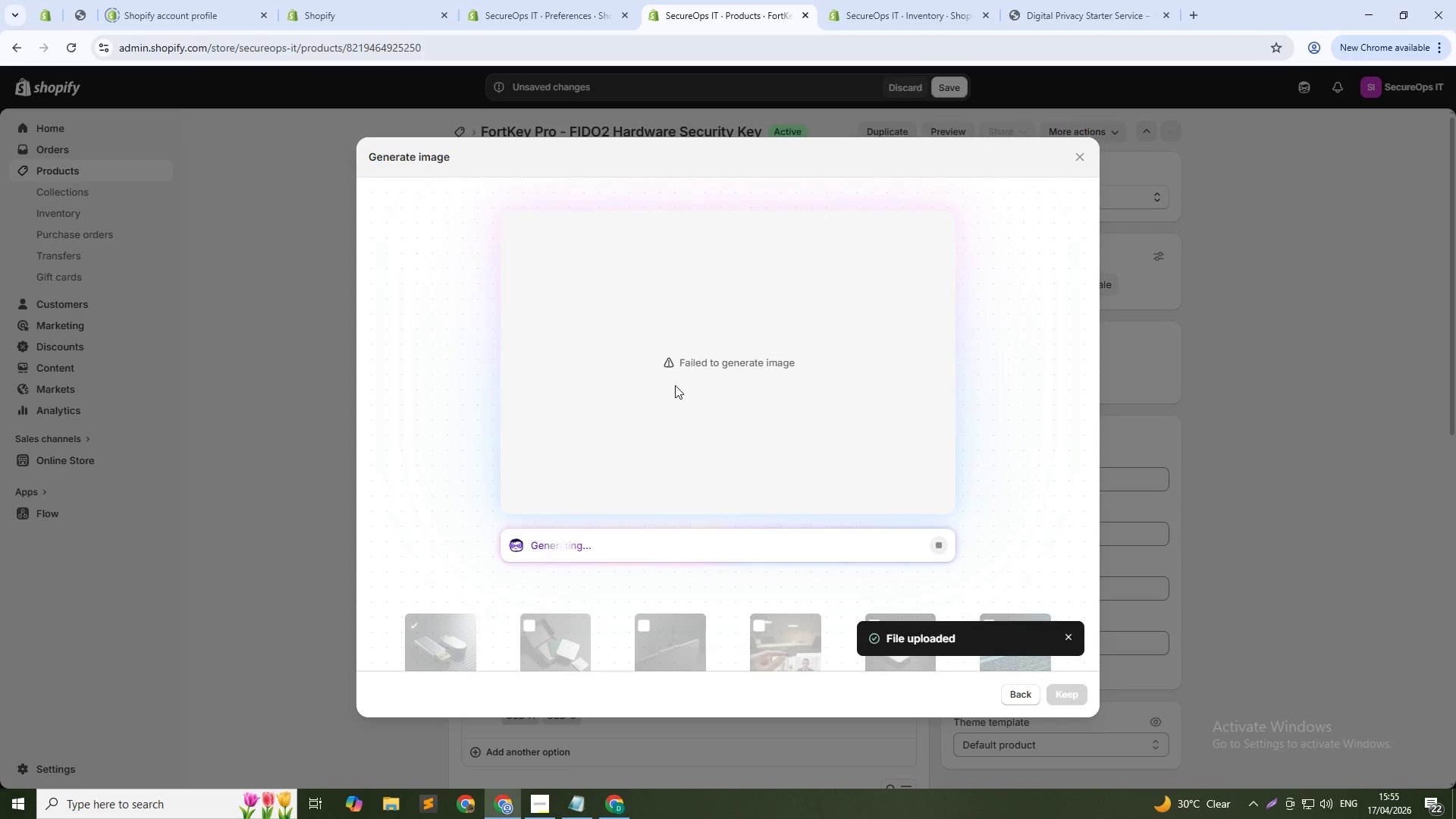 
left_click([937, 540])
 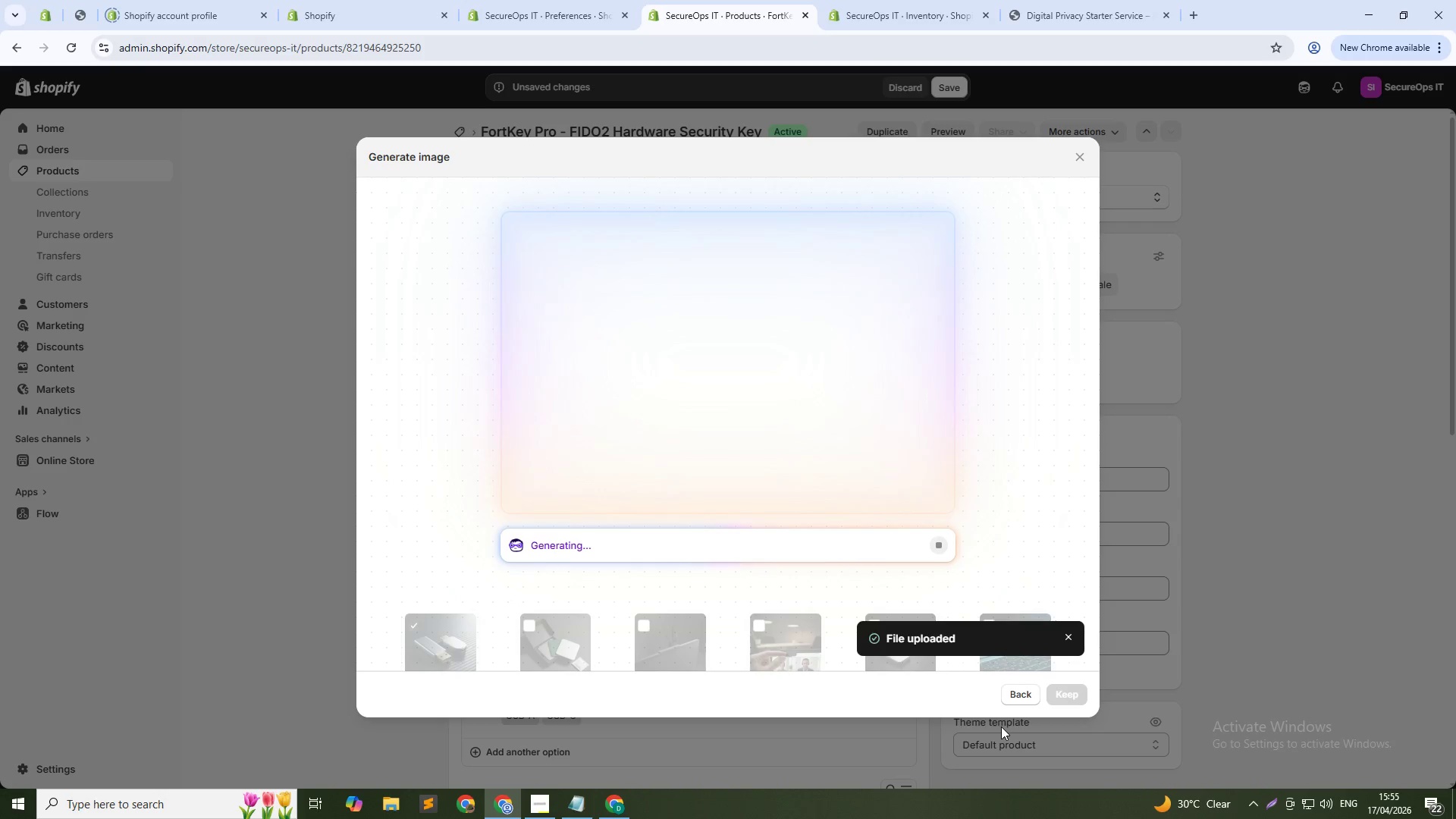 
left_click([1025, 691])
 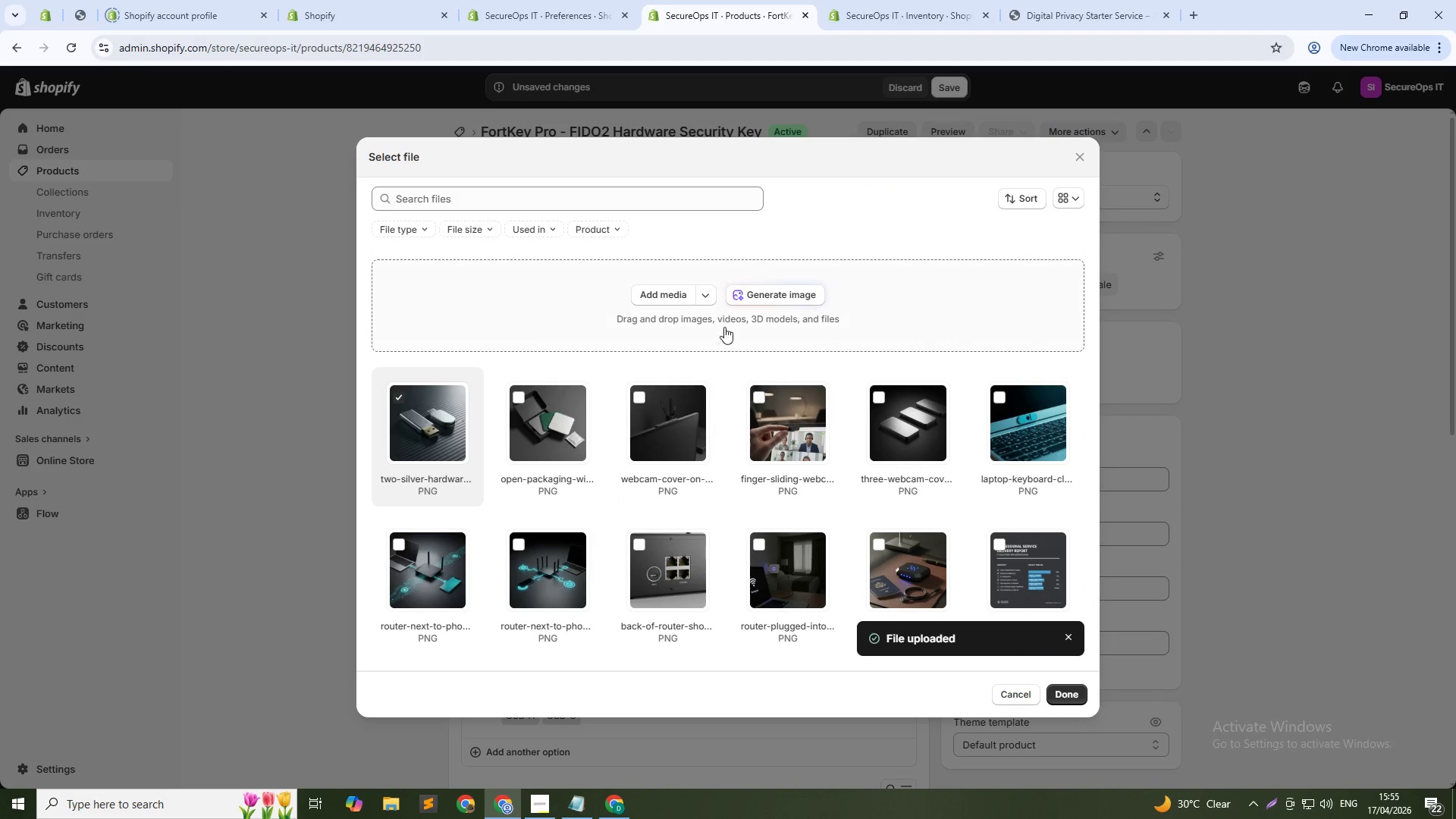 
left_click([752, 297])
 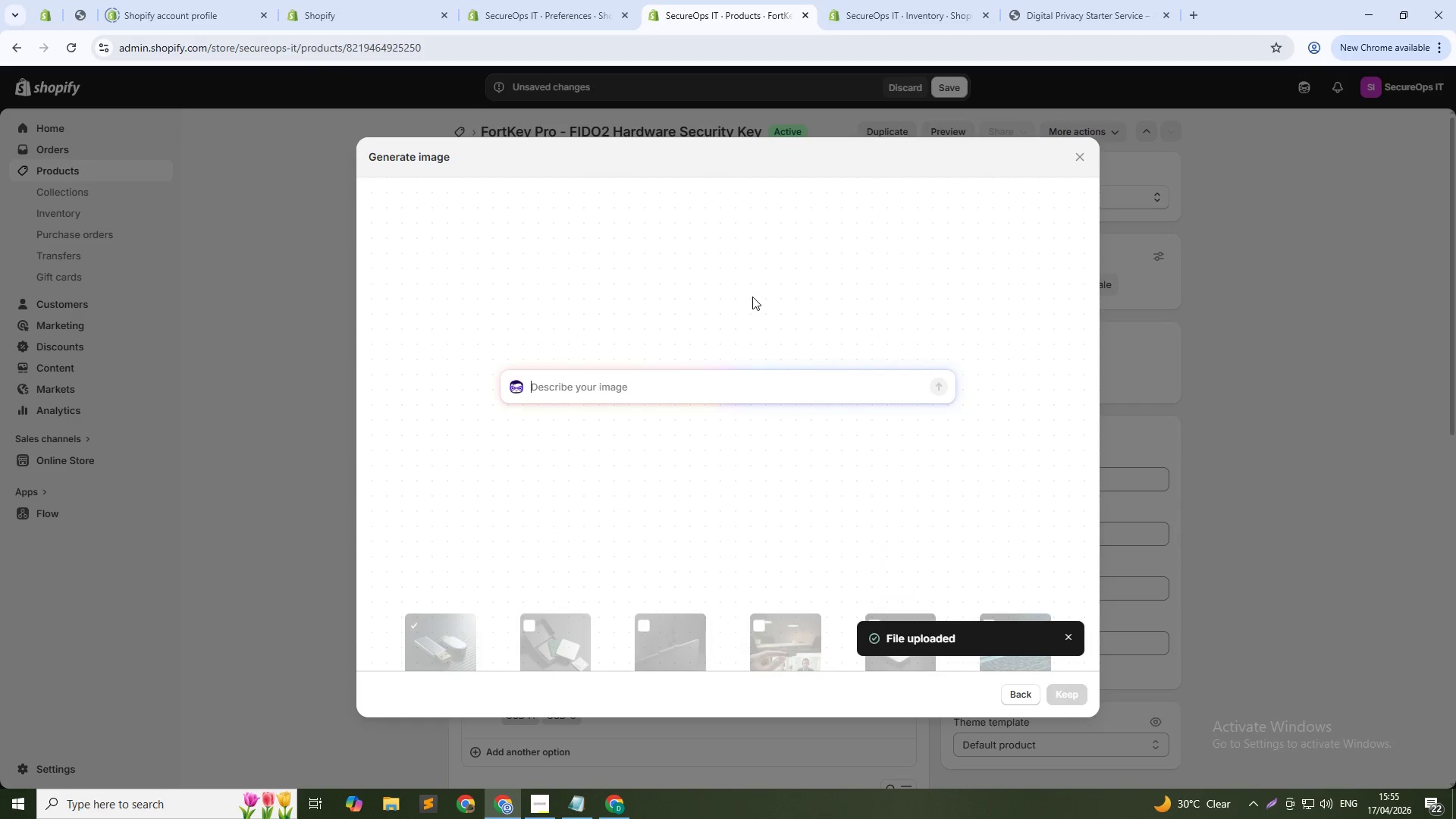 
type(KEy plugged into L)
key(Backspace)
type(laptop USB port, screen showing "")
 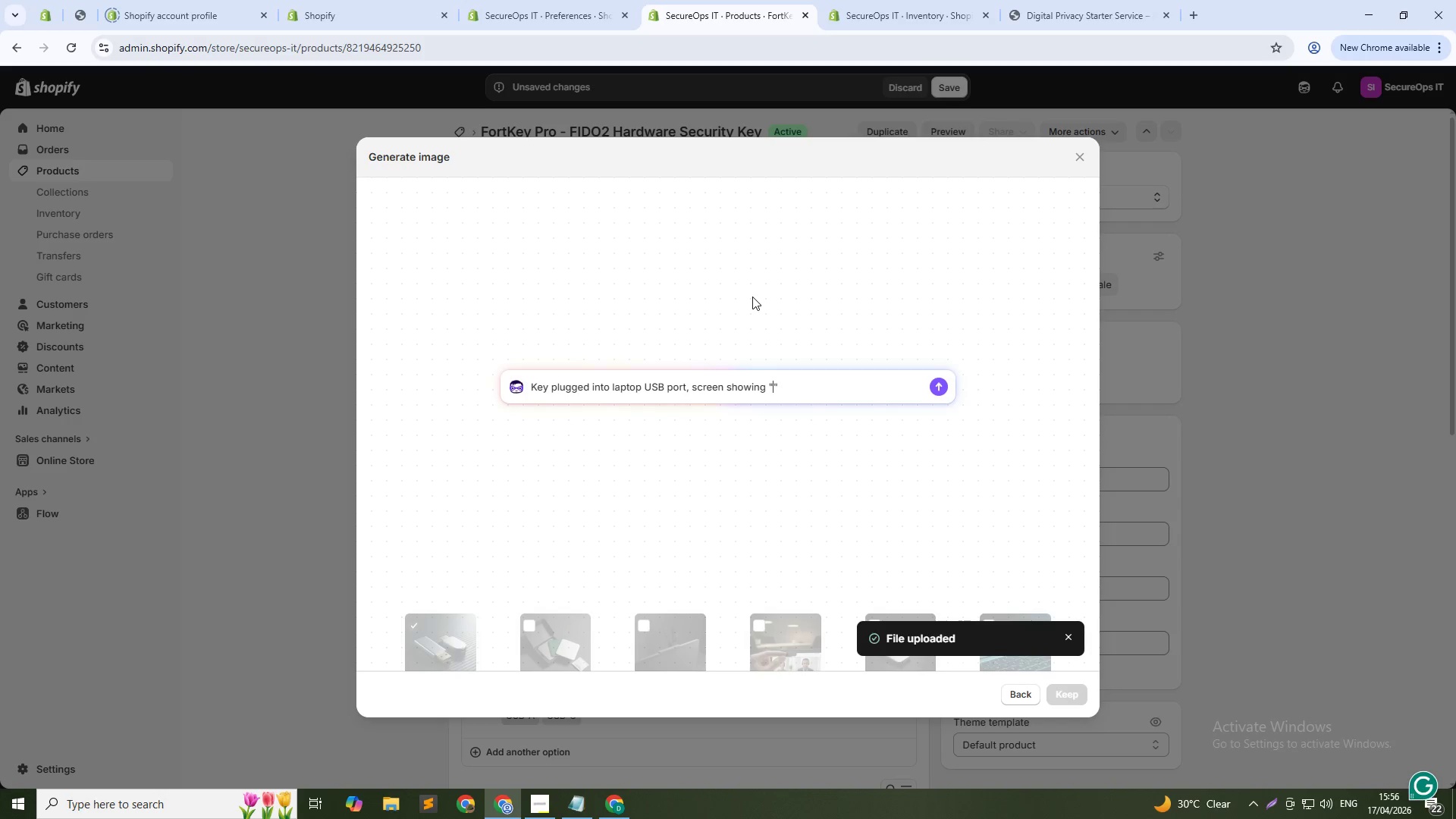 
 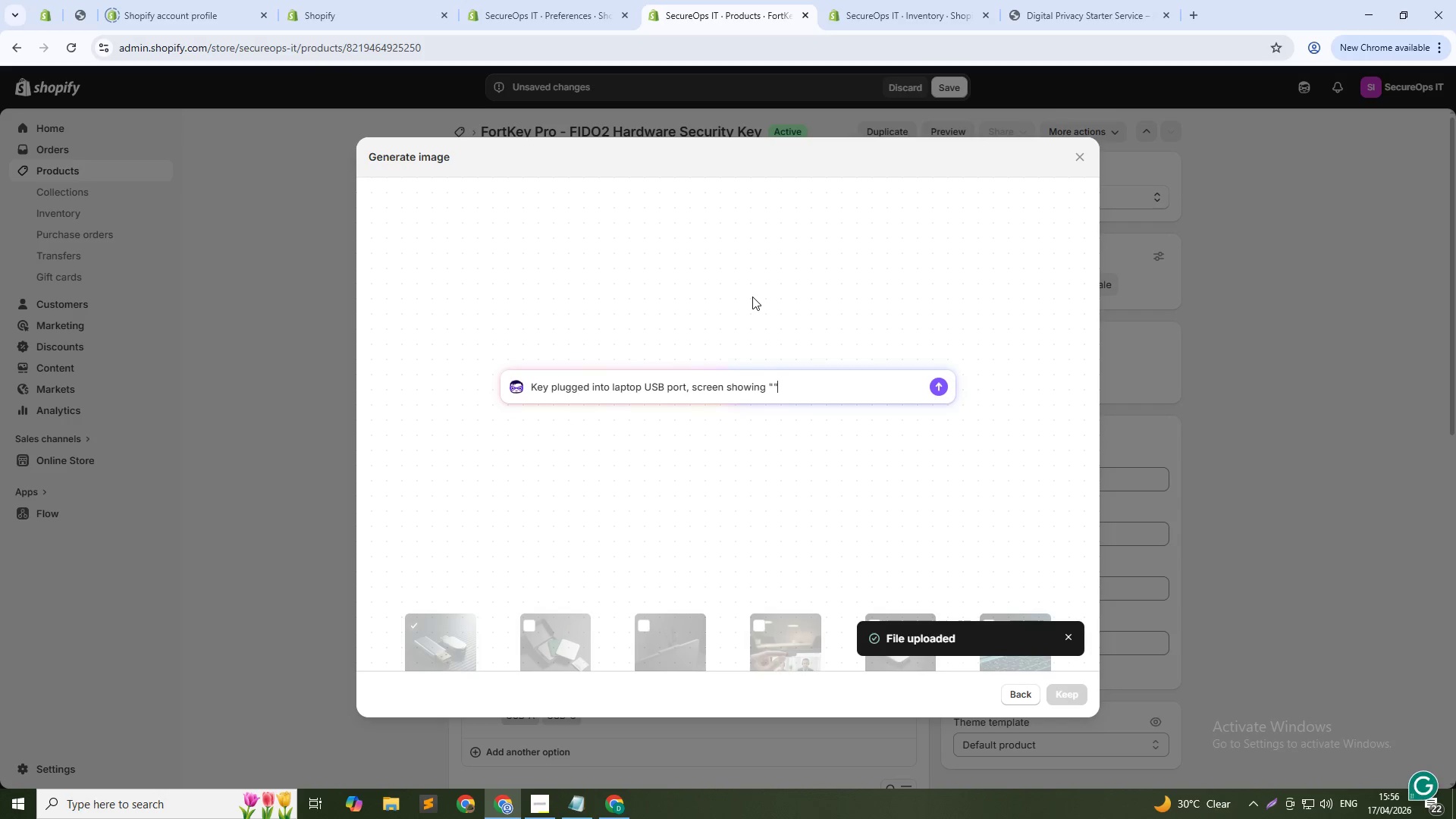 
key(ArrowLeft)
 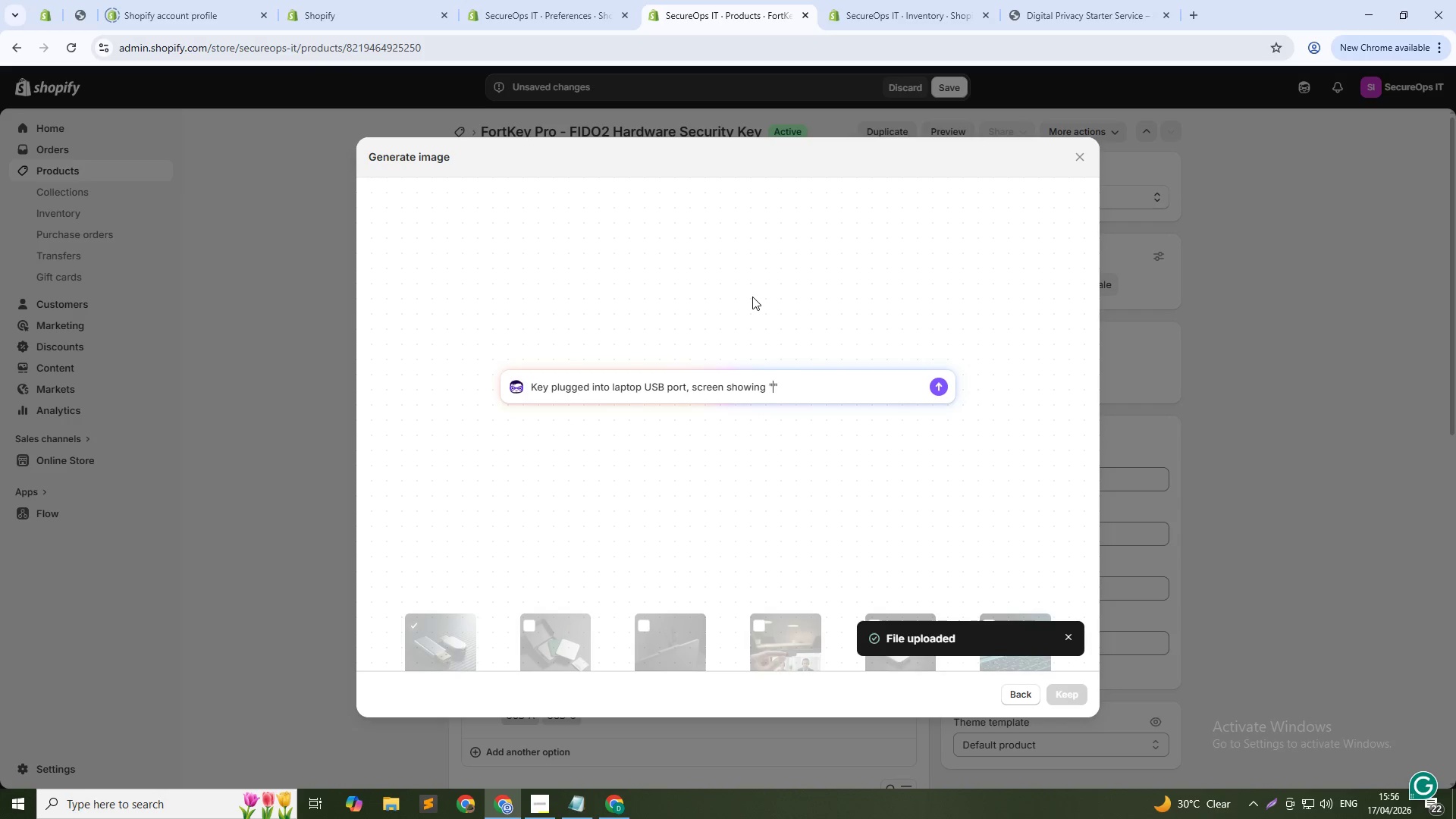 
type(Touch Key to continue)
 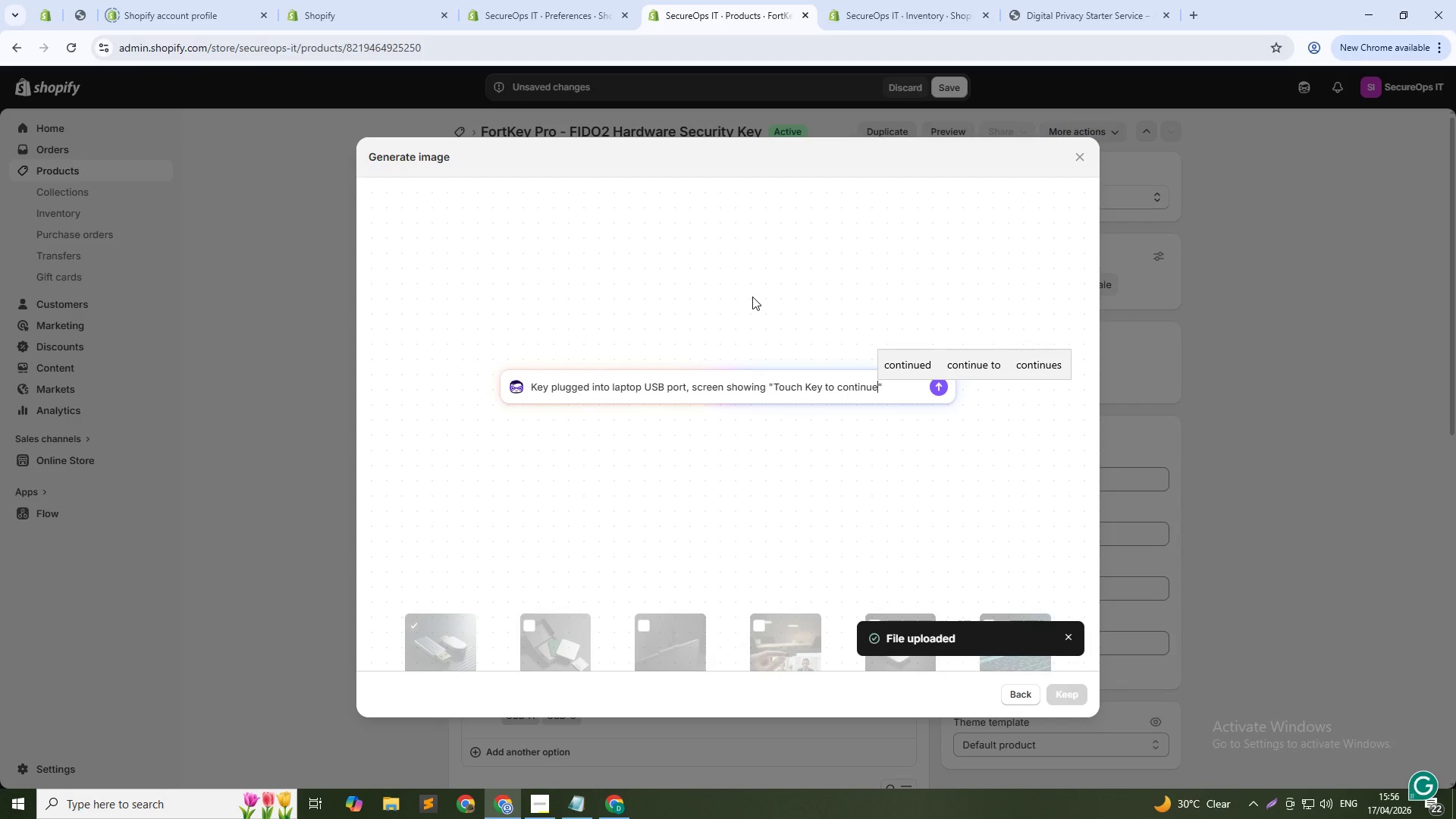 
key(ArrowDown)
 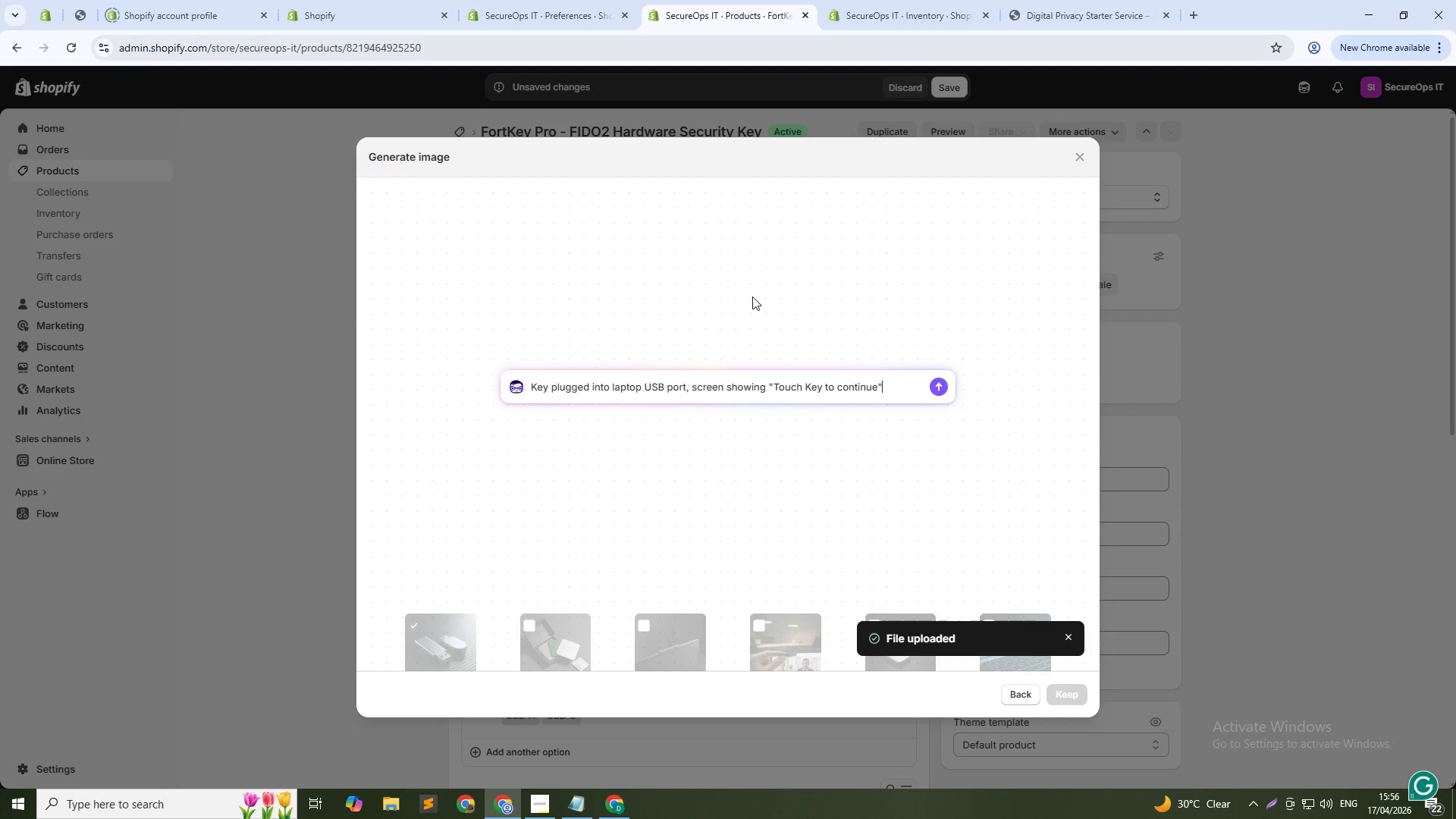 
type(, blue glow, dark background, 1:1)
 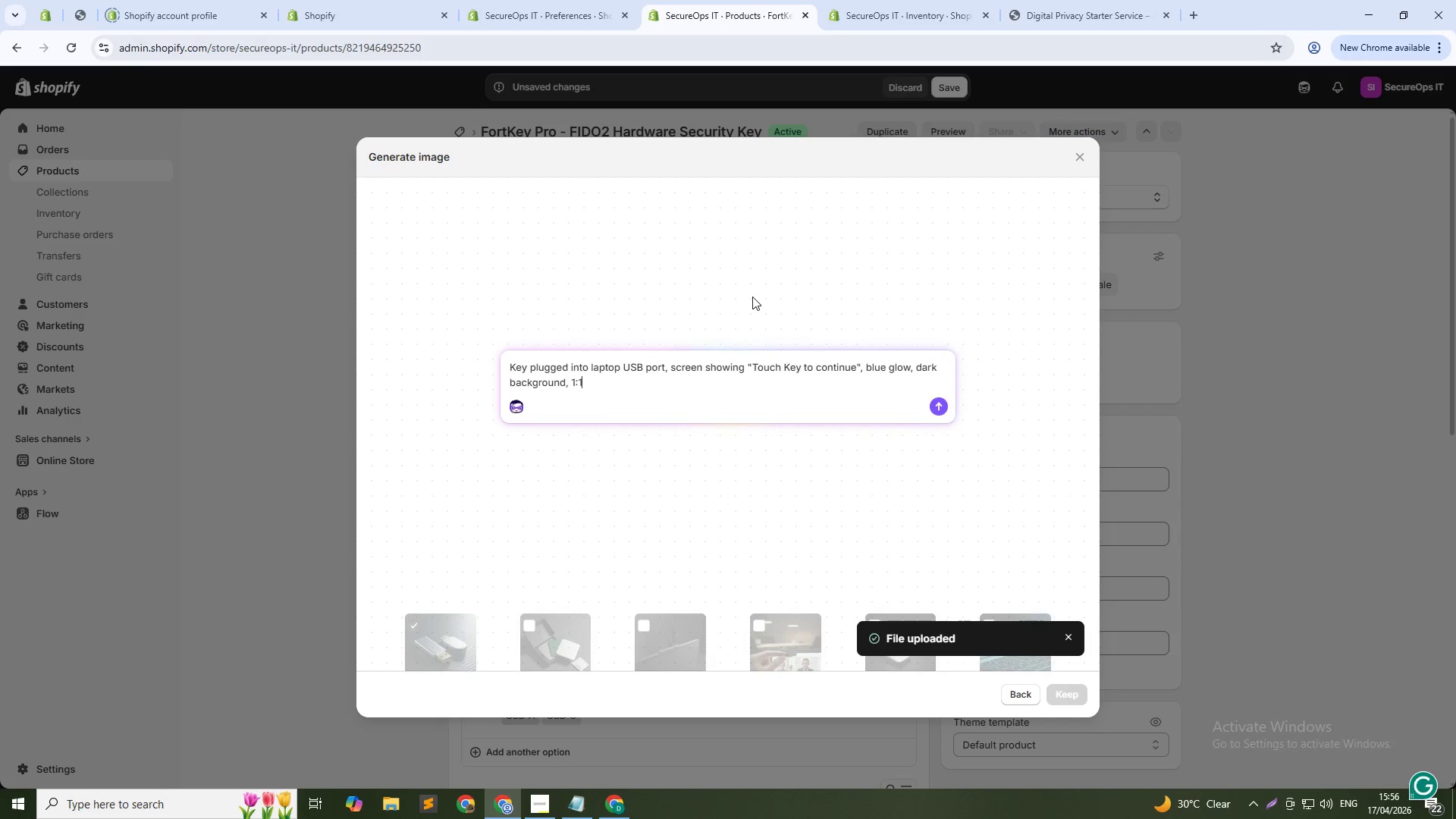 
key(Enter)
 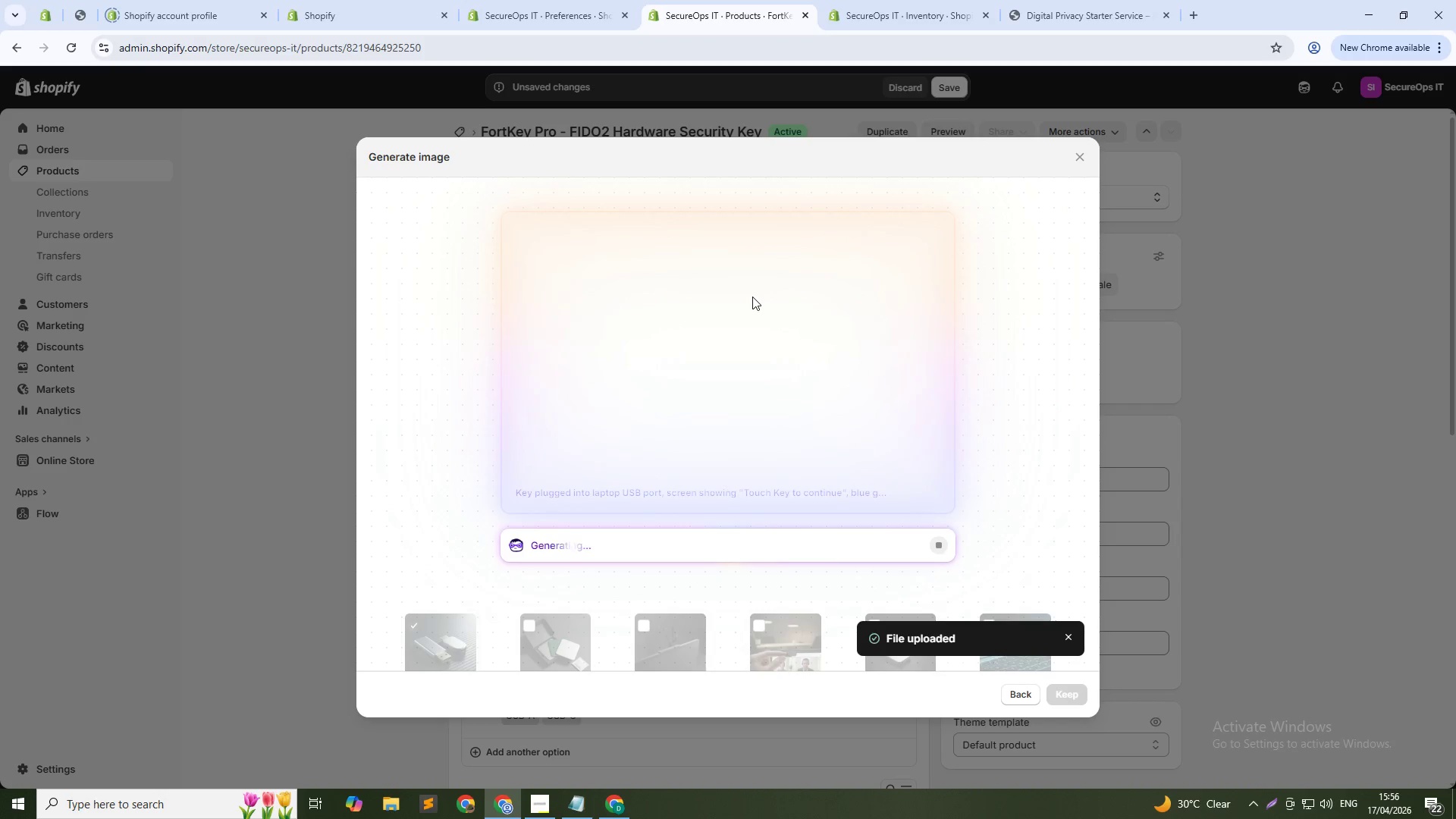 
wait(29.91)
 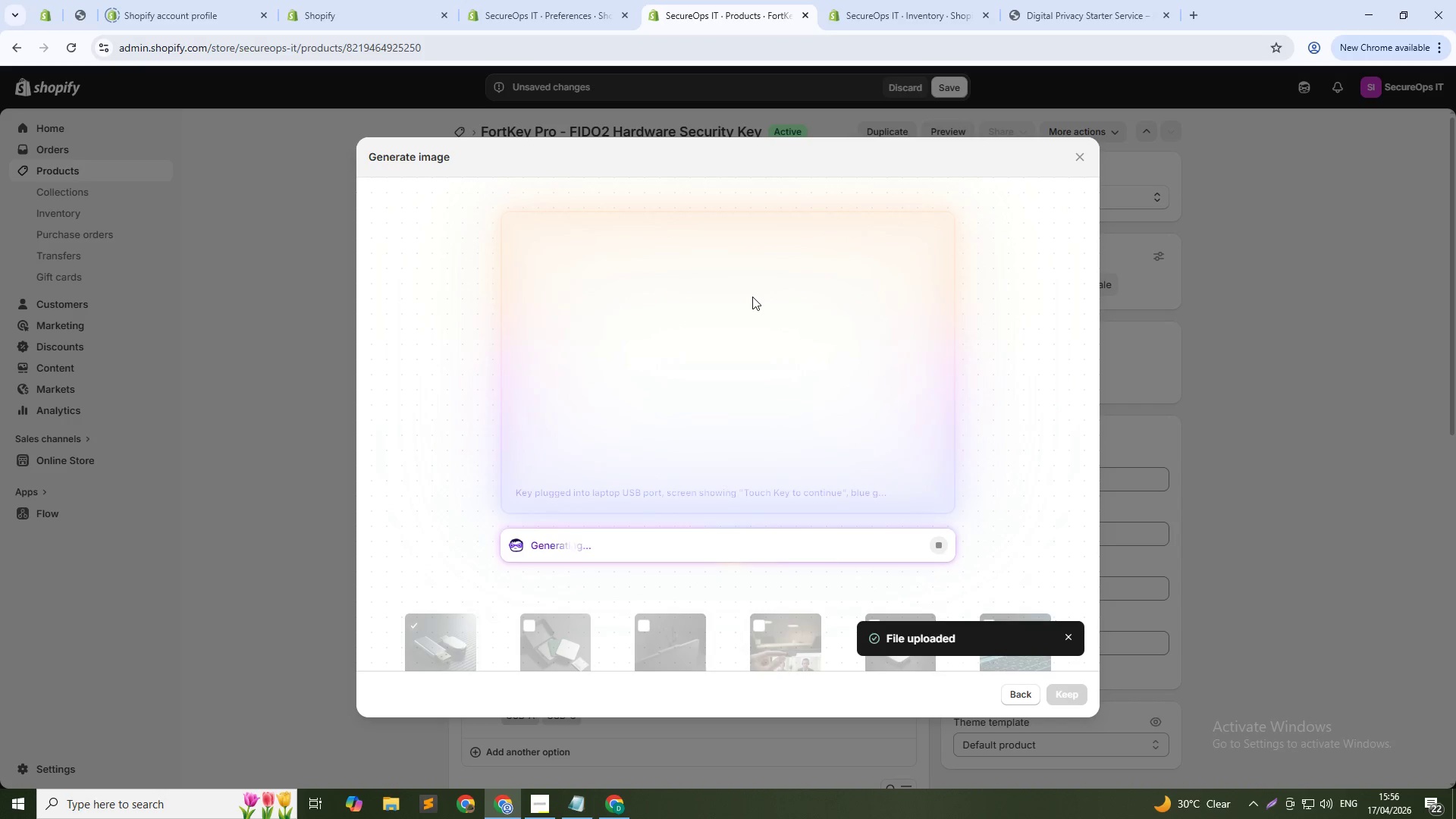 
left_click([1068, 691])
 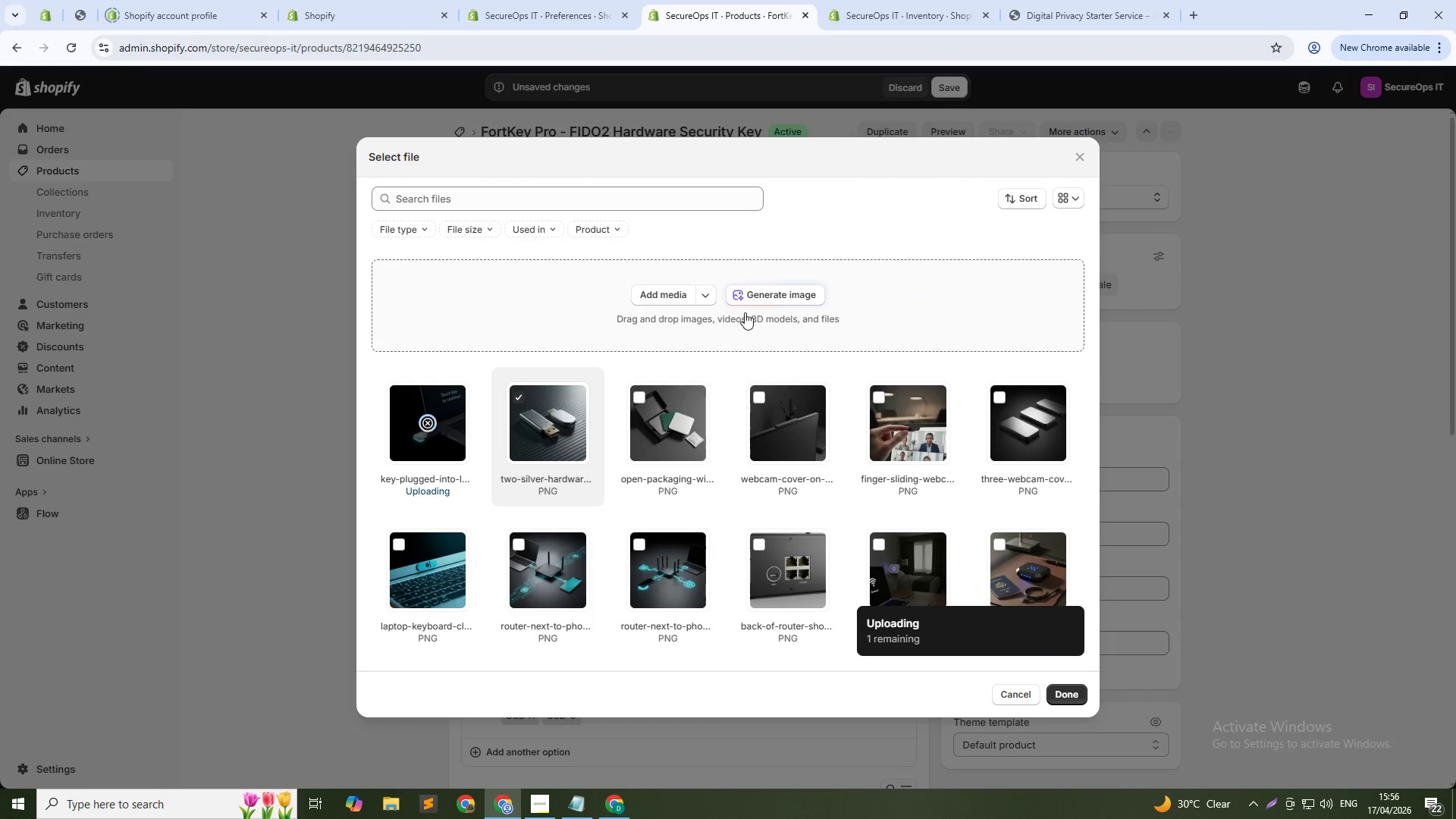 
left_click([752, 303])
 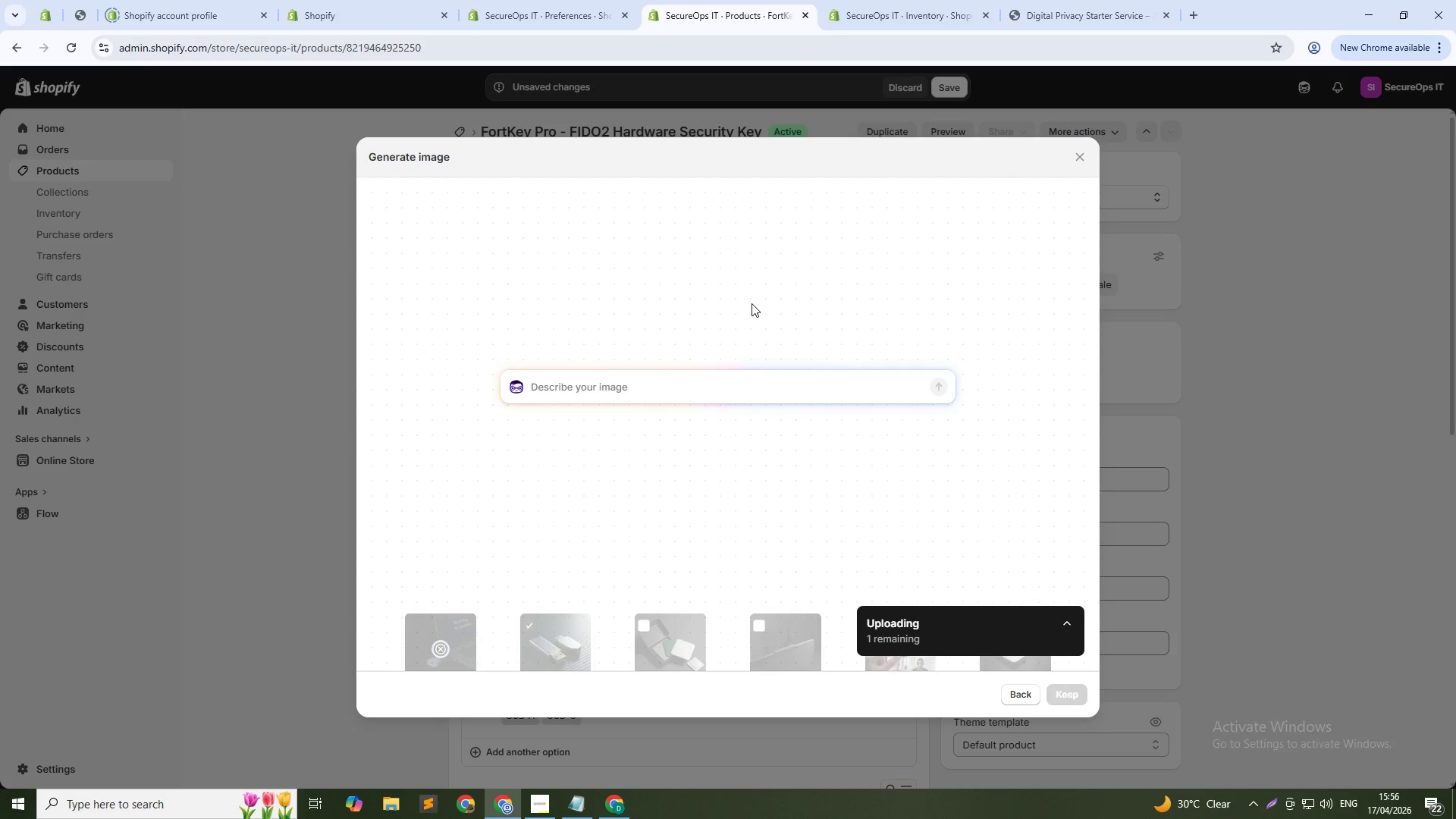 
type(key held near smartphone showing NFC tap animation, wireless authentication, dark tech aesthetic, 1:1)
 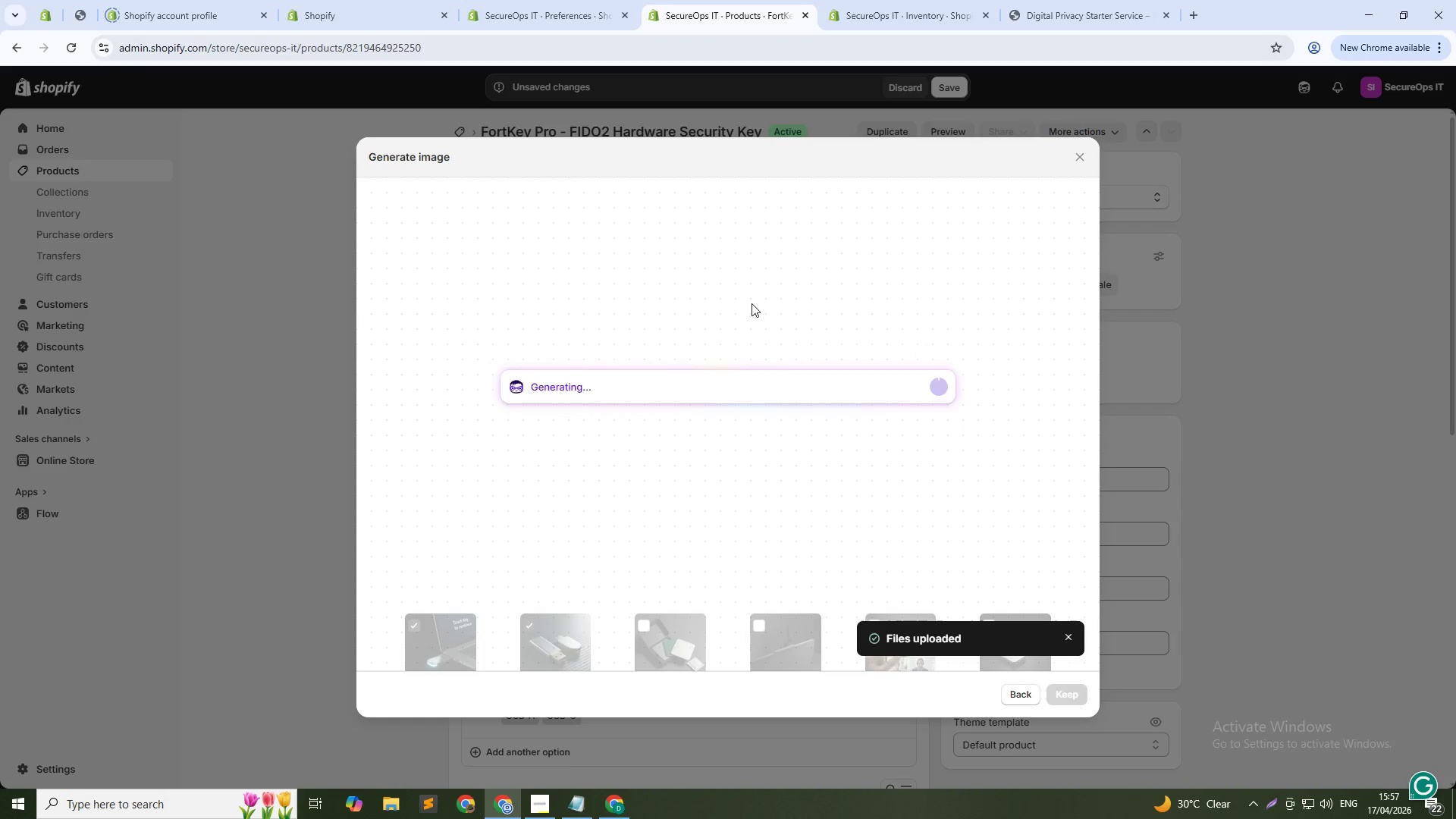 
 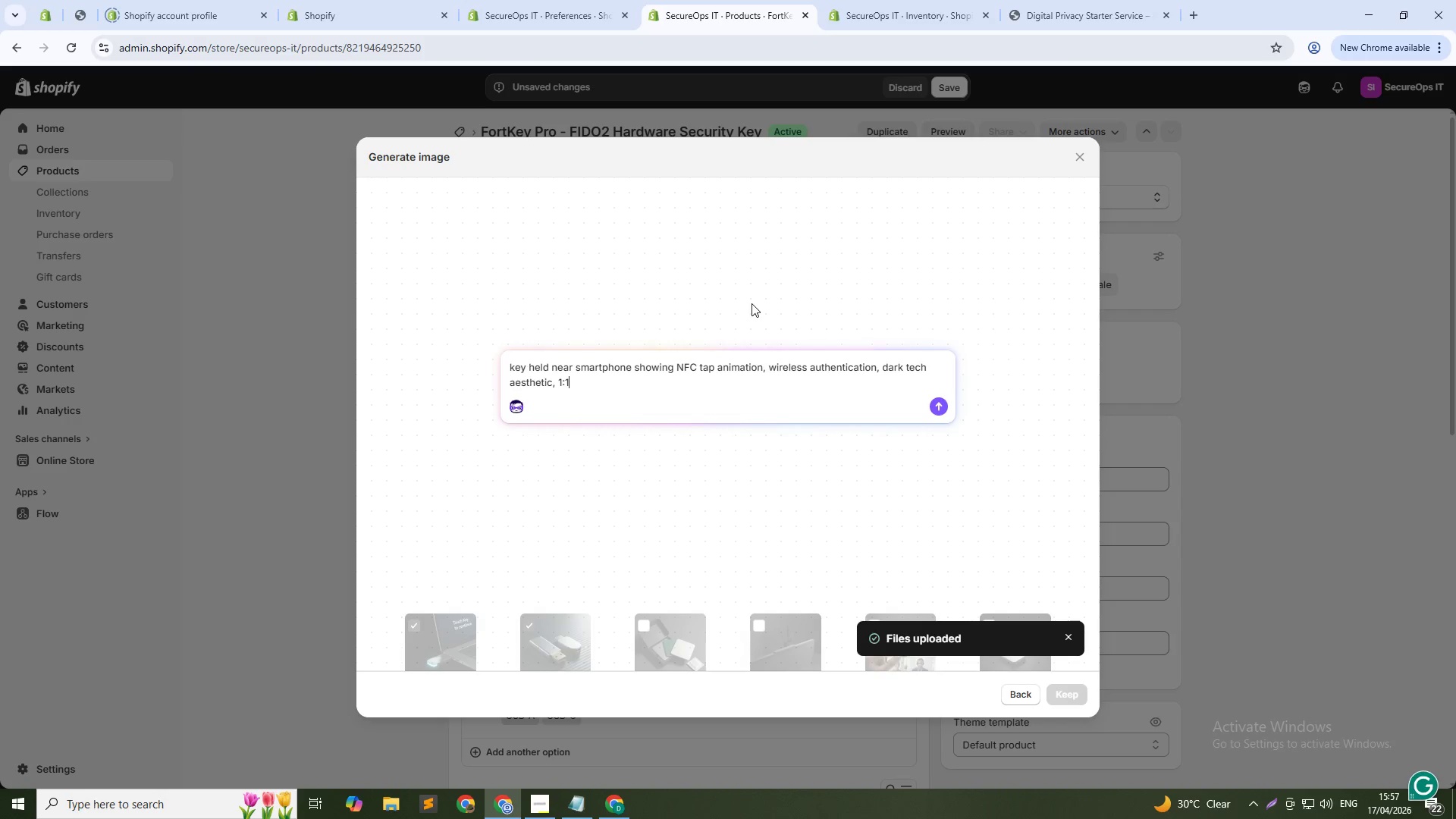 
key(Enter)
 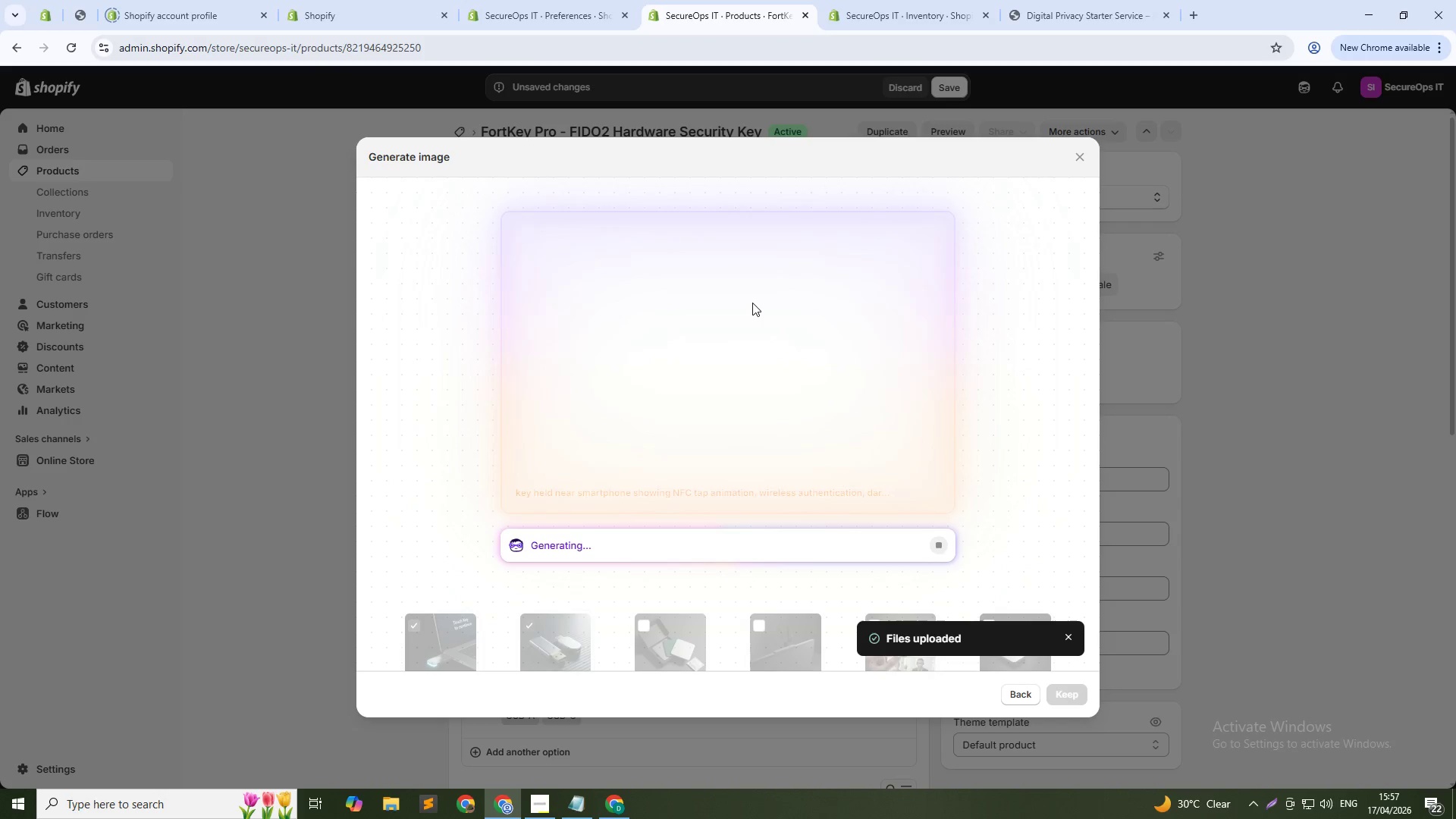 
wait(13.38)
 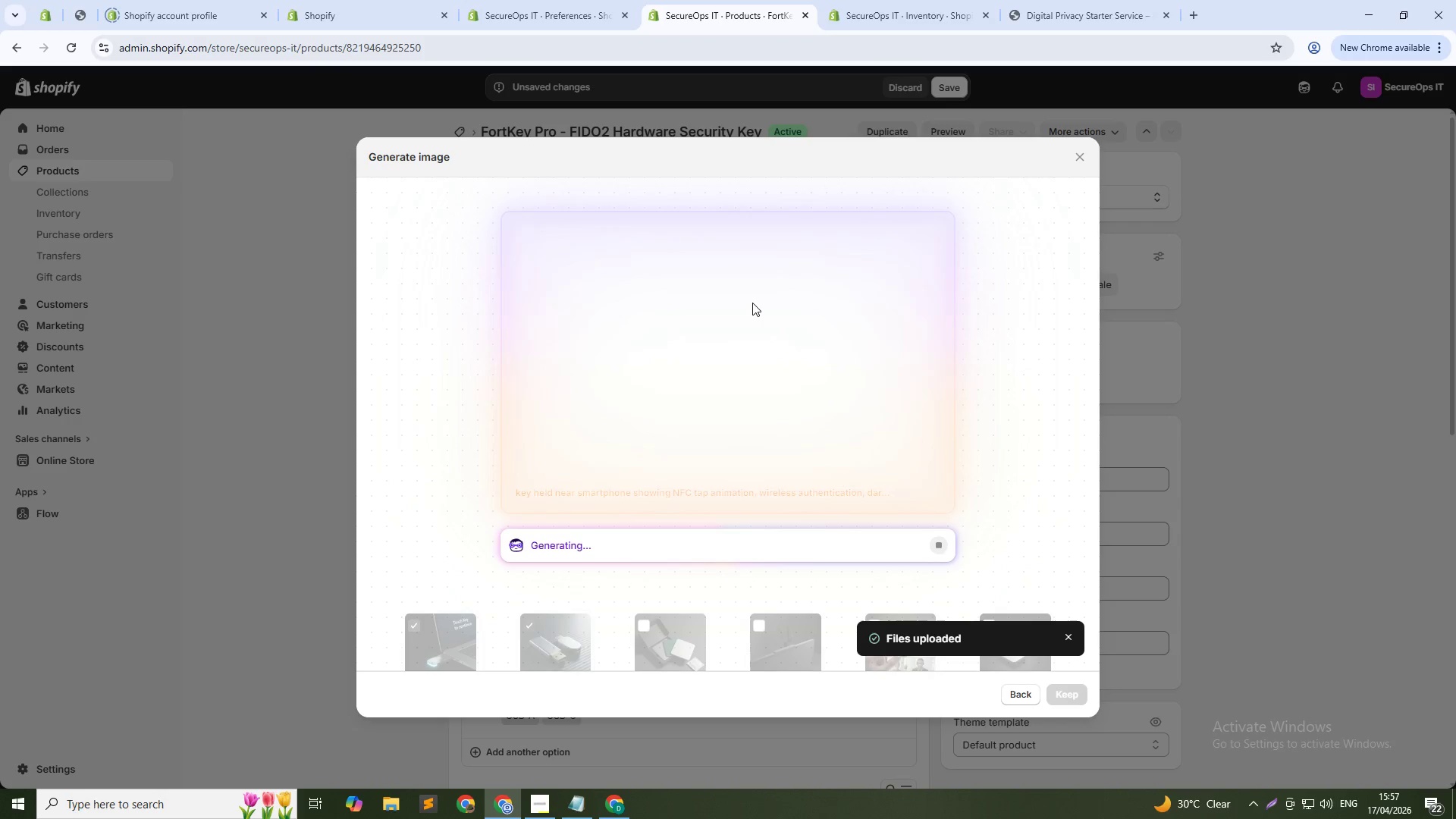 
left_click([1012, 697])
 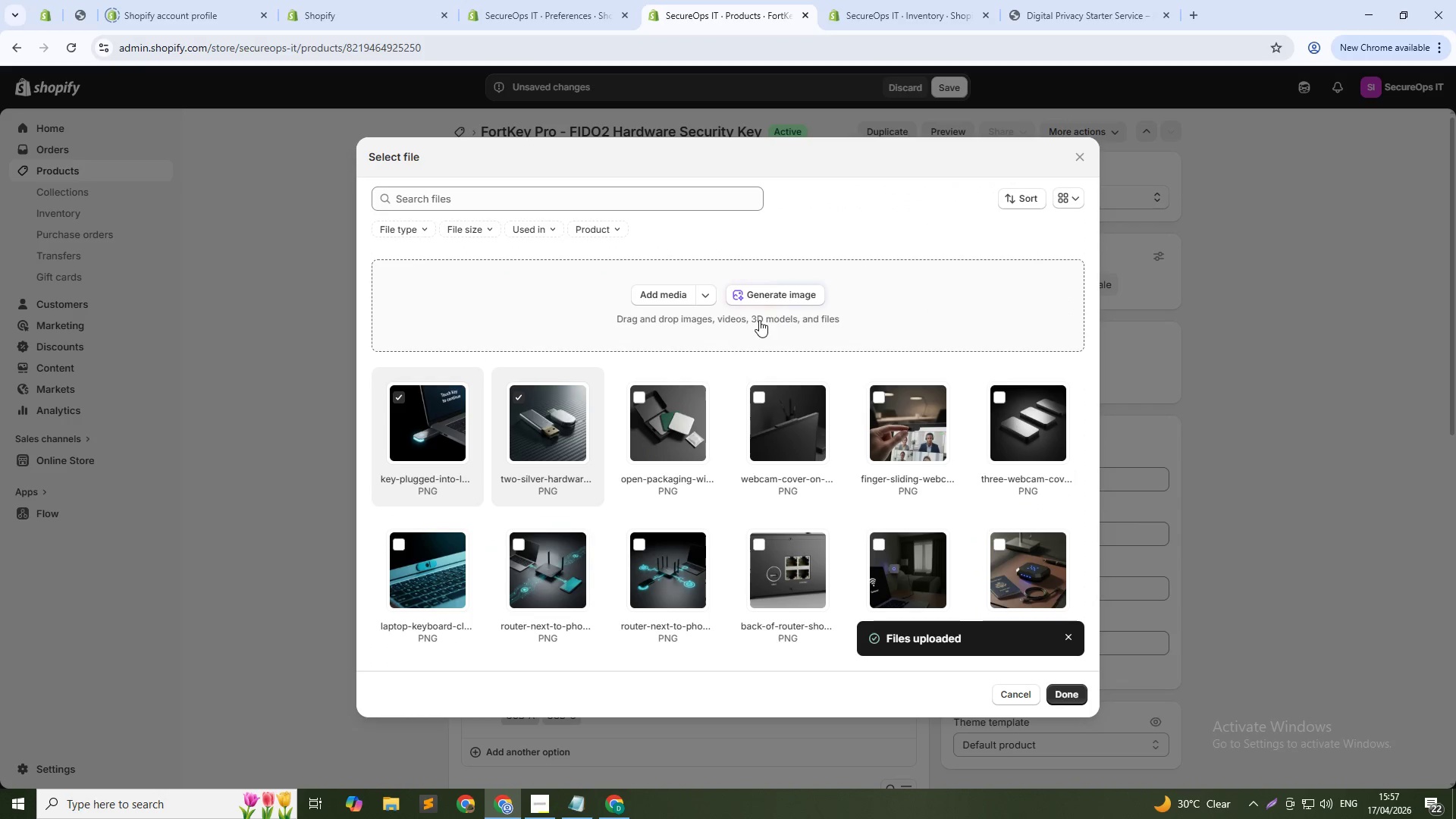 
left_click([770, 294])
 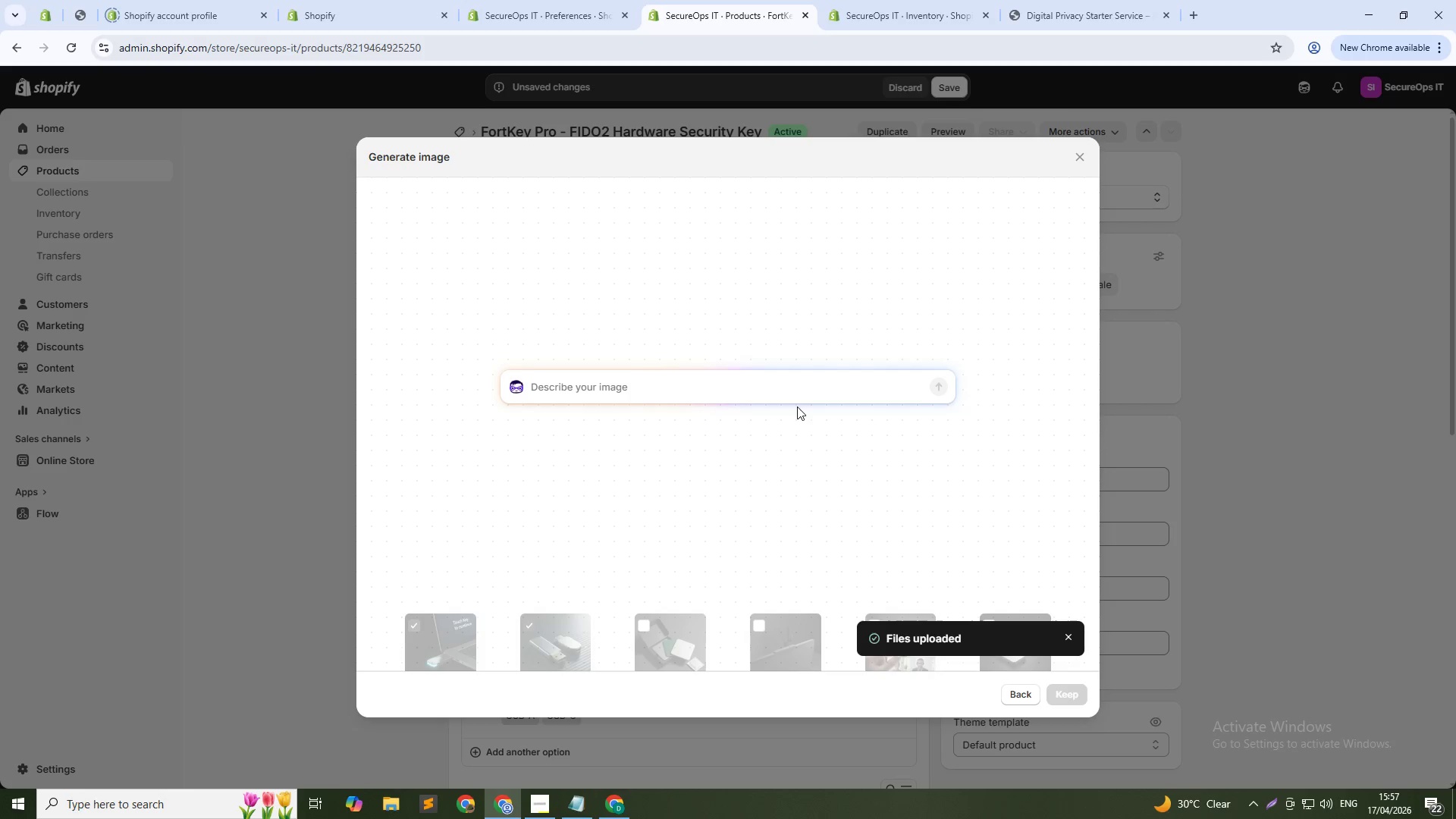 
type(Key held near smartphone showing NFC tap animation, wirl)
key(Backspace)
type(eless authentication, dar)
 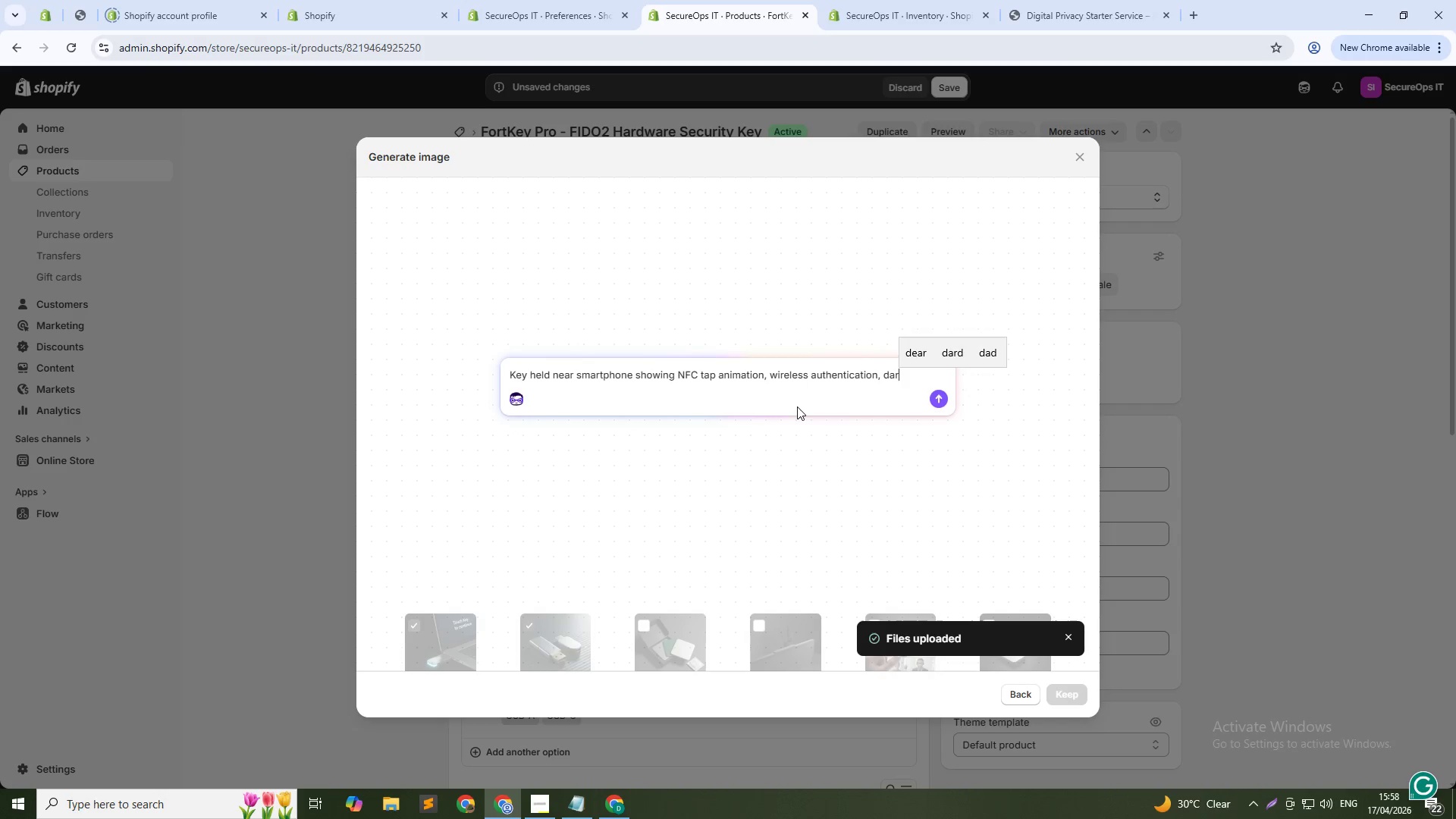 
type(k tech aesthetic, 1:1)
 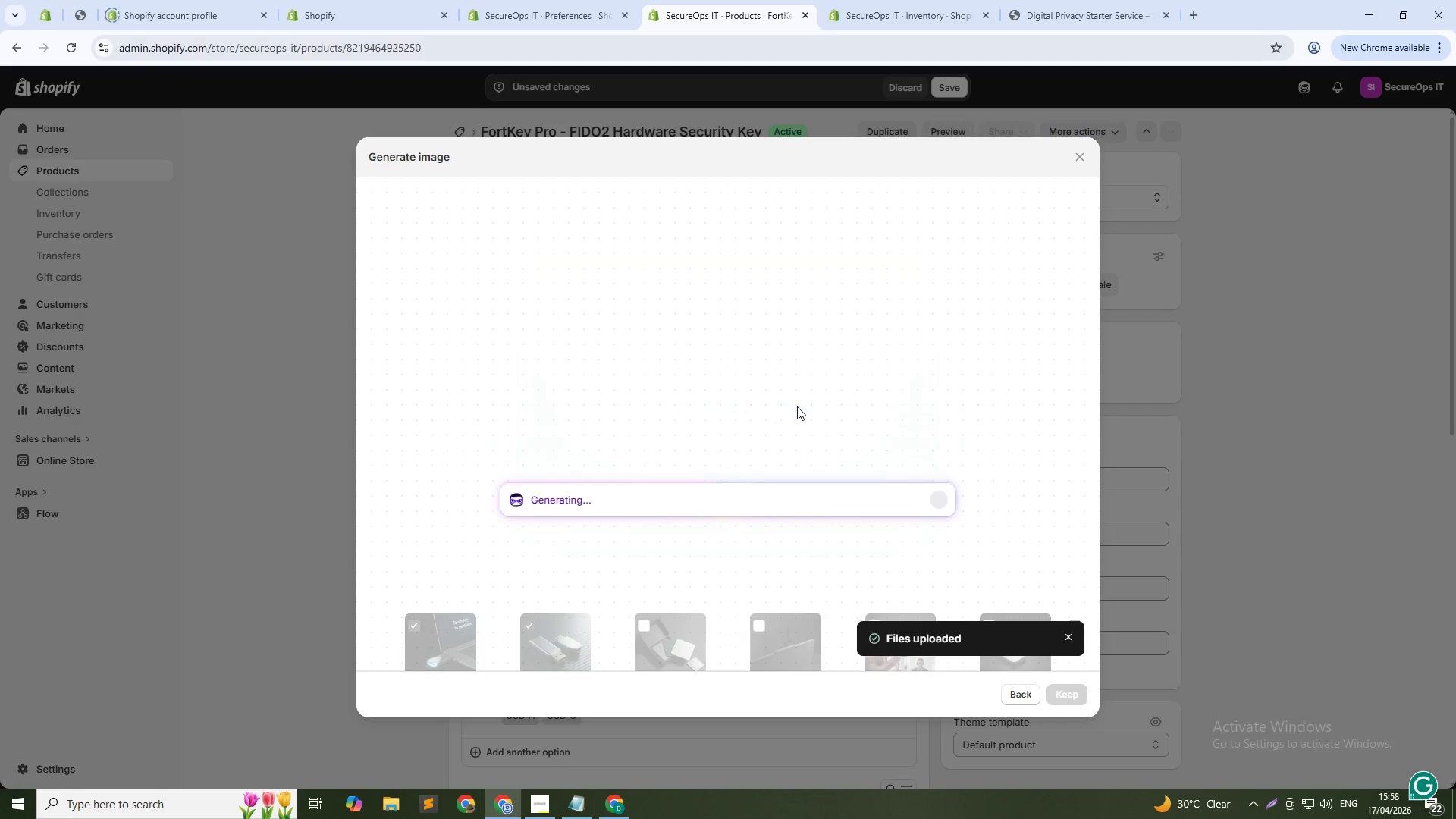 
 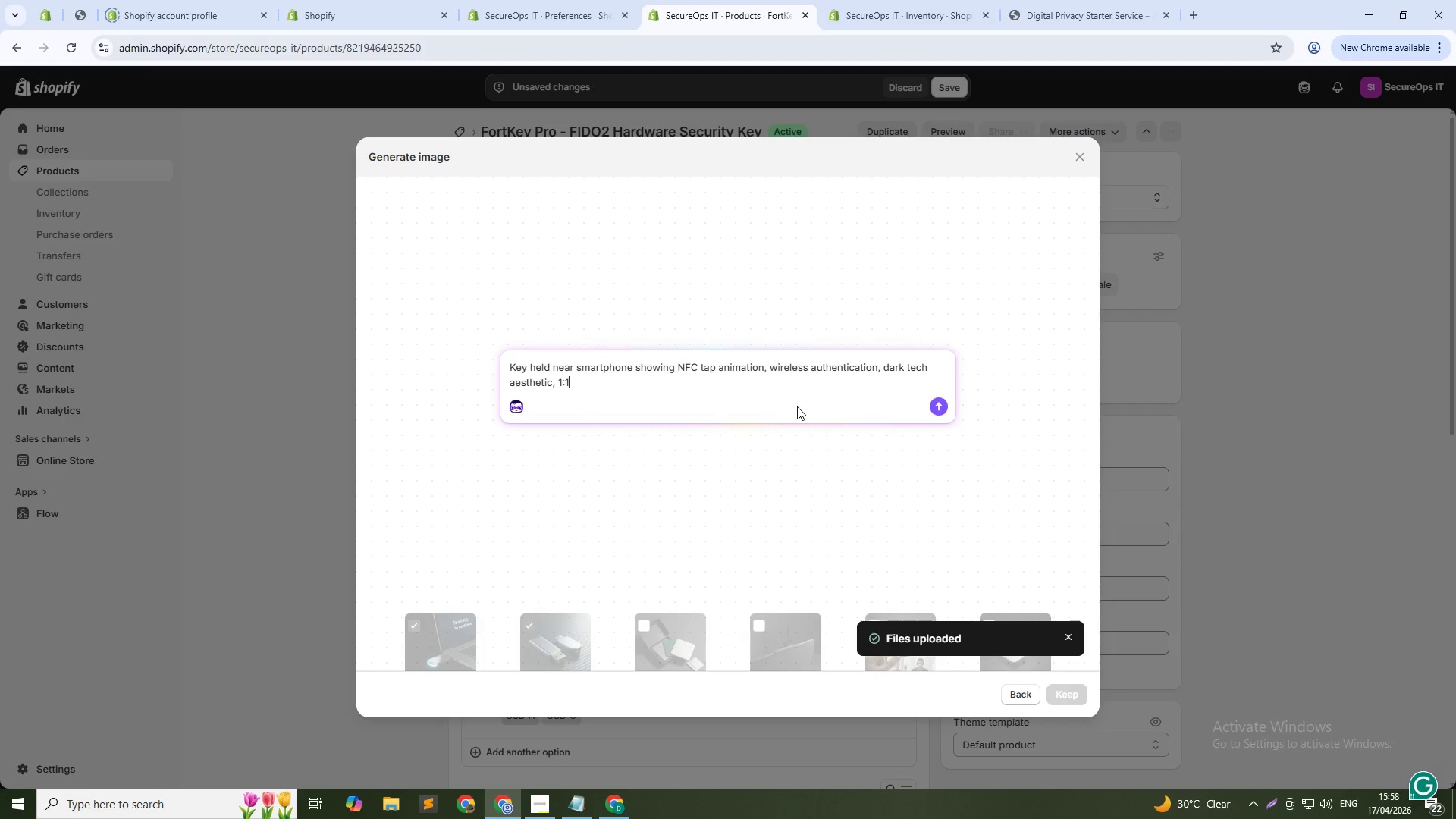 
key(Enter)
 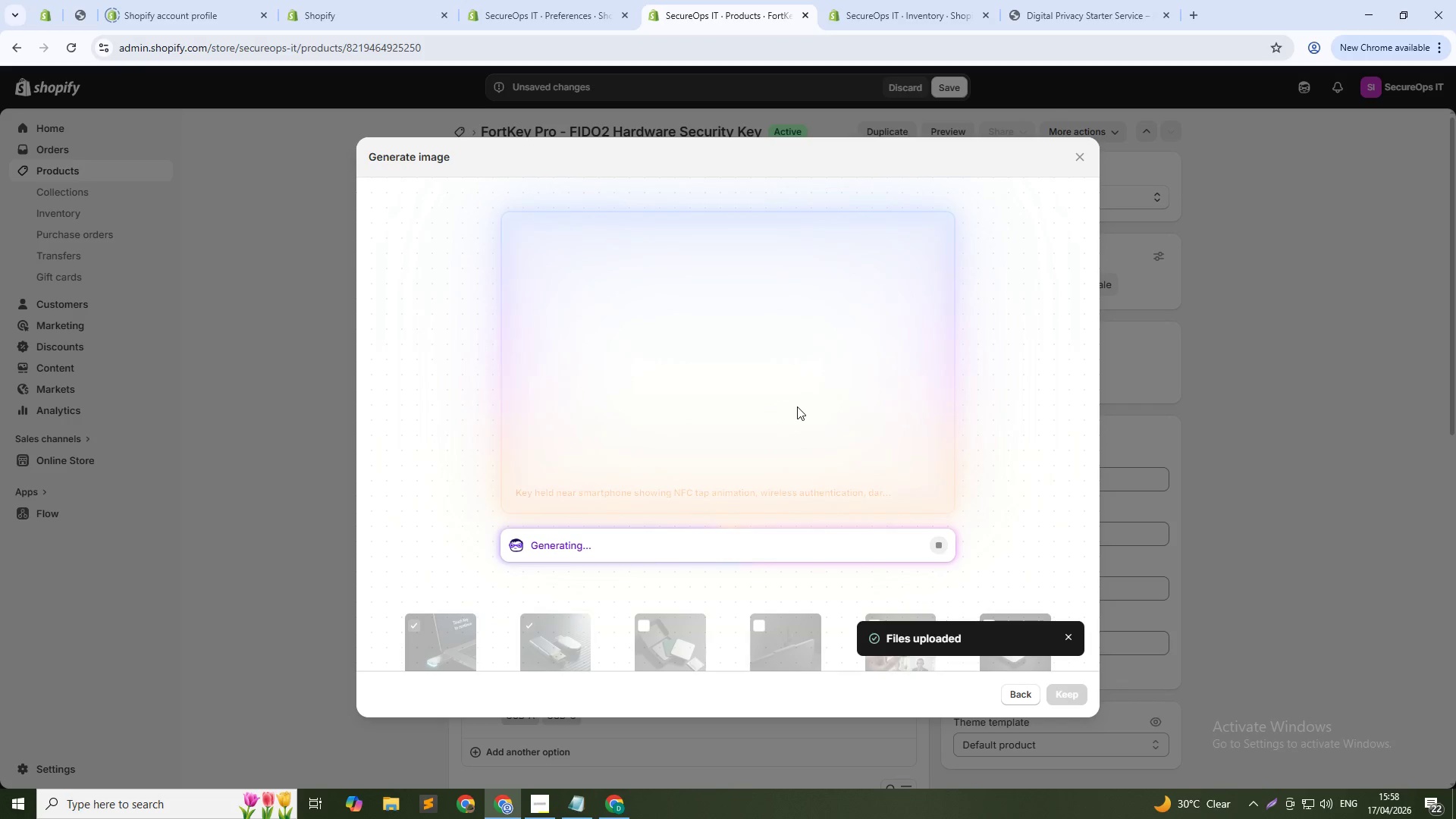 
wait(12.97)
 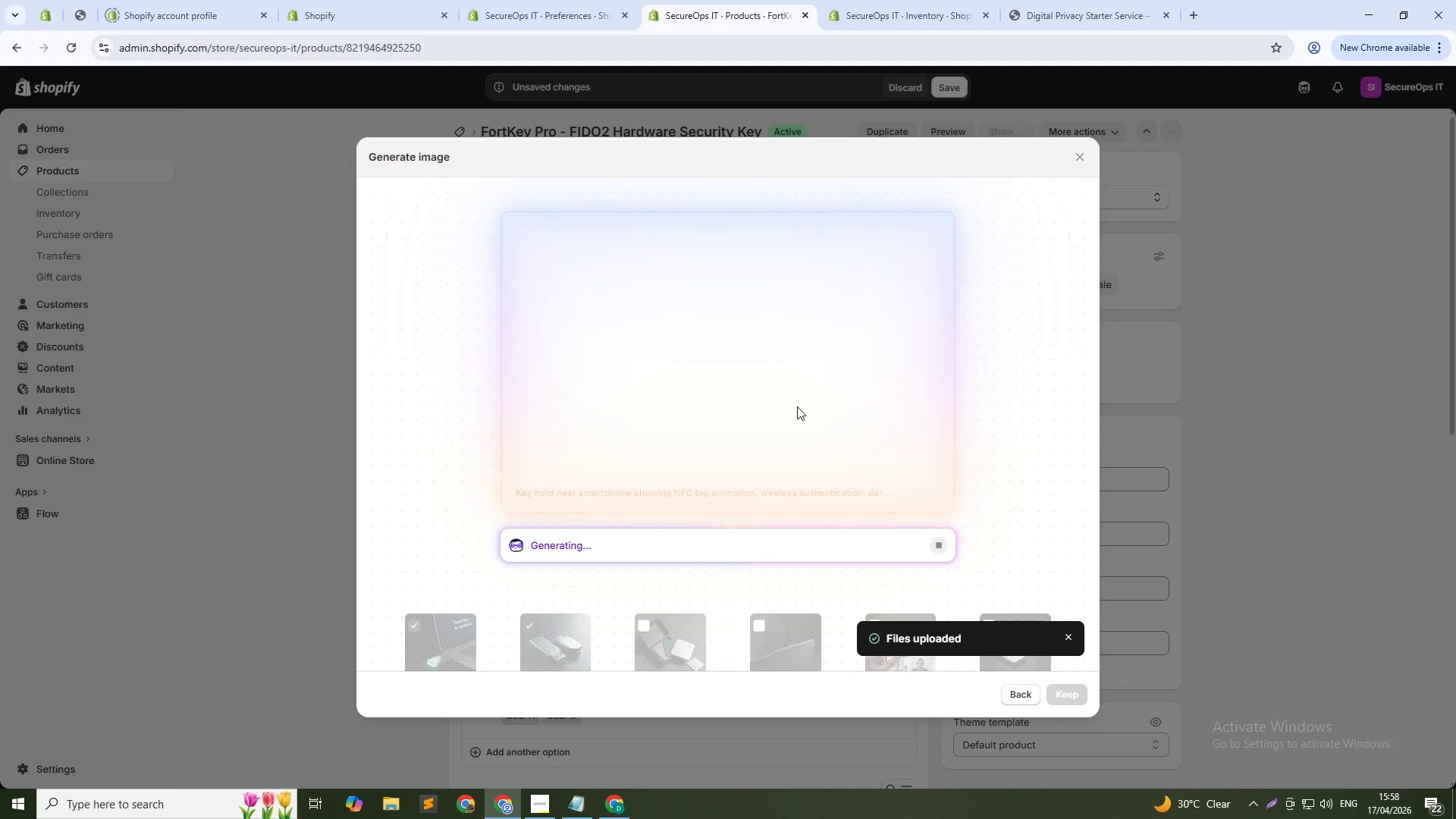 
left_click([1025, 690])
 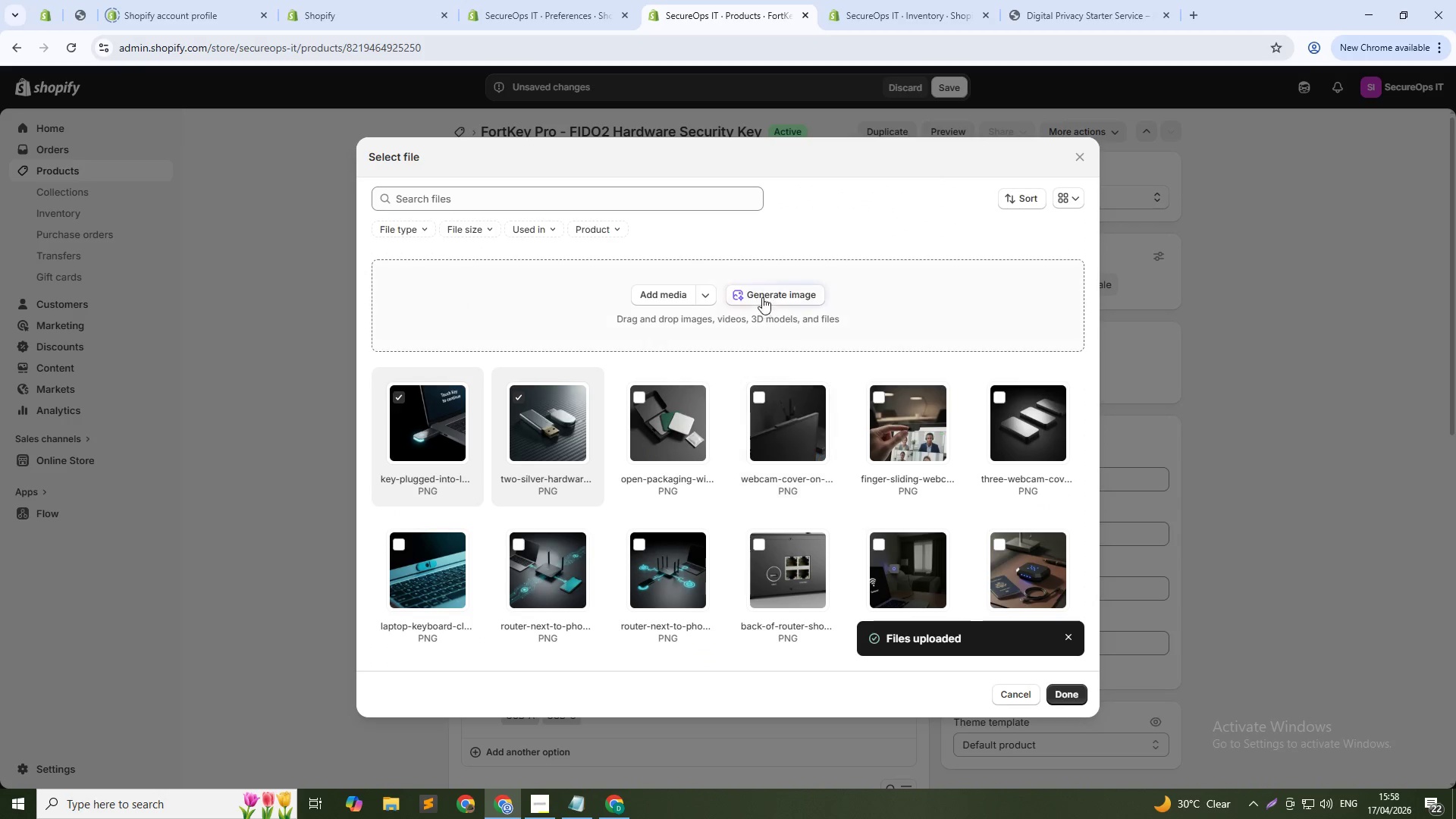 
left_click([763, 296])
 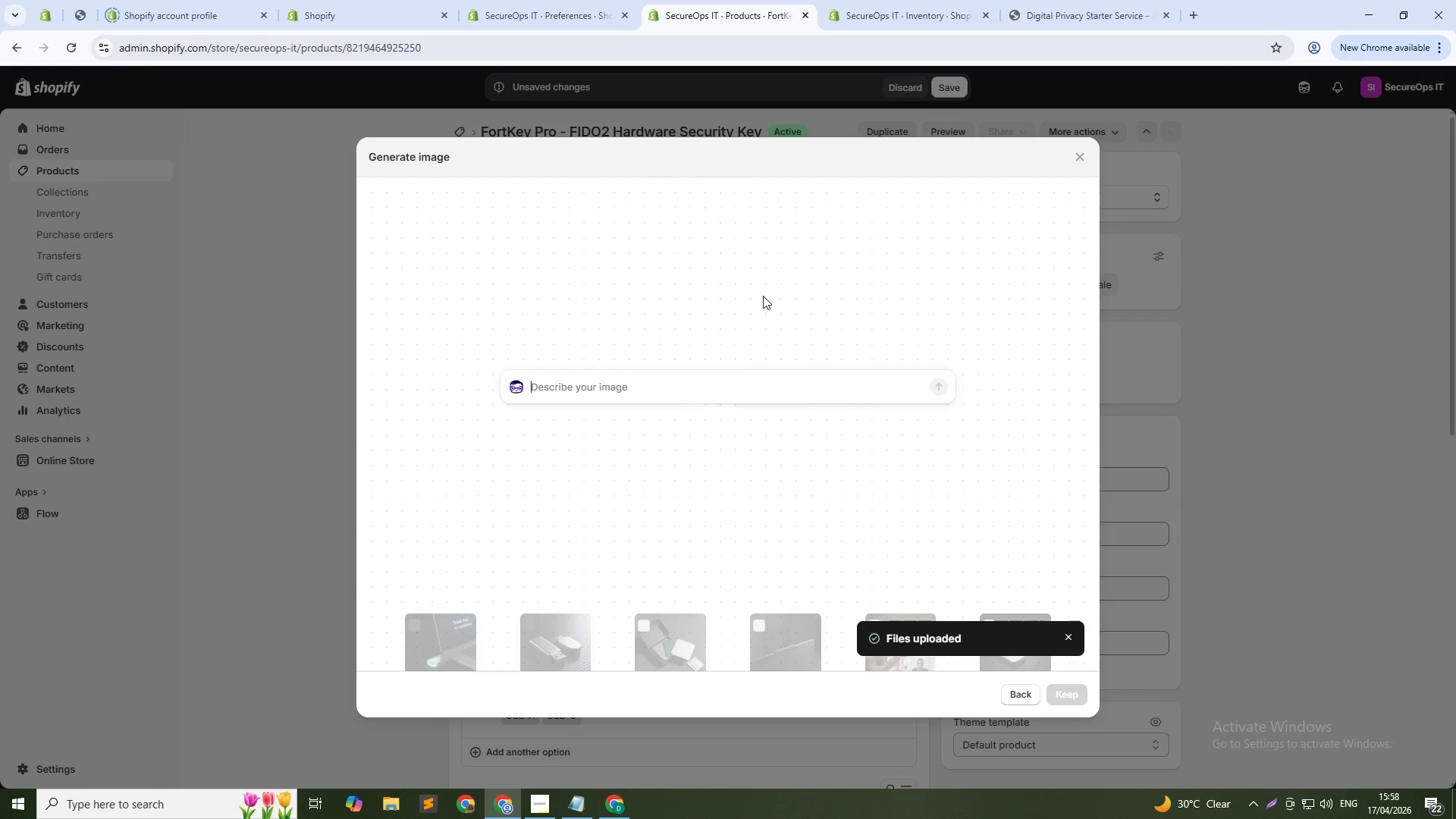 
type(Two keys side by side ())
 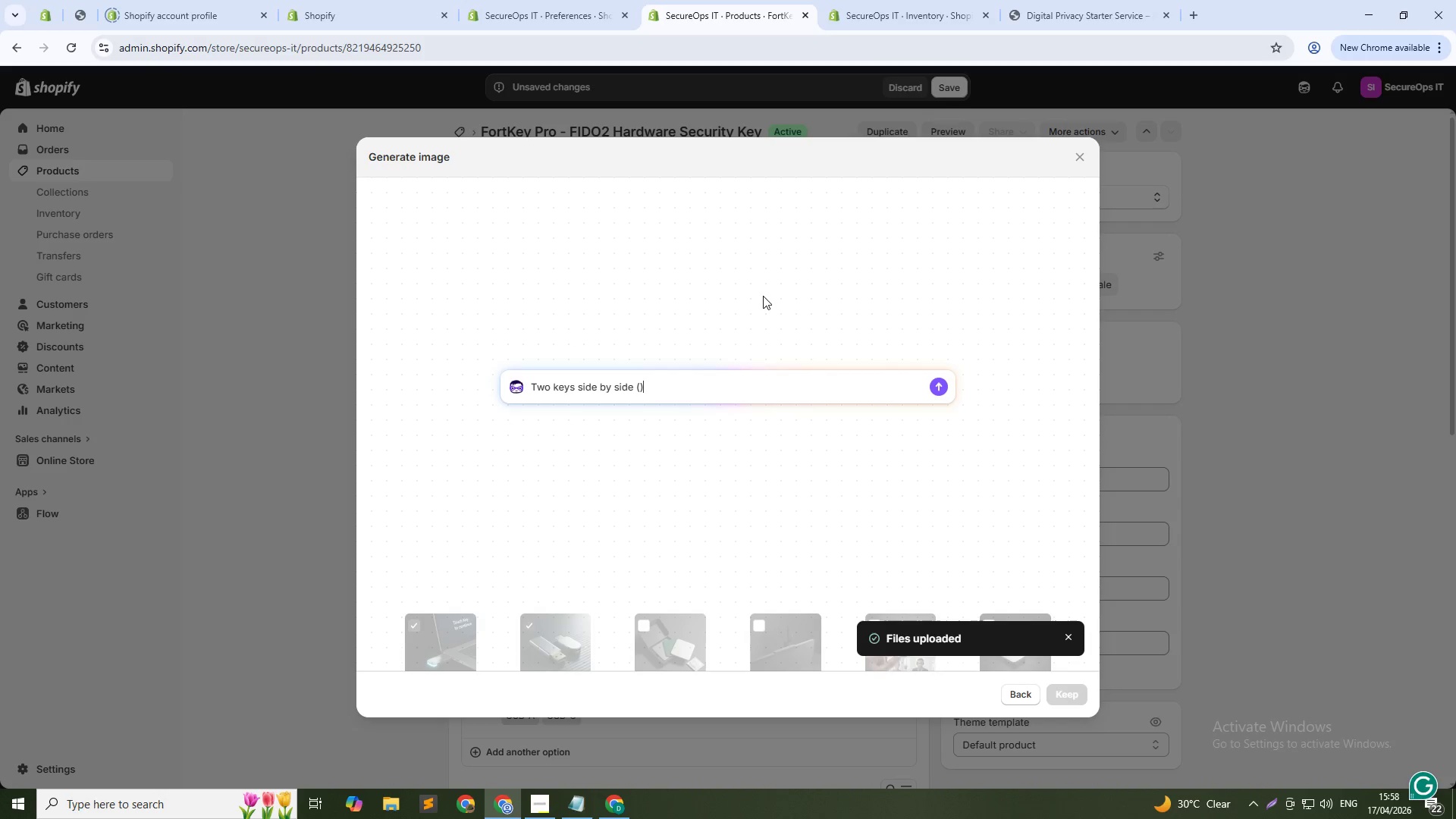 
 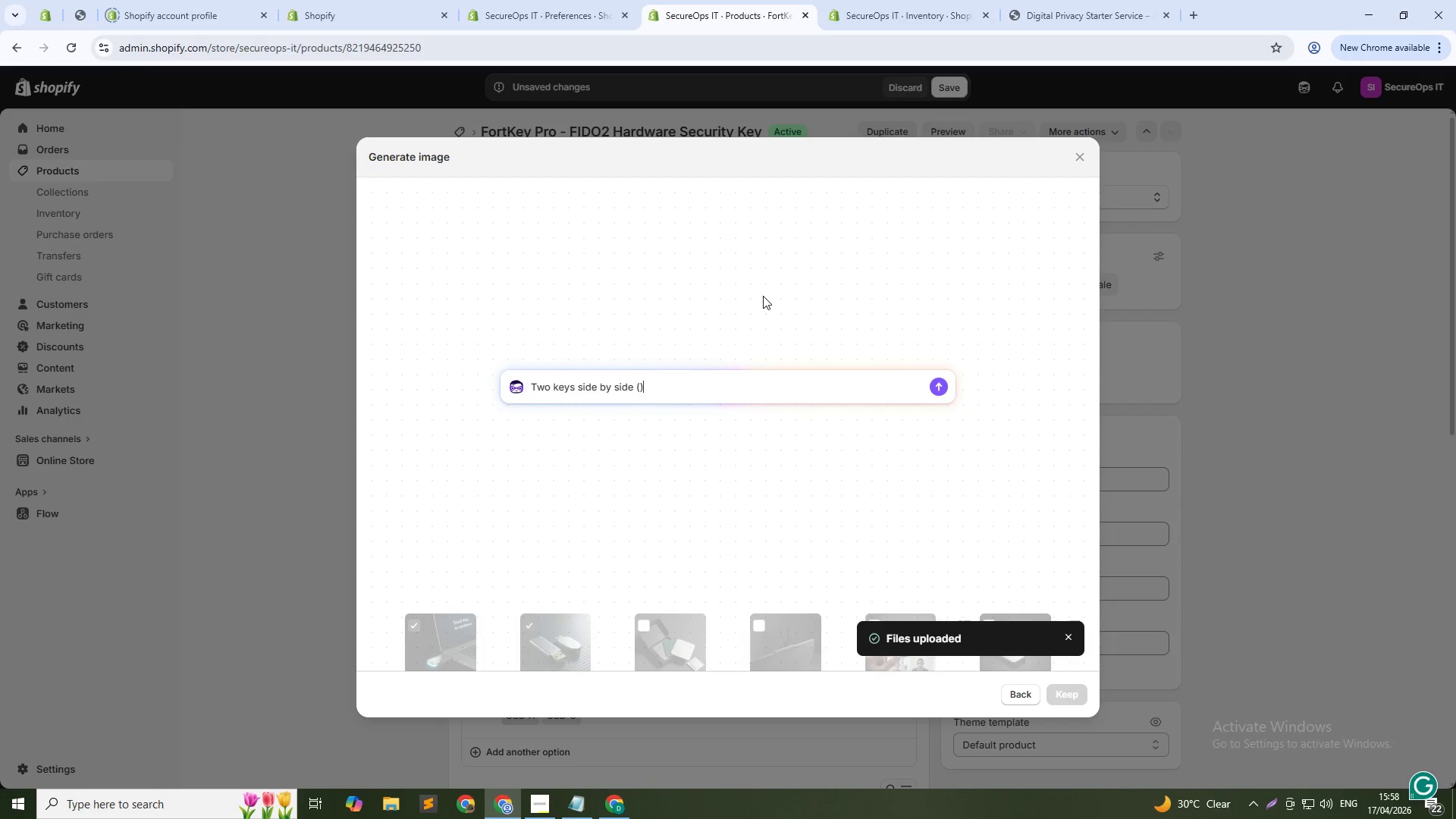 
key(ArrowLeft)
 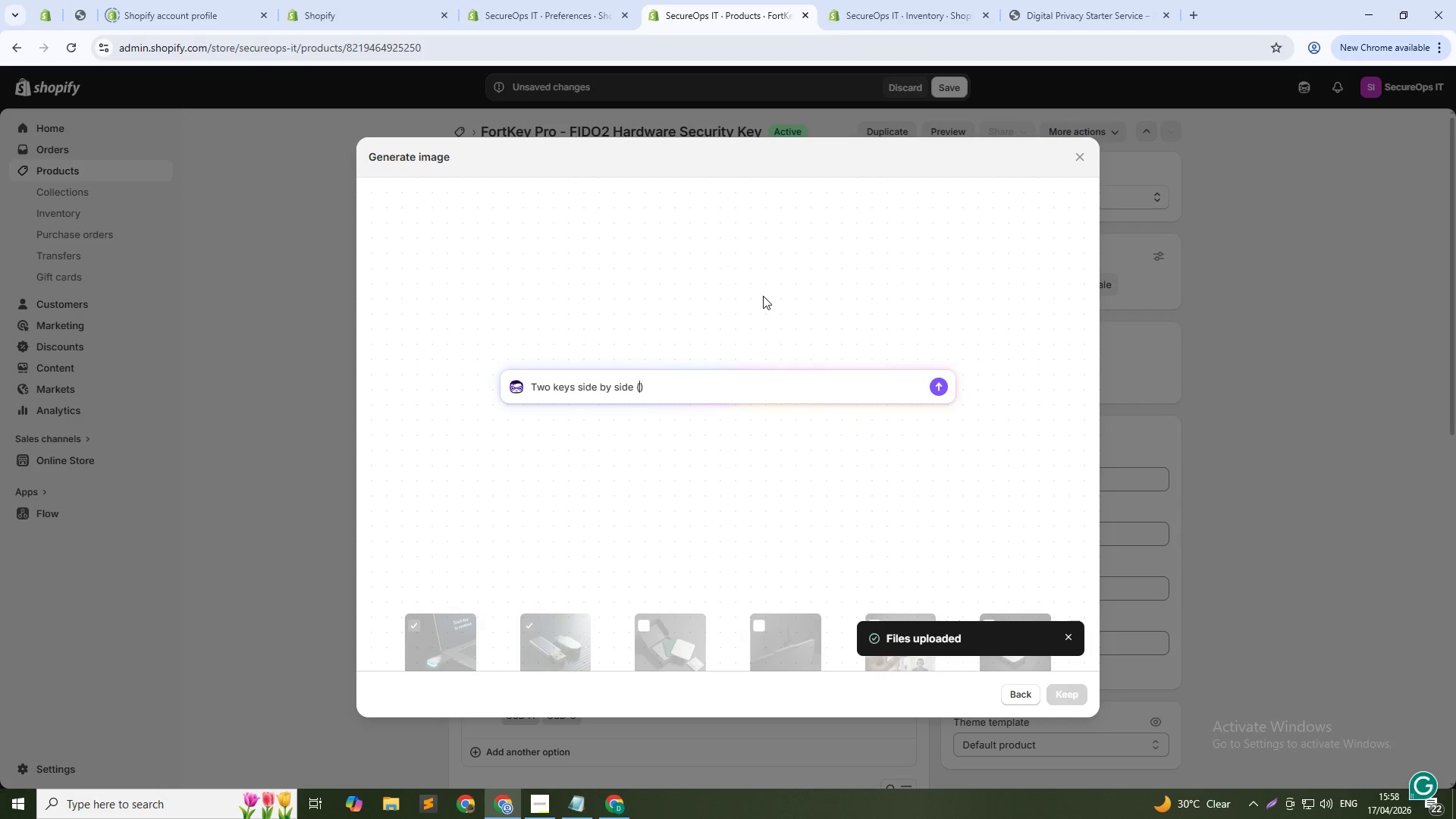 
type(prmiary)
 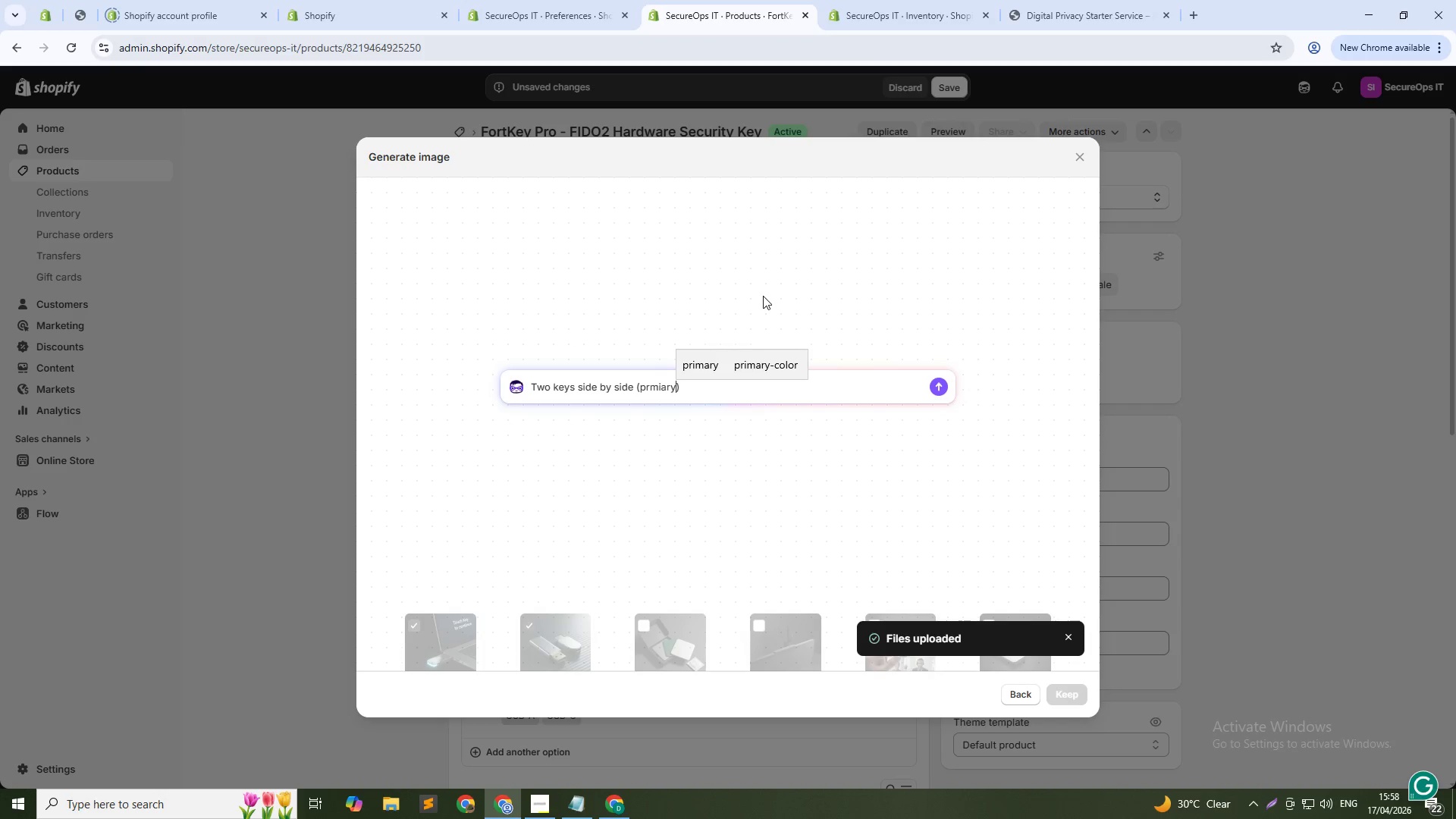 
type( + backup)
 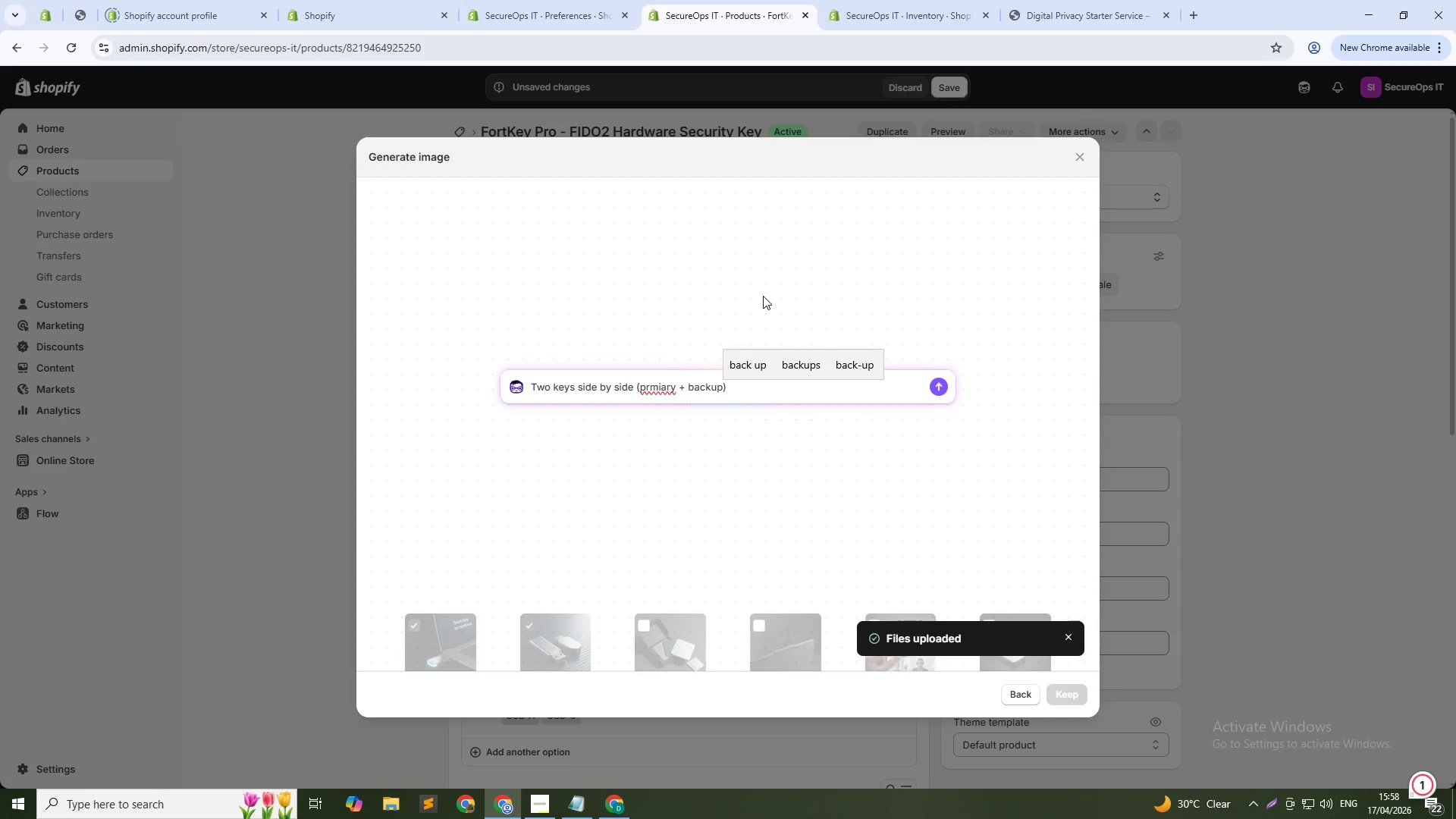 
key(ArrowDown)
 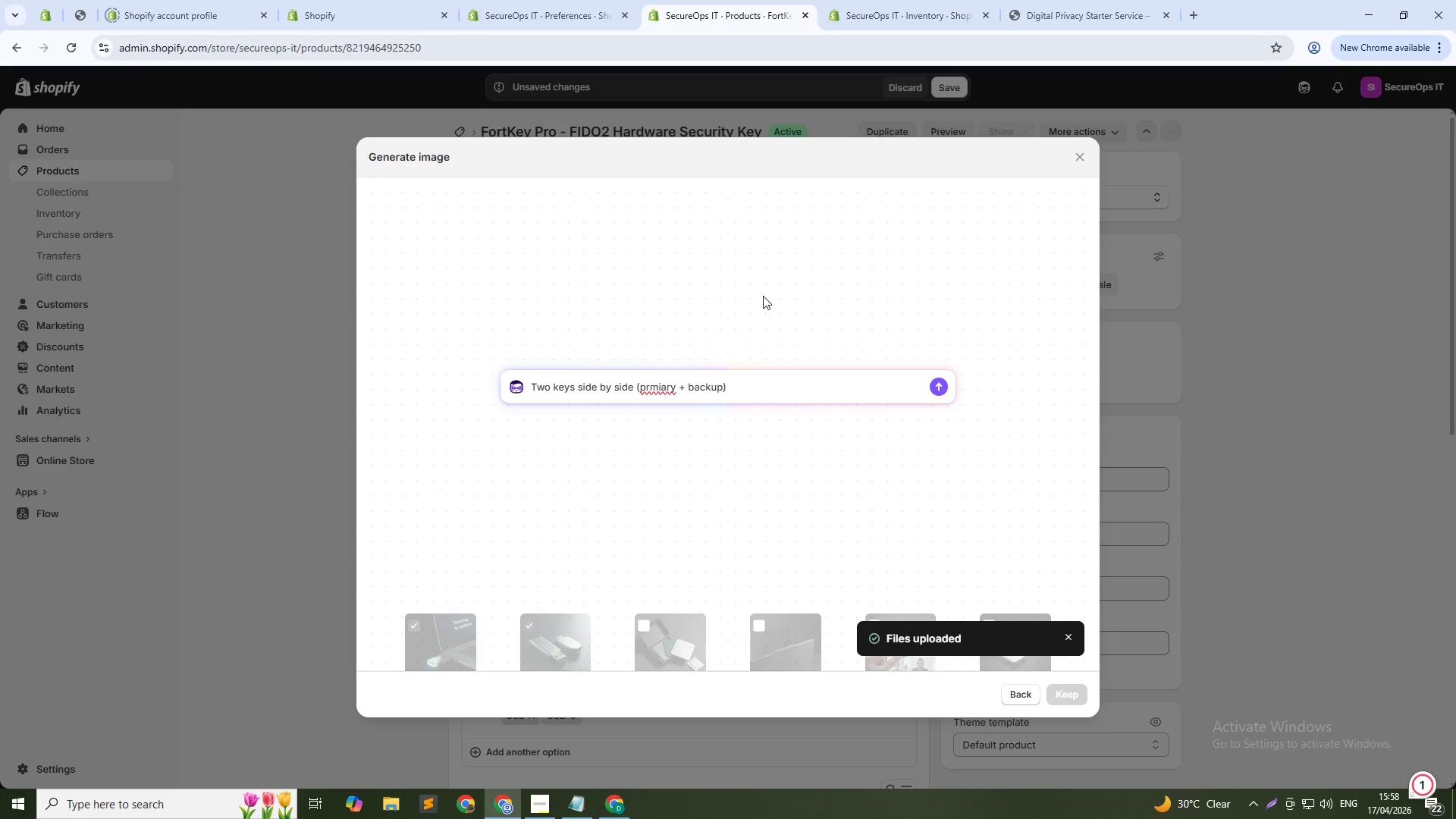 
type( on leather desk mat, dark background, professional lighting, 1:1)
 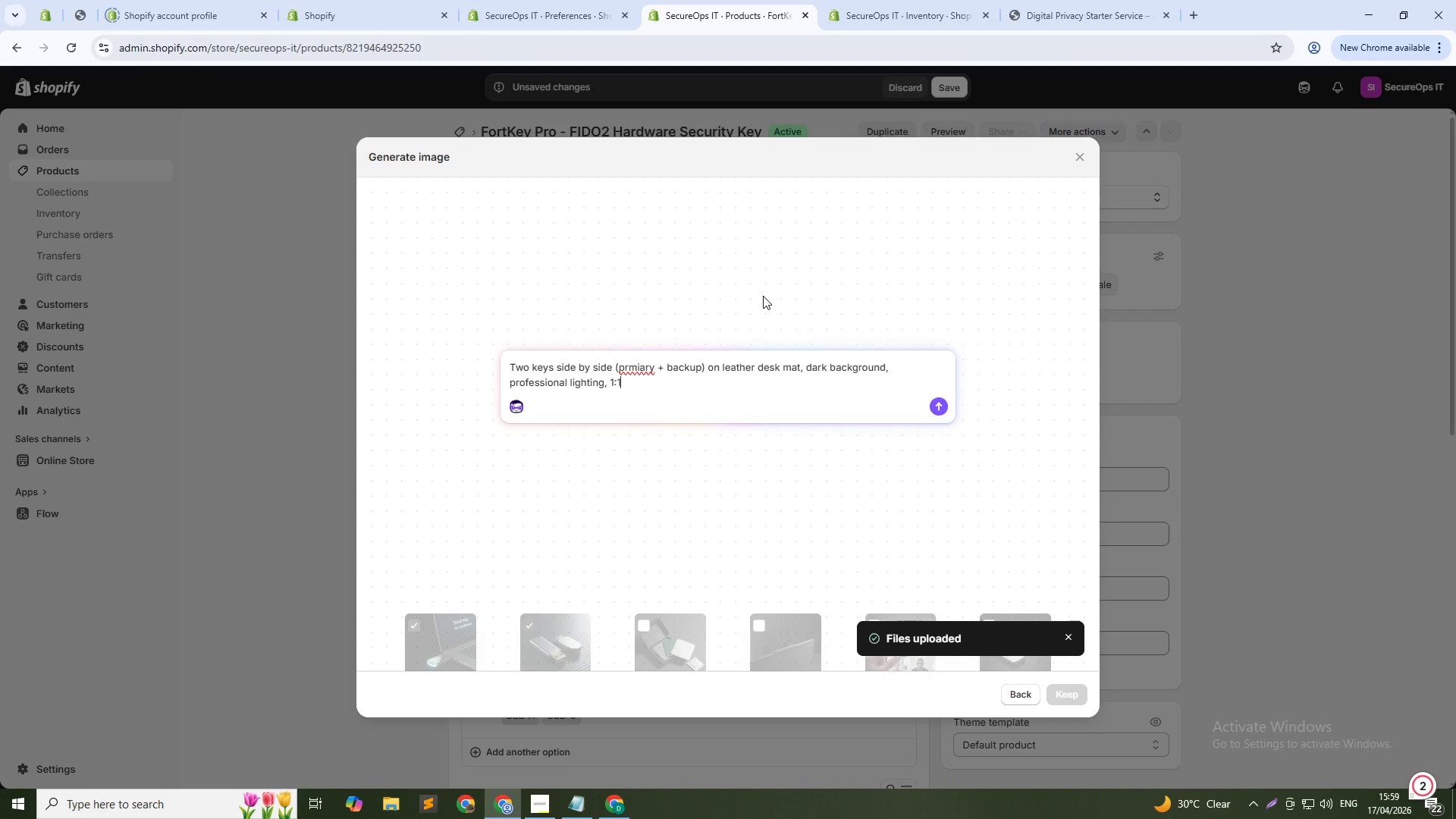 
key(Enter)
 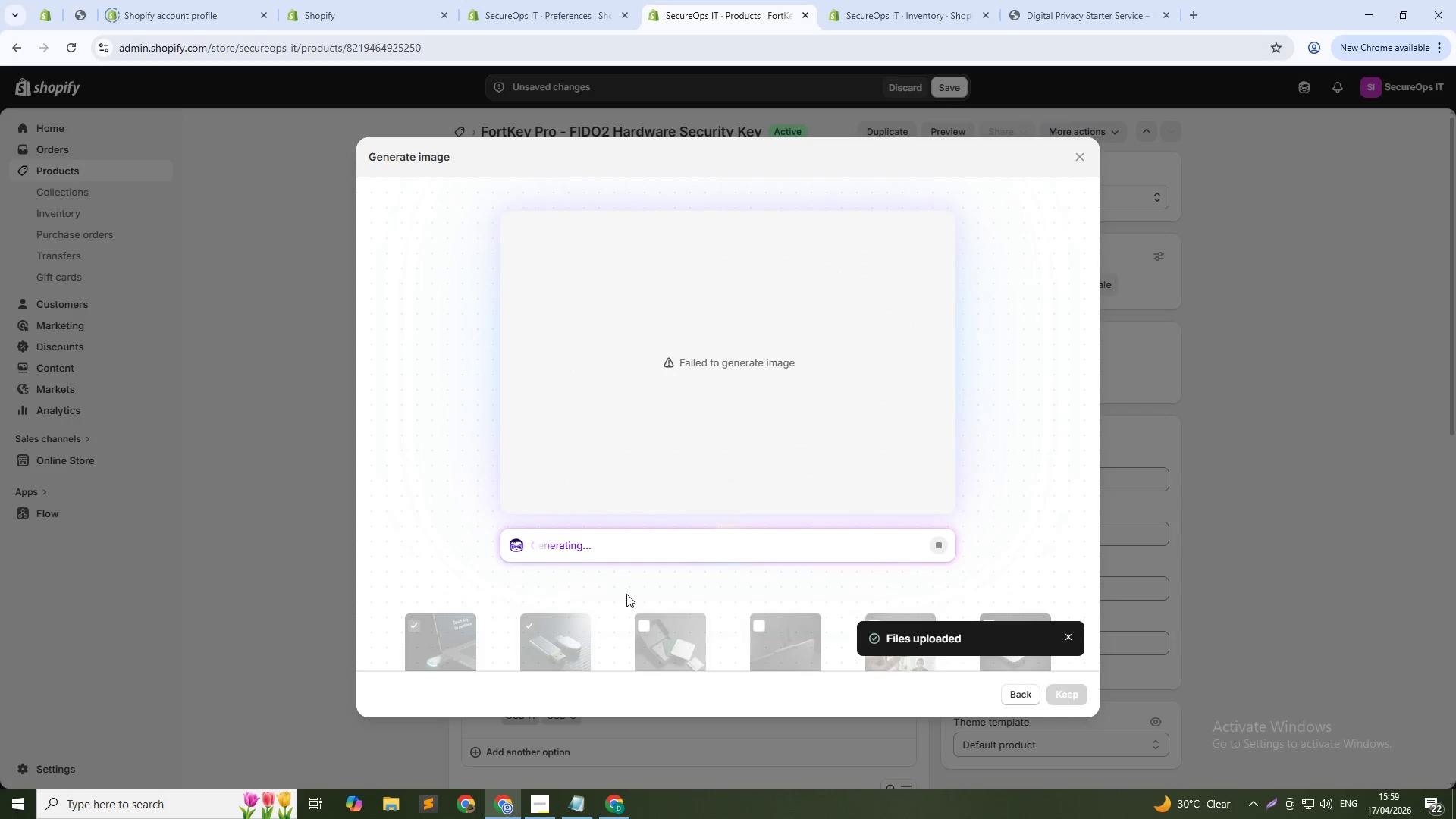 
wait(11.56)
 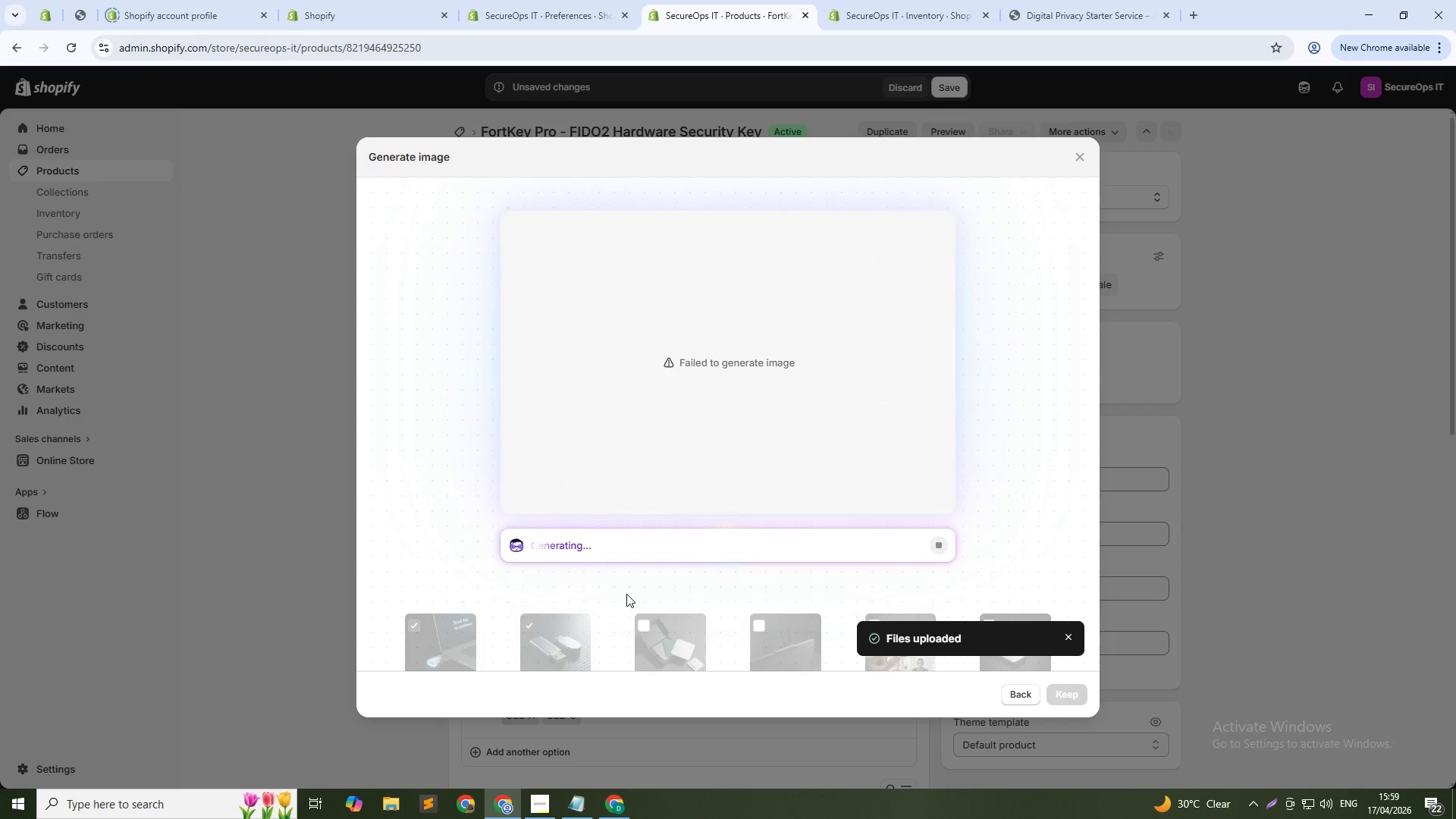 
left_click([1026, 698])
 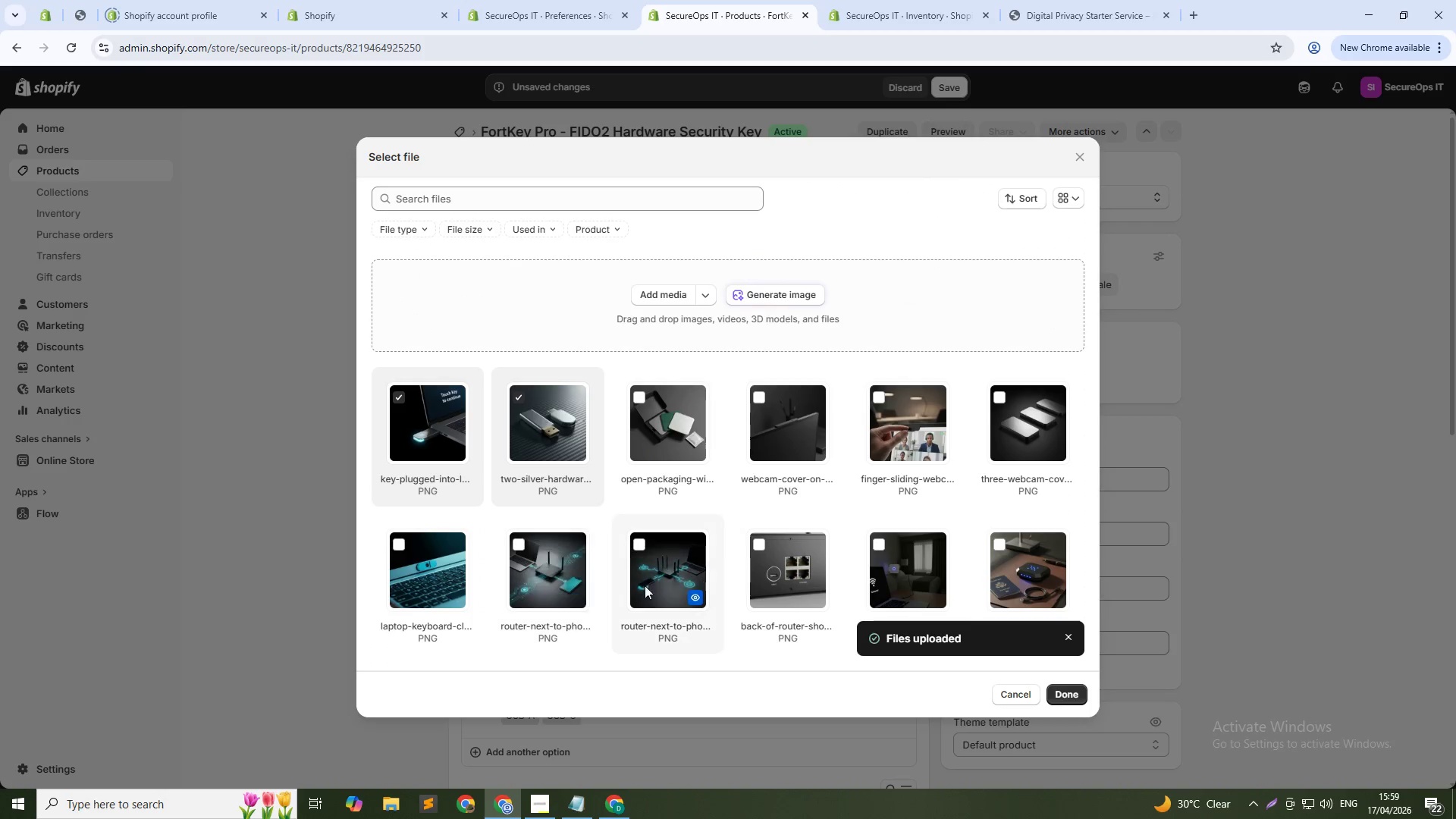 
scroll: coordinate [908, 544], scroll_direction: down, amount: 59.0
 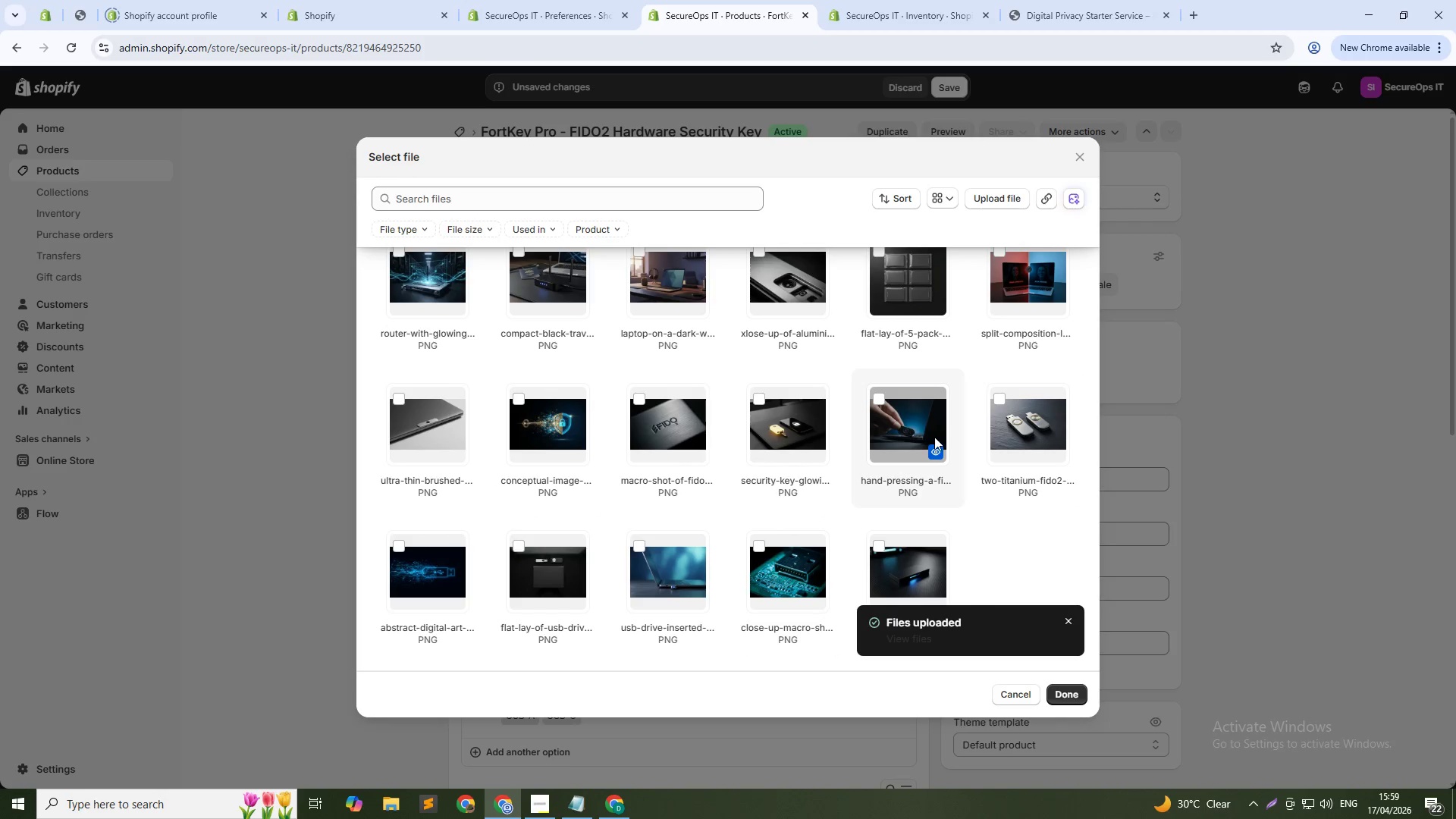 
wait(7.56)
 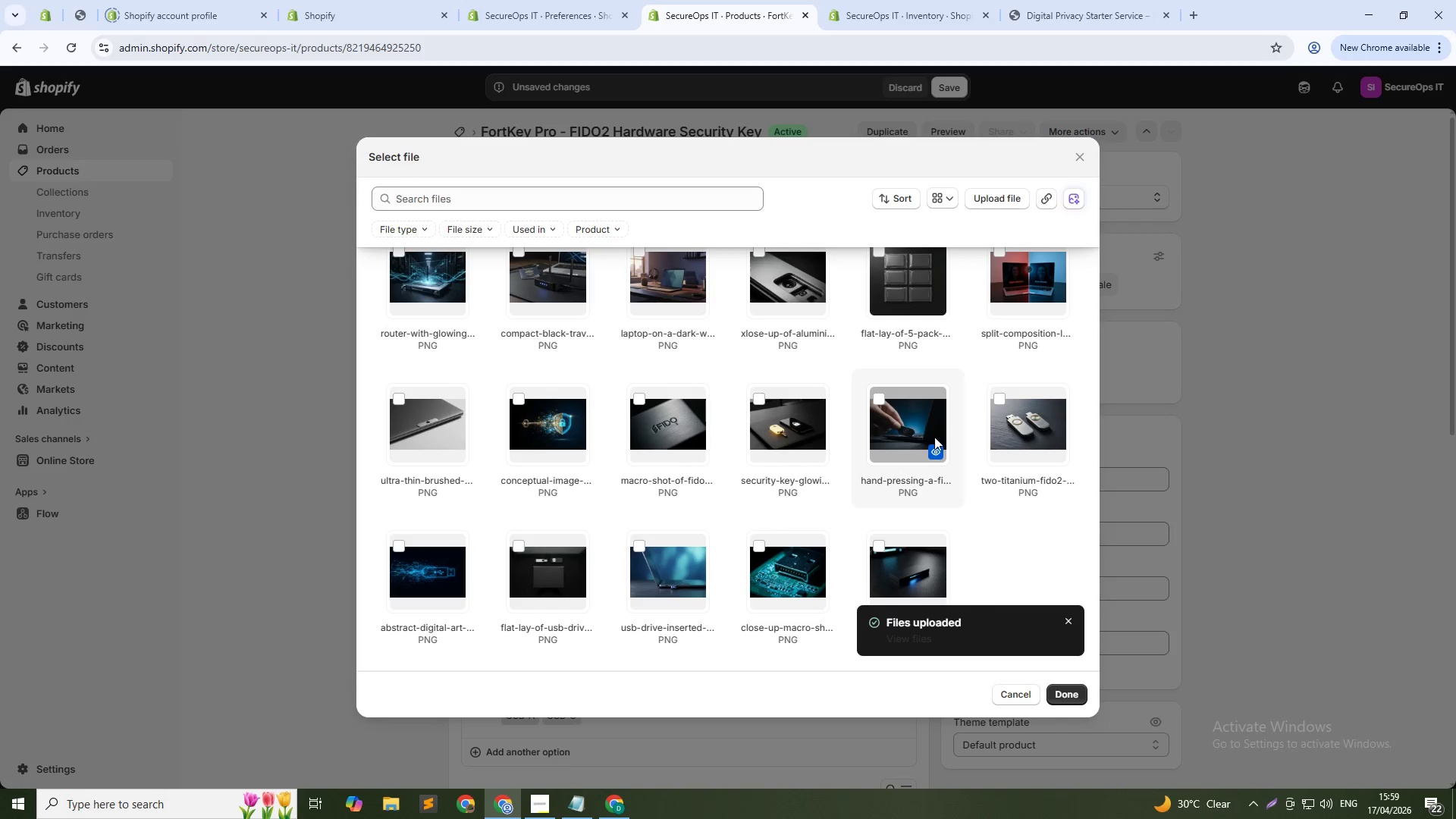 
left_click([902, 433])
 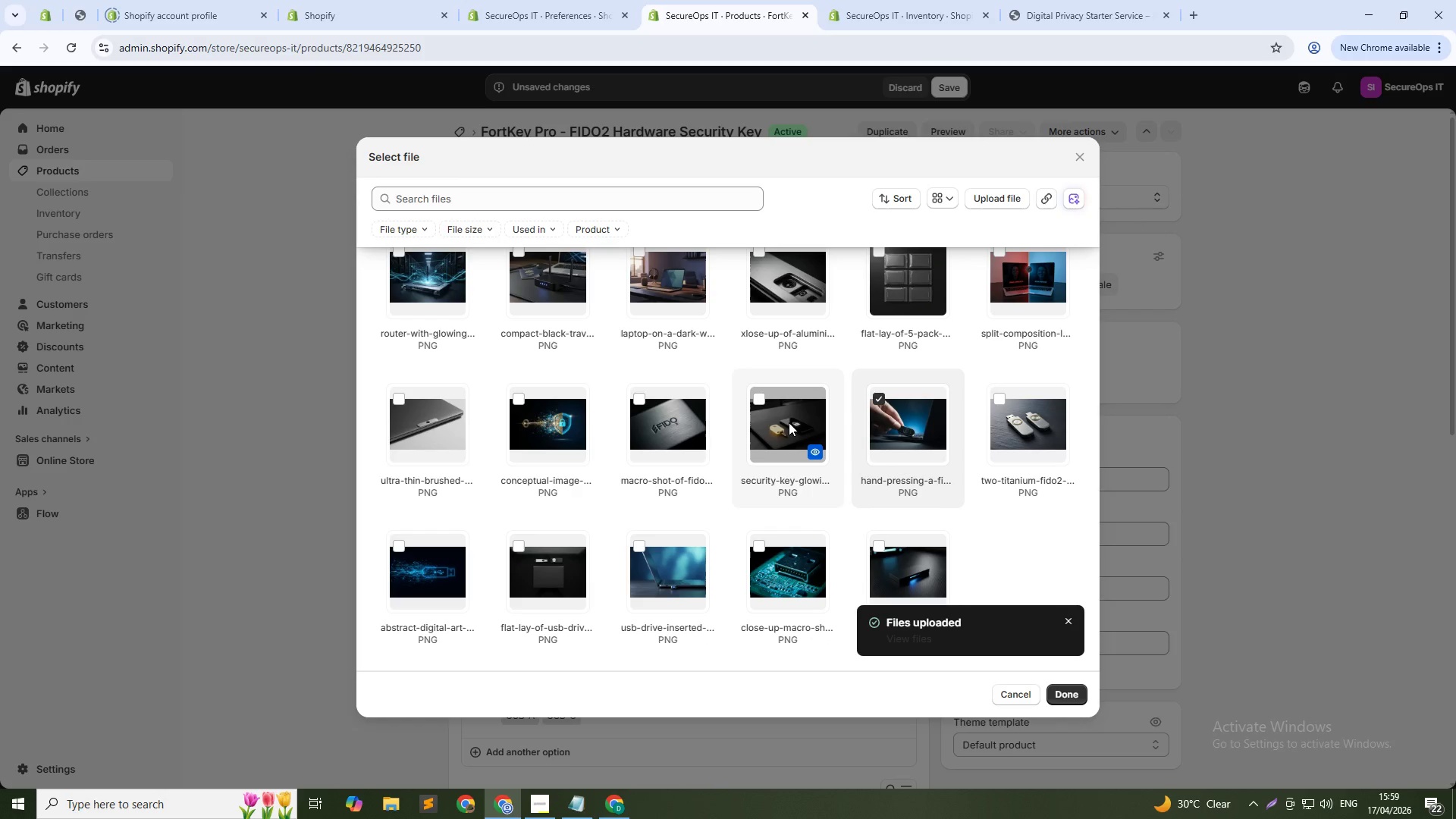 
left_click([789, 423])
 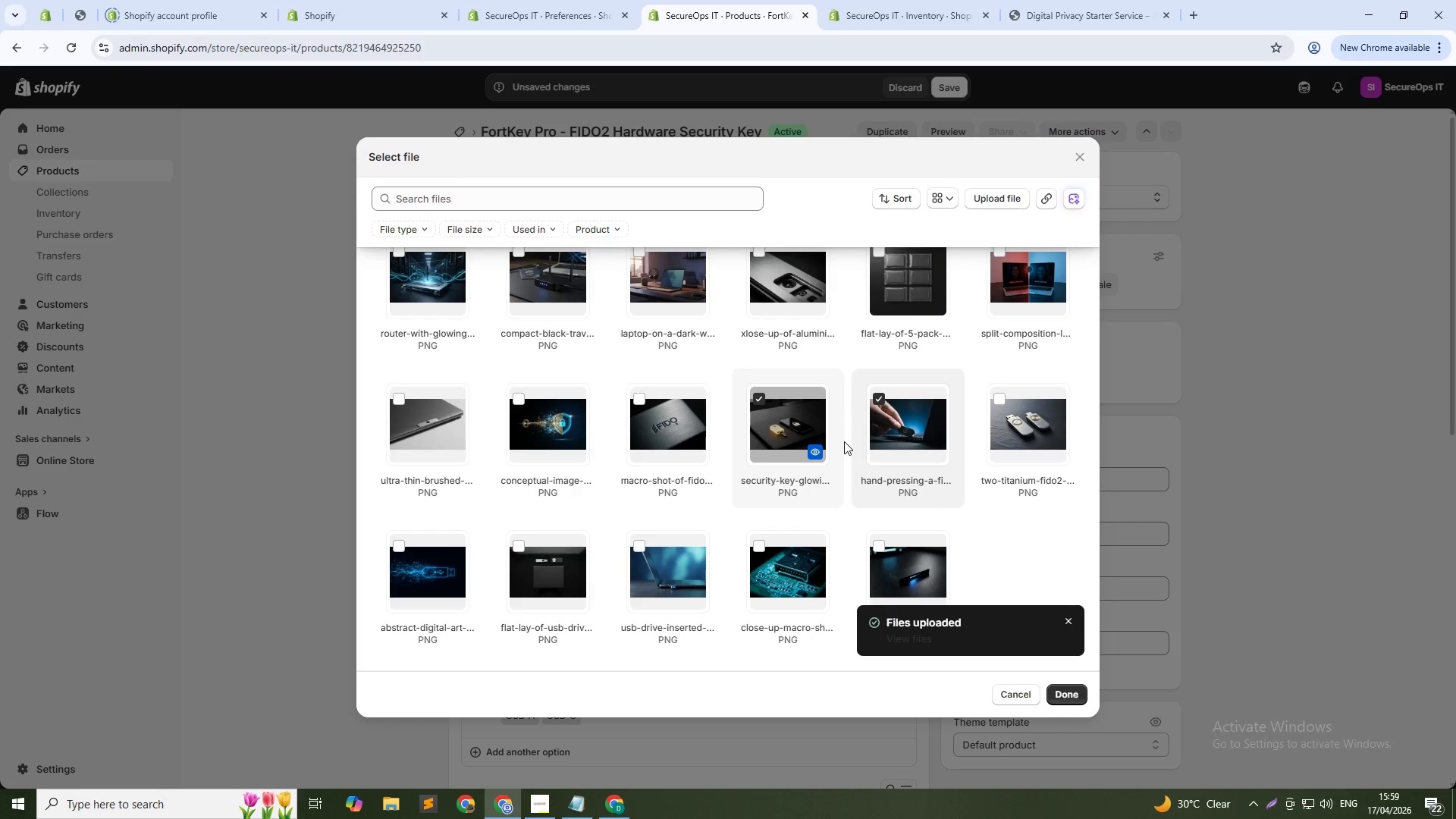 
wait(10.75)
 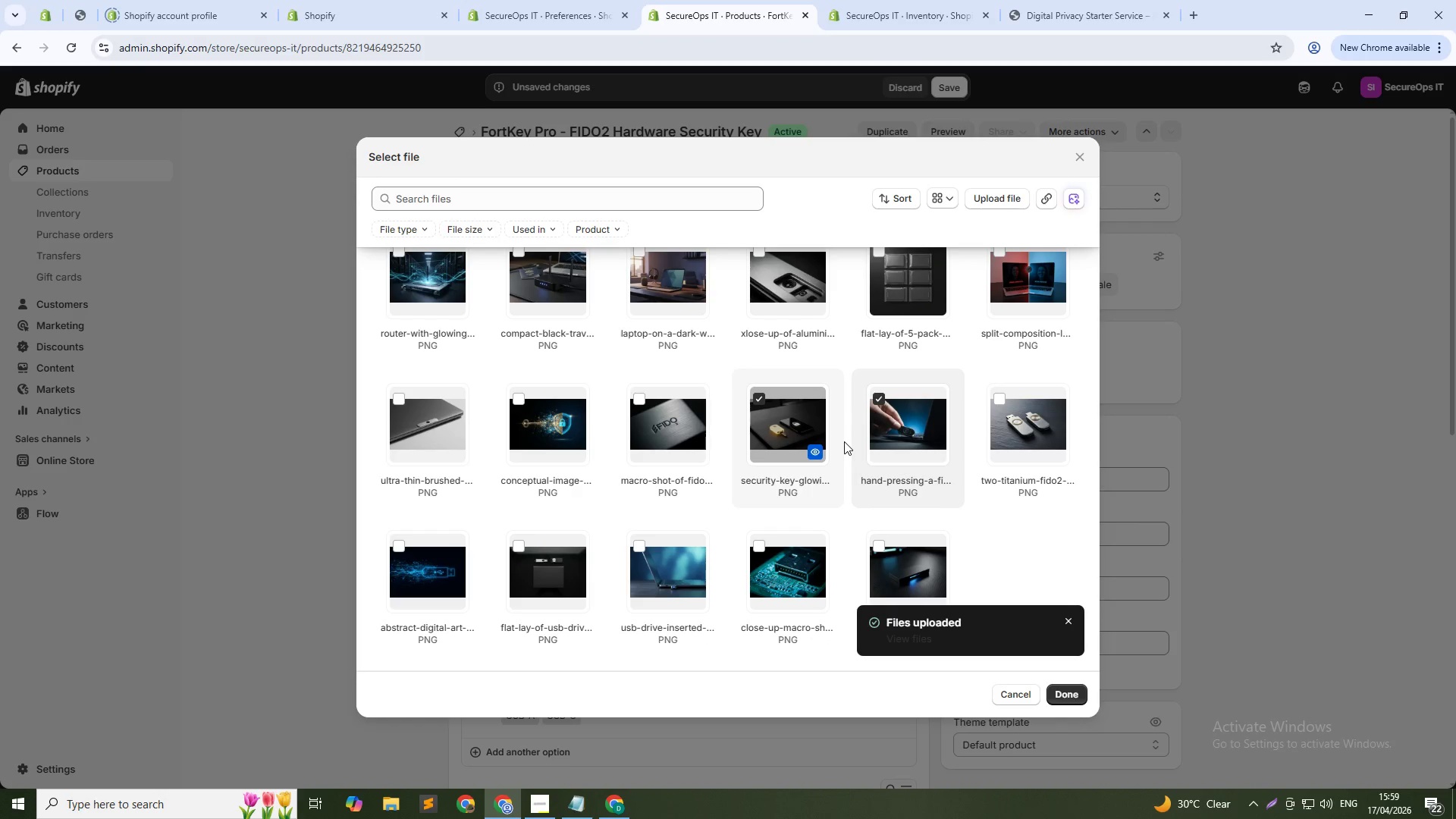 
left_click([661, 433])
 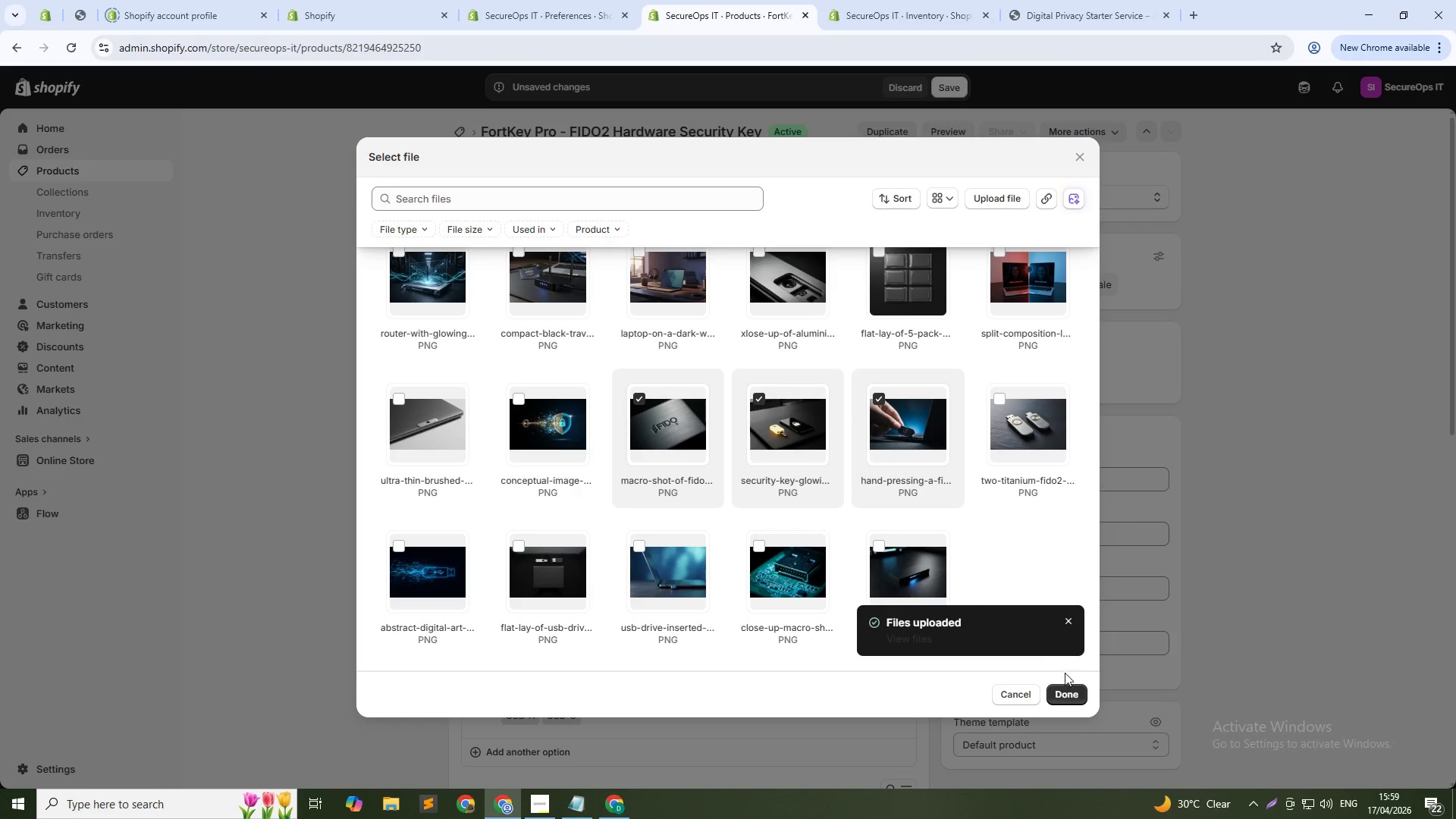 
left_click([1071, 694])
 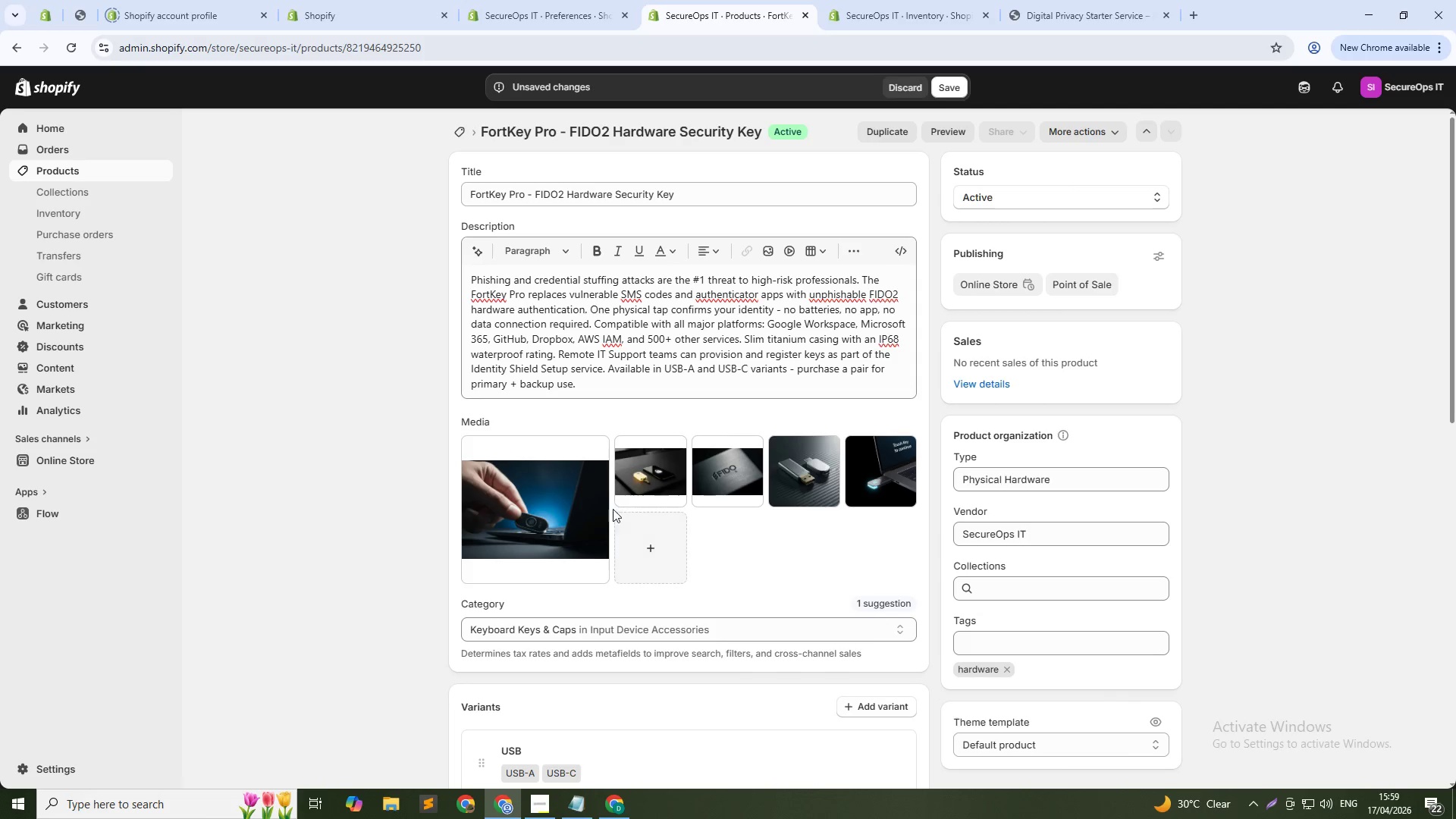 
left_click([575, 509])
 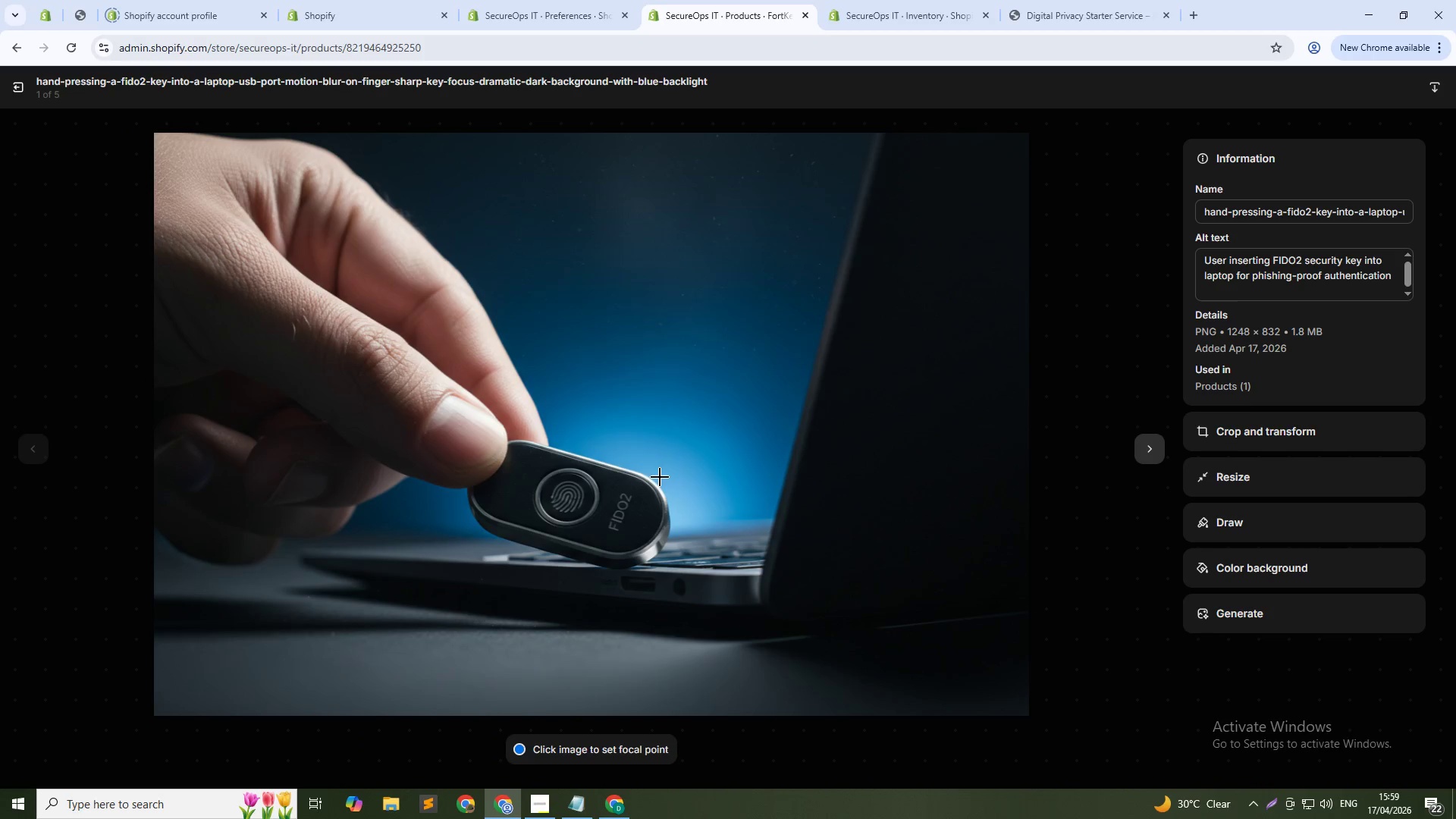 
left_click([1143, 443])
 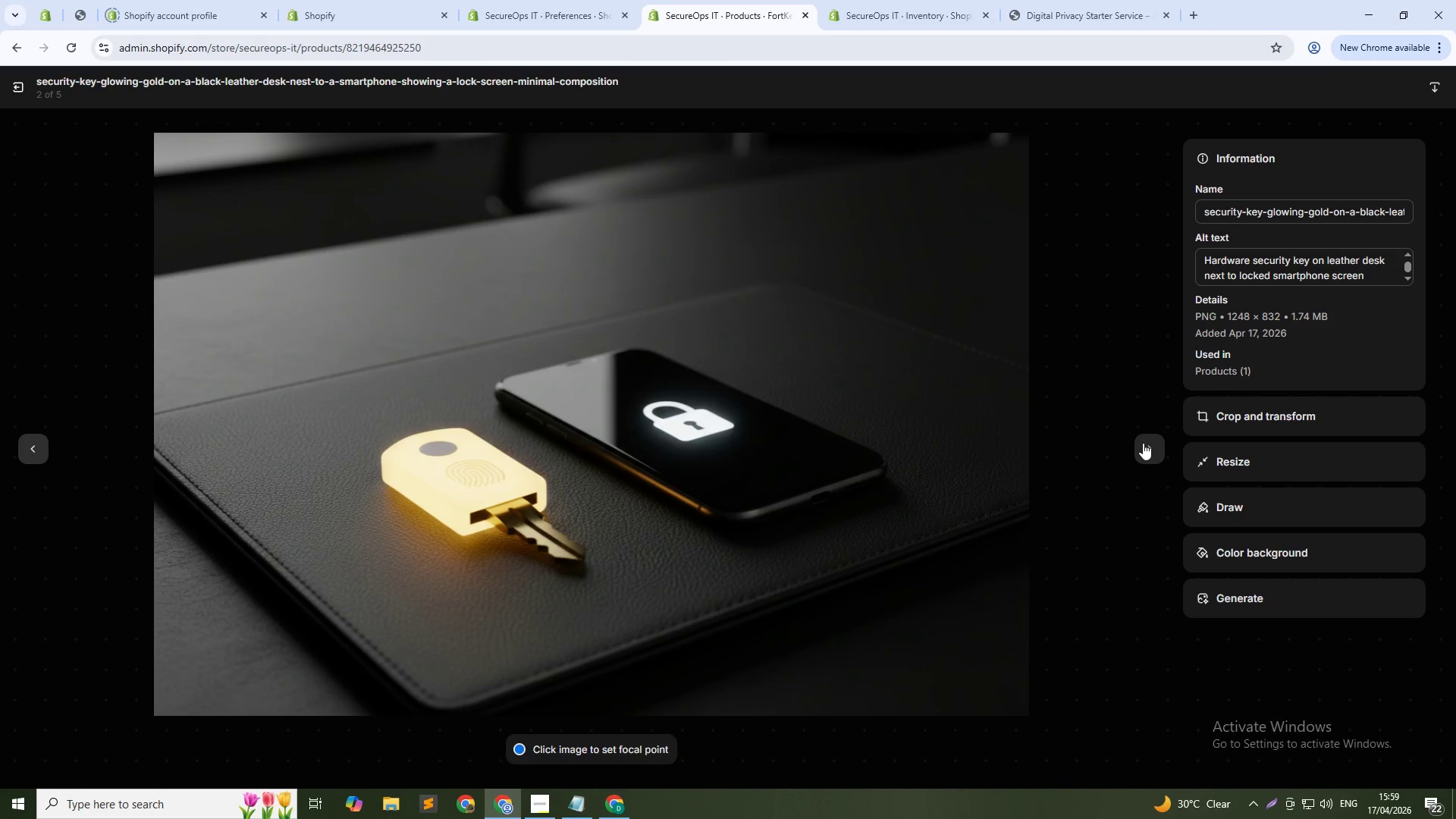 
left_click([1143, 443])
 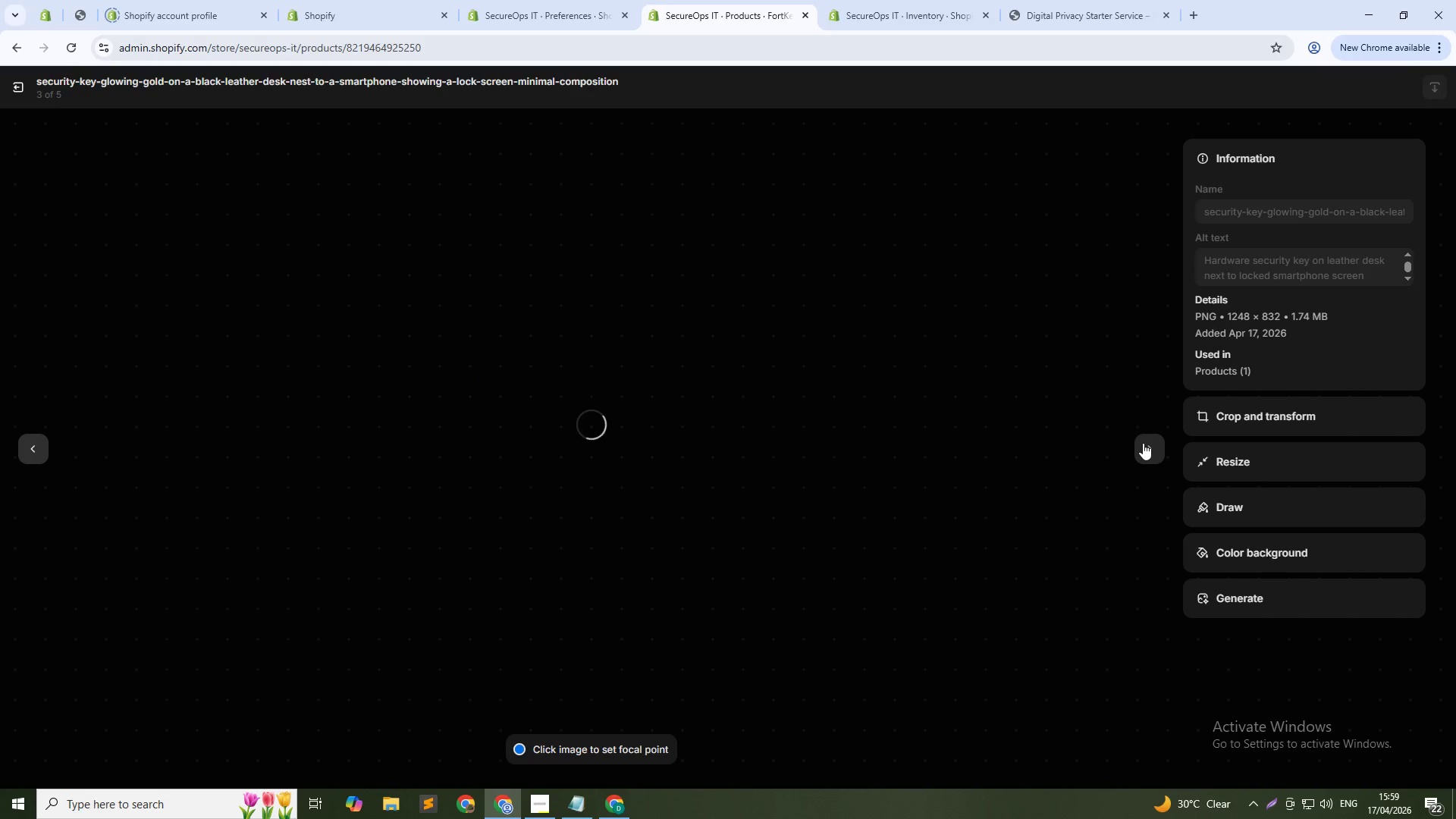 
left_click([1143, 443])
 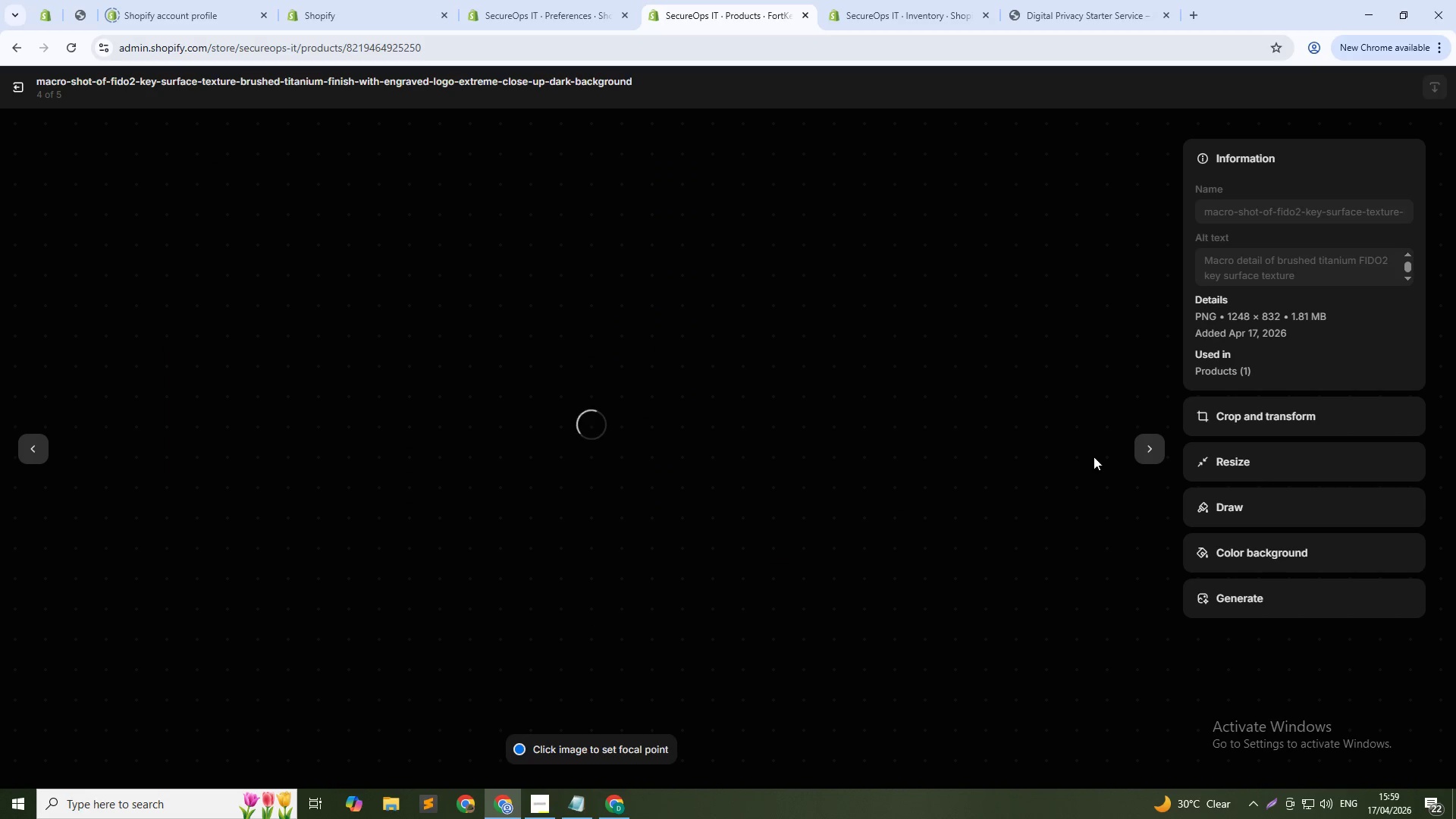 
key(Alt+AltLeft)
 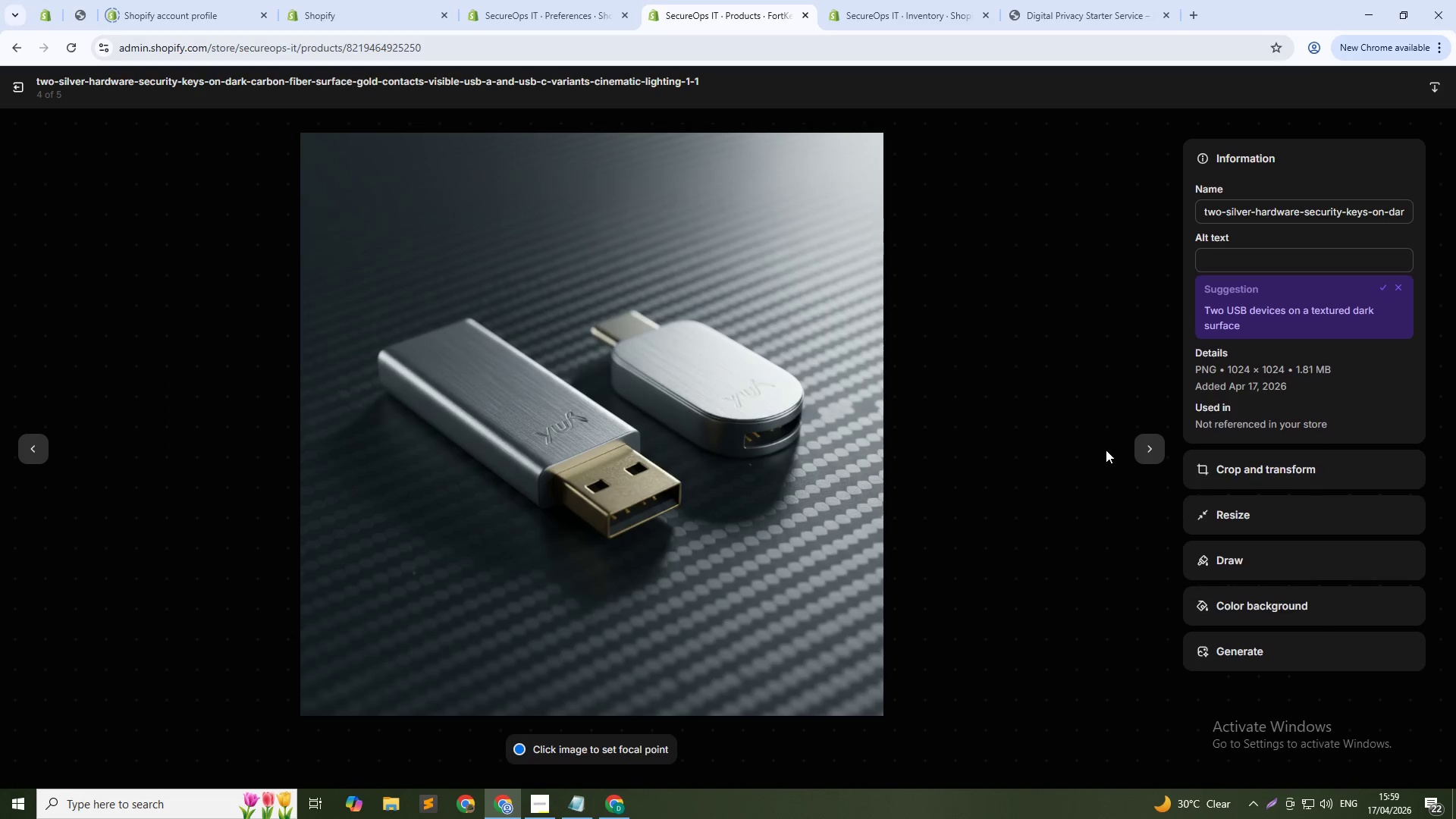 
key(Alt+Tab)
 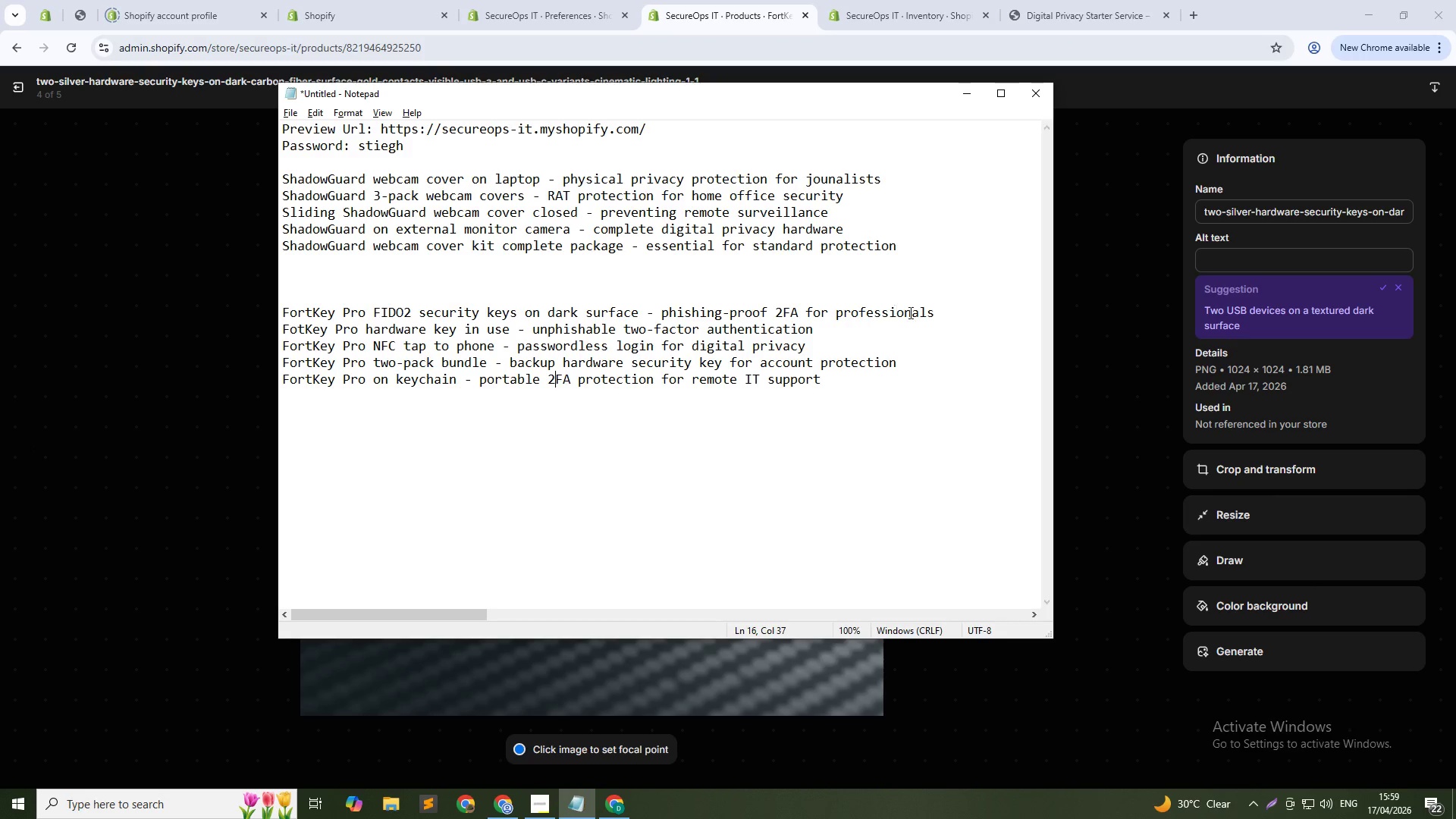 
left_click_drag(start_coordinate=[943, 315], to_coordinate=[259, 319])
 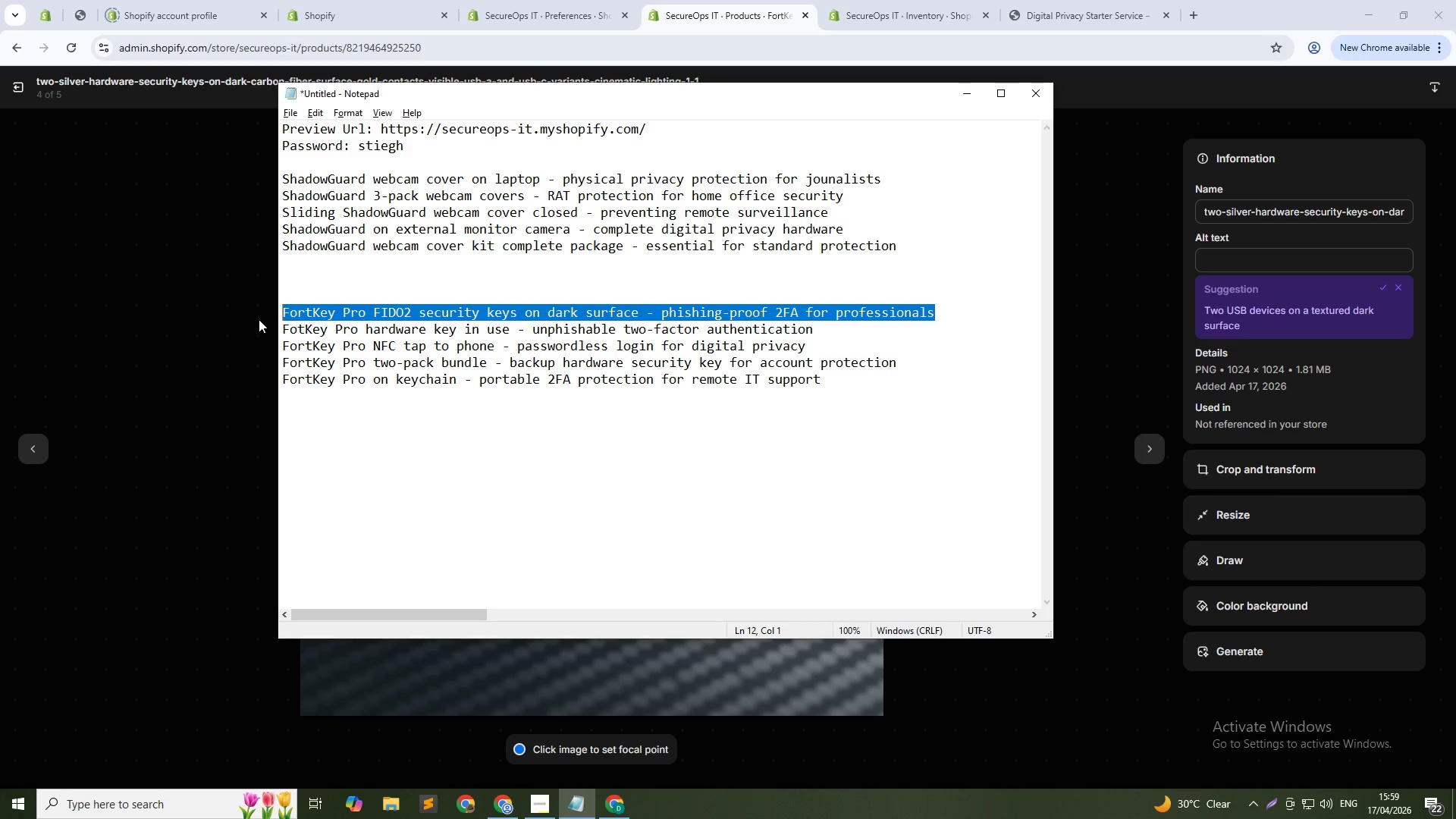 
key(Control+C)
 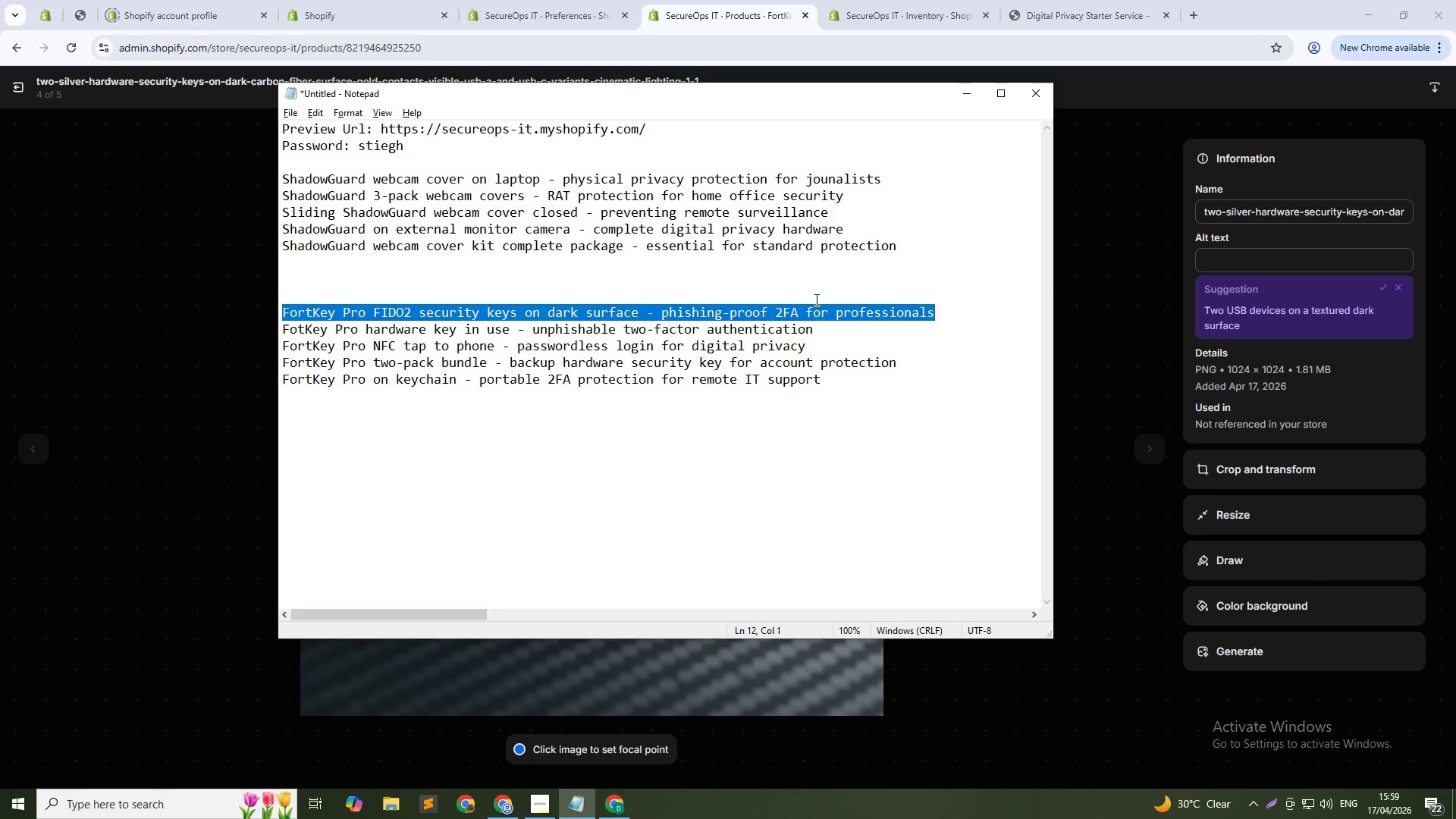 
key(Alt+AltLeft)
 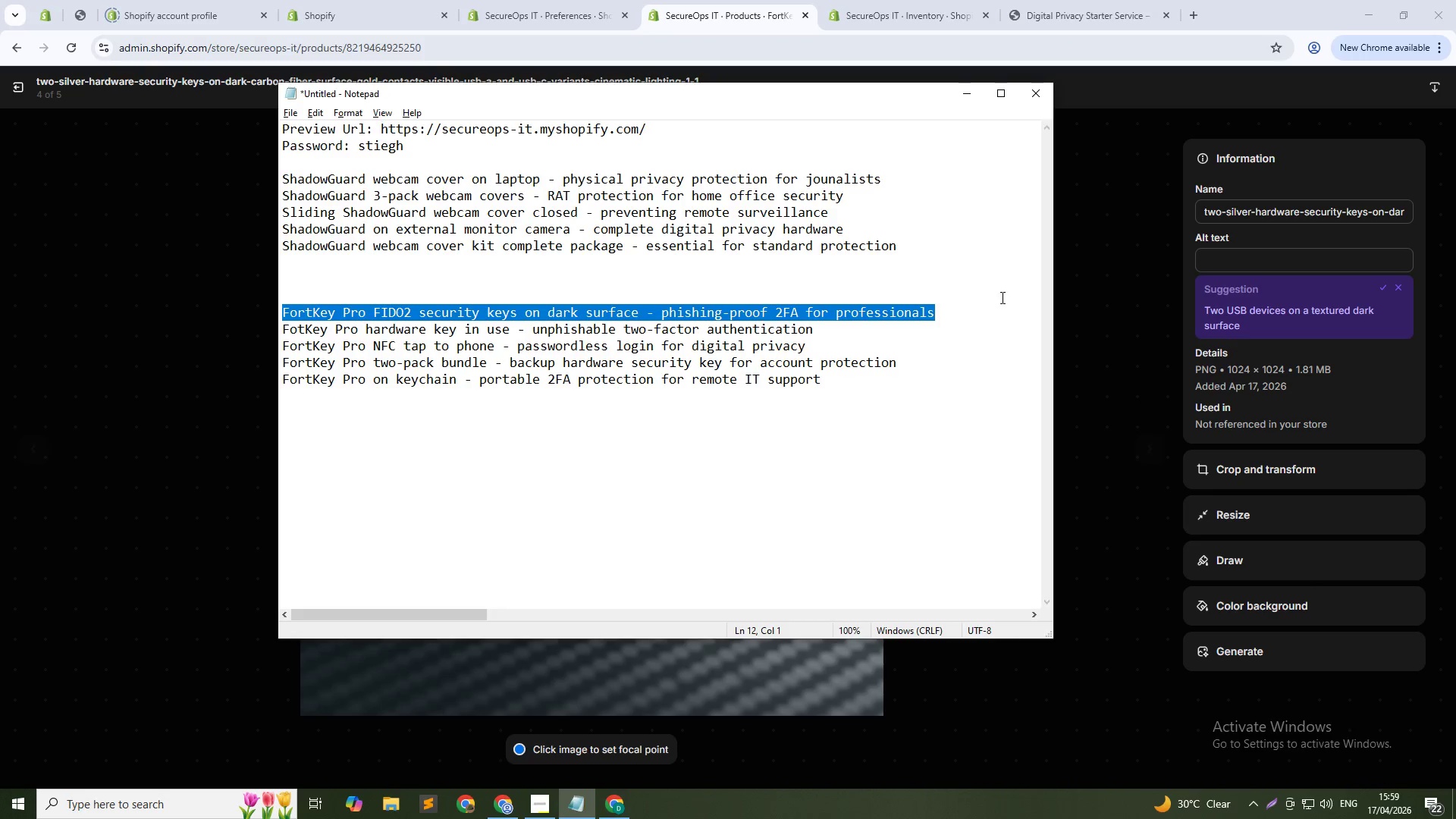 
key(Alt+Tab)
 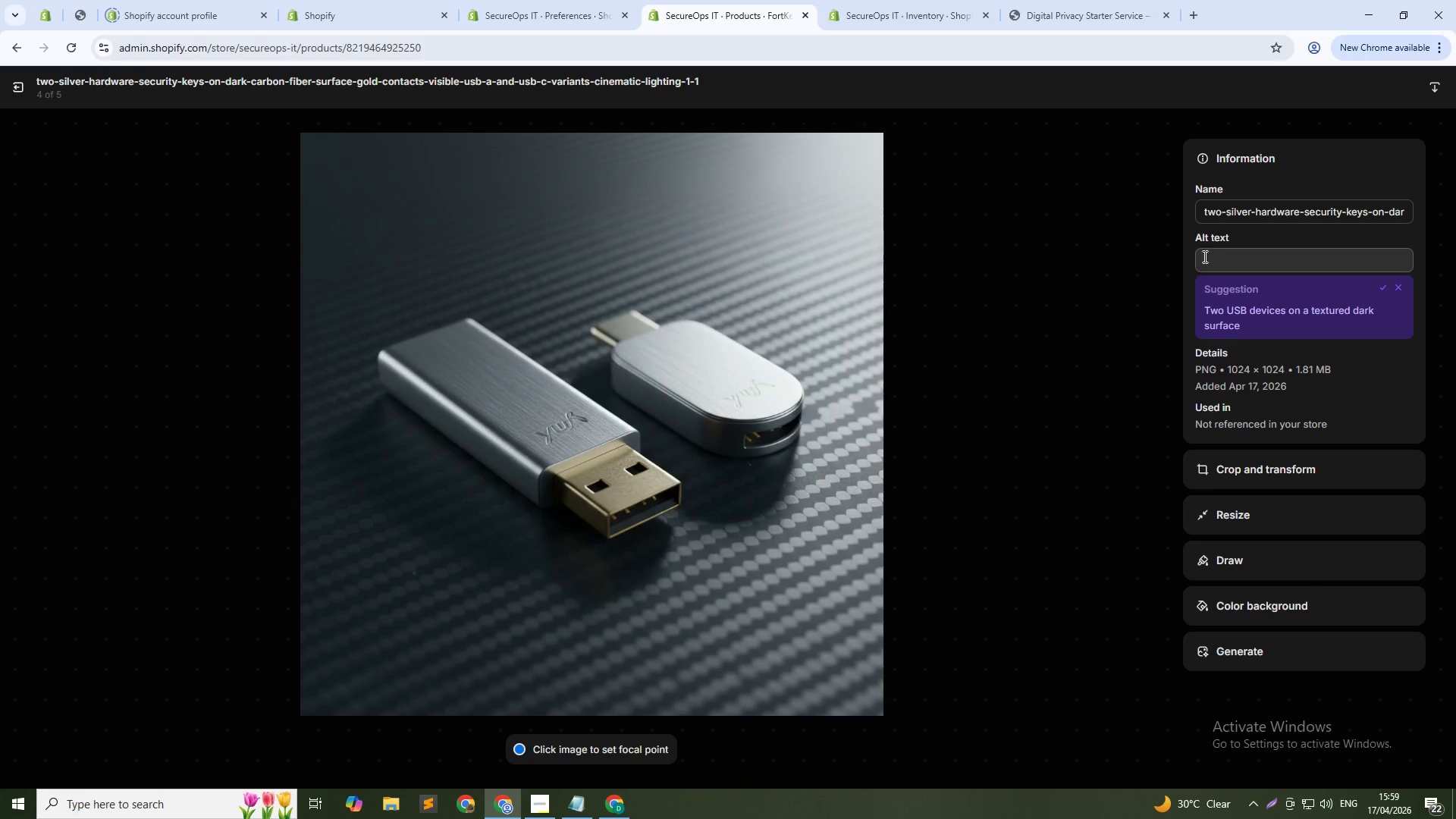 
left_click([1212, 256])
 